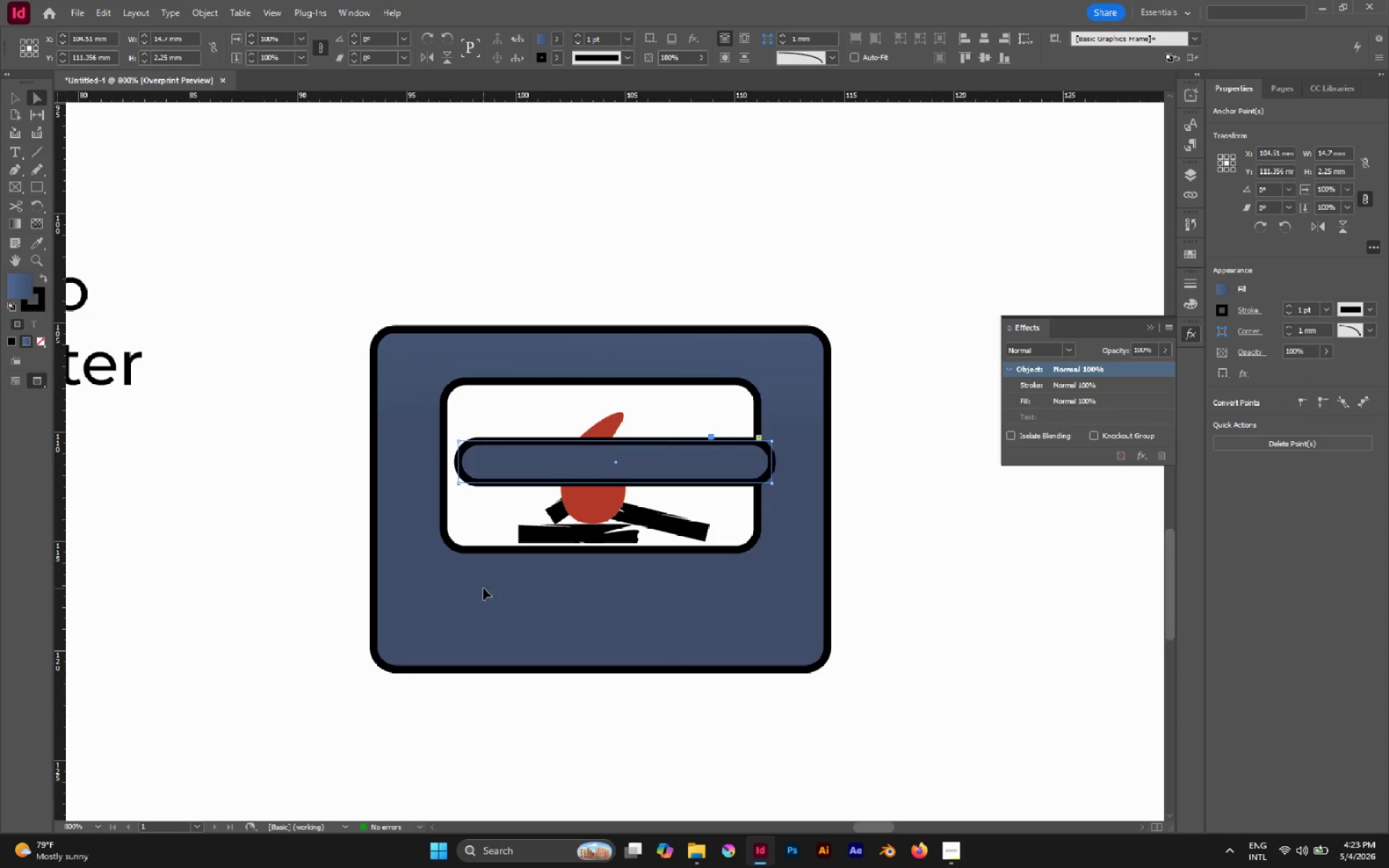 
key(Control+Z)
 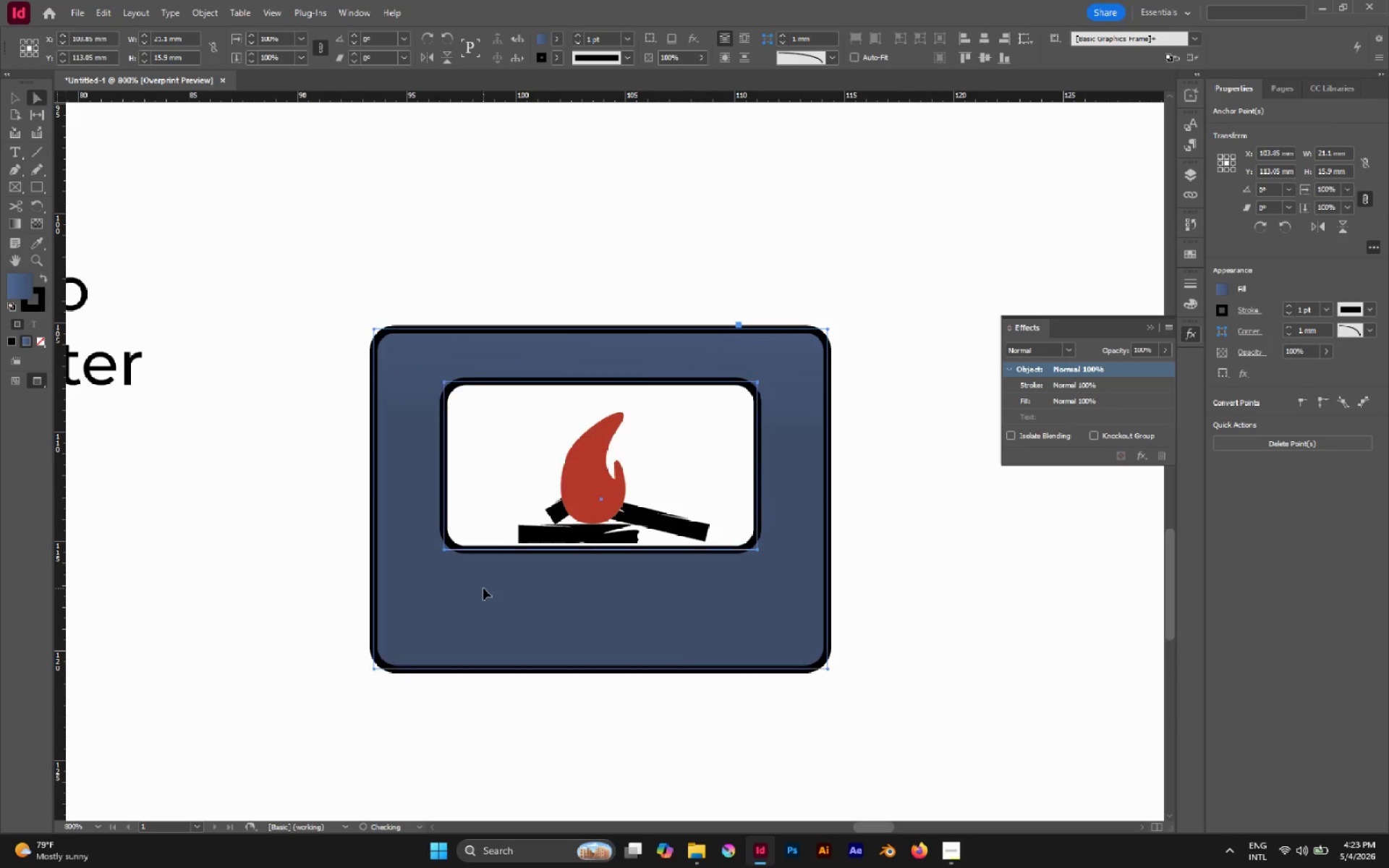 
key(Alt+Control+Shift+V)
 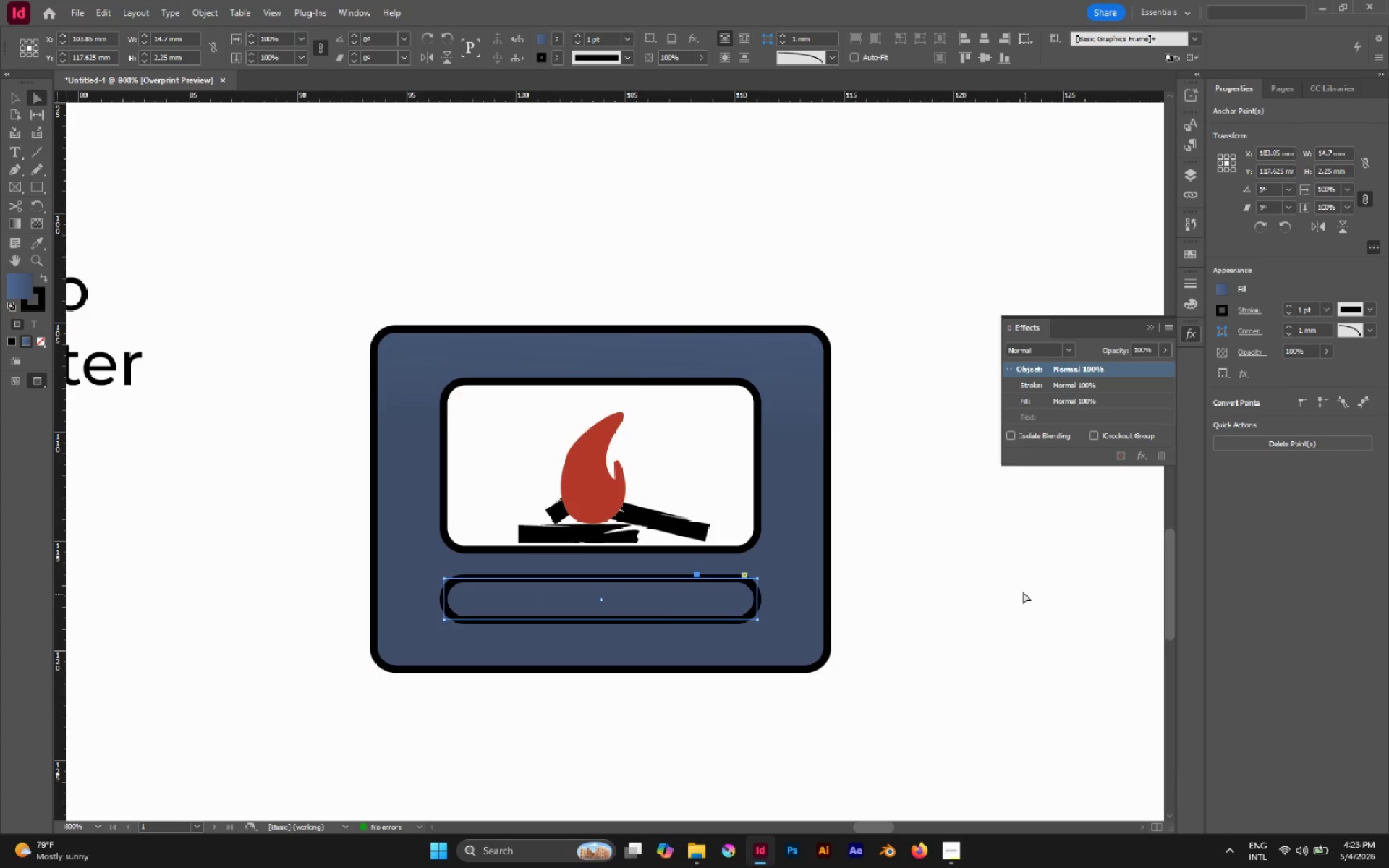 
left_click([1008, 582])
 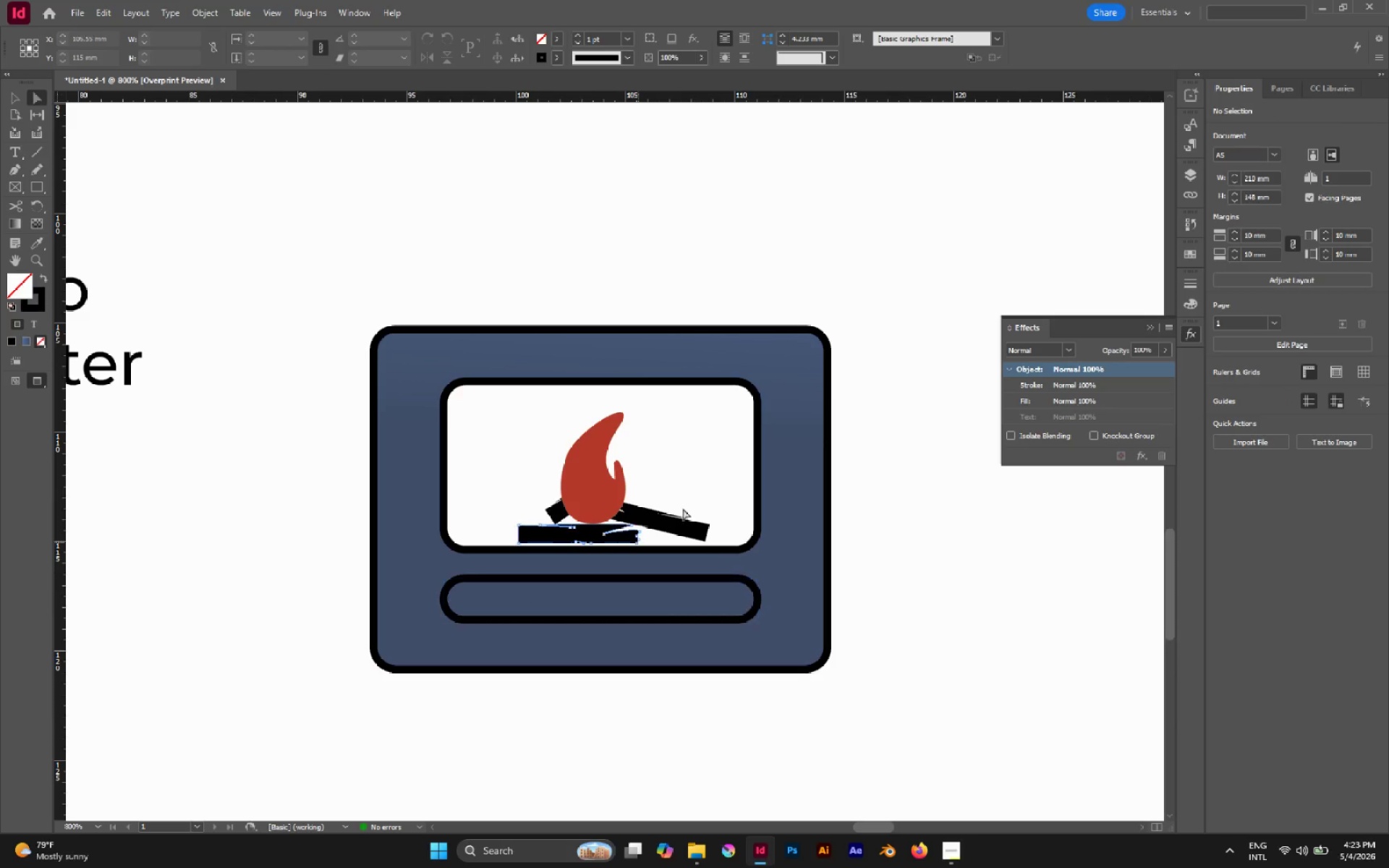 
left_click([715, 403])
 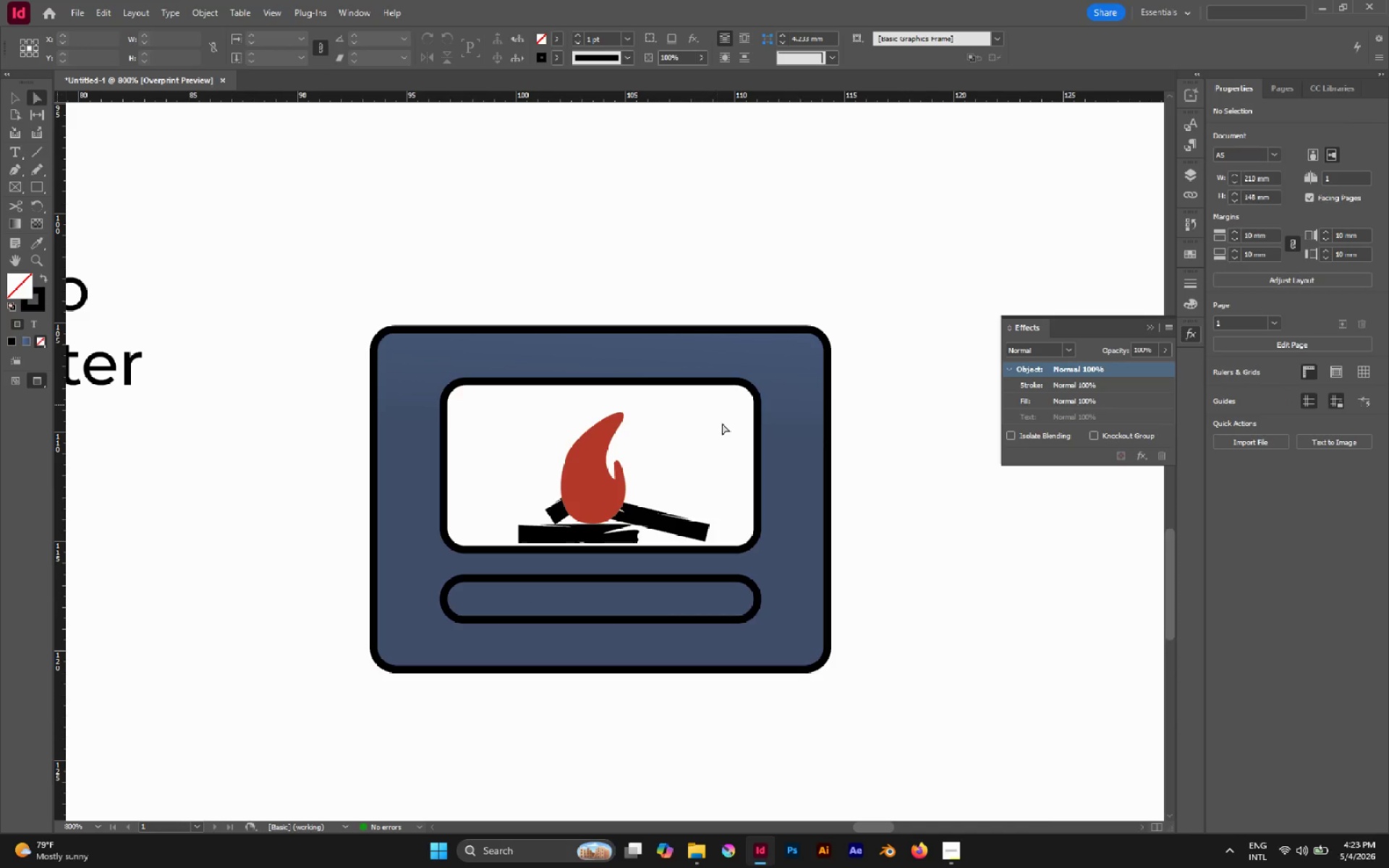 
left_click_drag(start_coordinate=[716, 404], to_coordinate=[729, 463])
 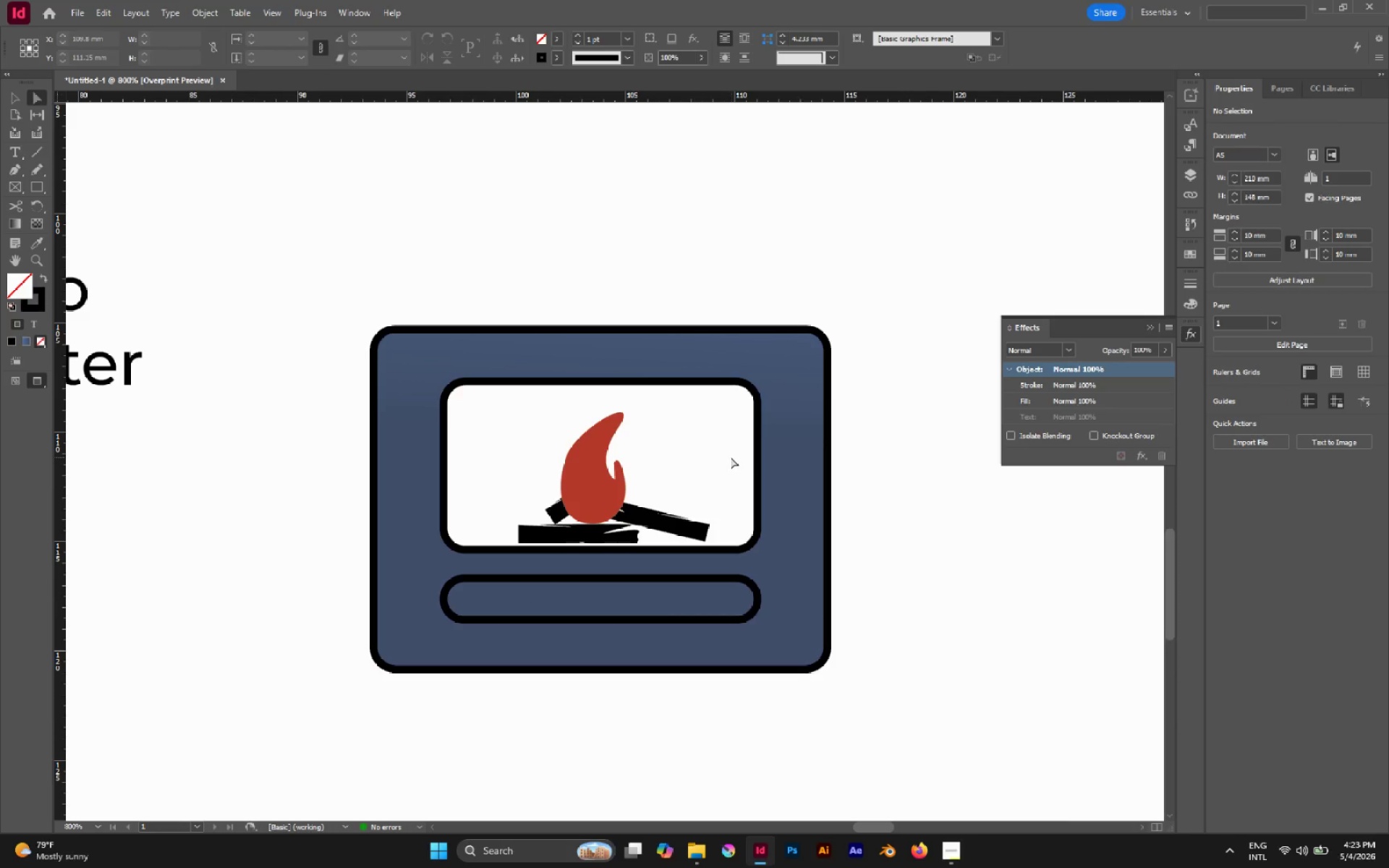 
hold_key(key=AltLeft, duration=1.94)
scroll: coordinate [731, 457], scroll_direction: none, amount: 0.0
 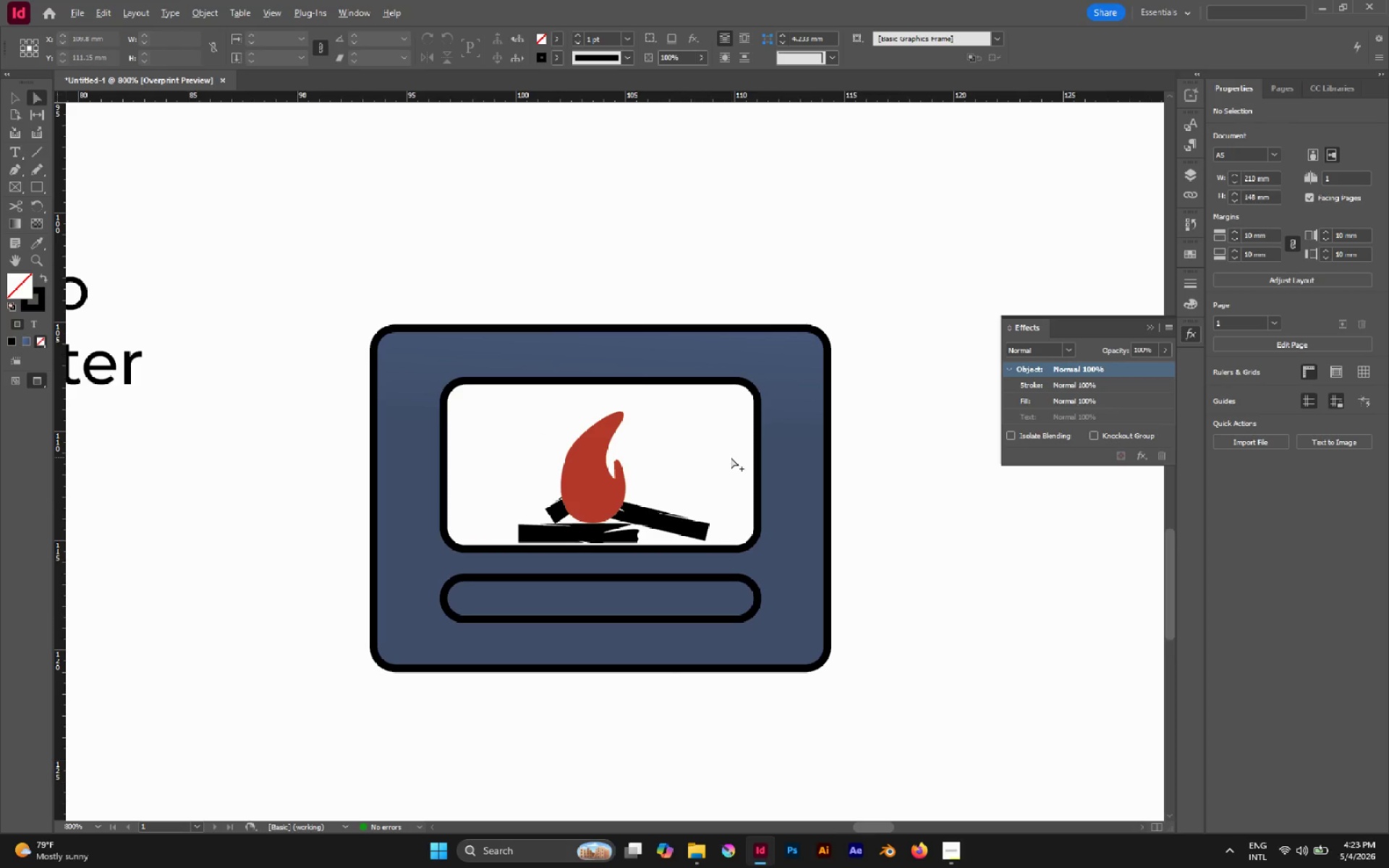 
scroll: coordinate [731, 457], scroll_direction: down, amount: 2.0
 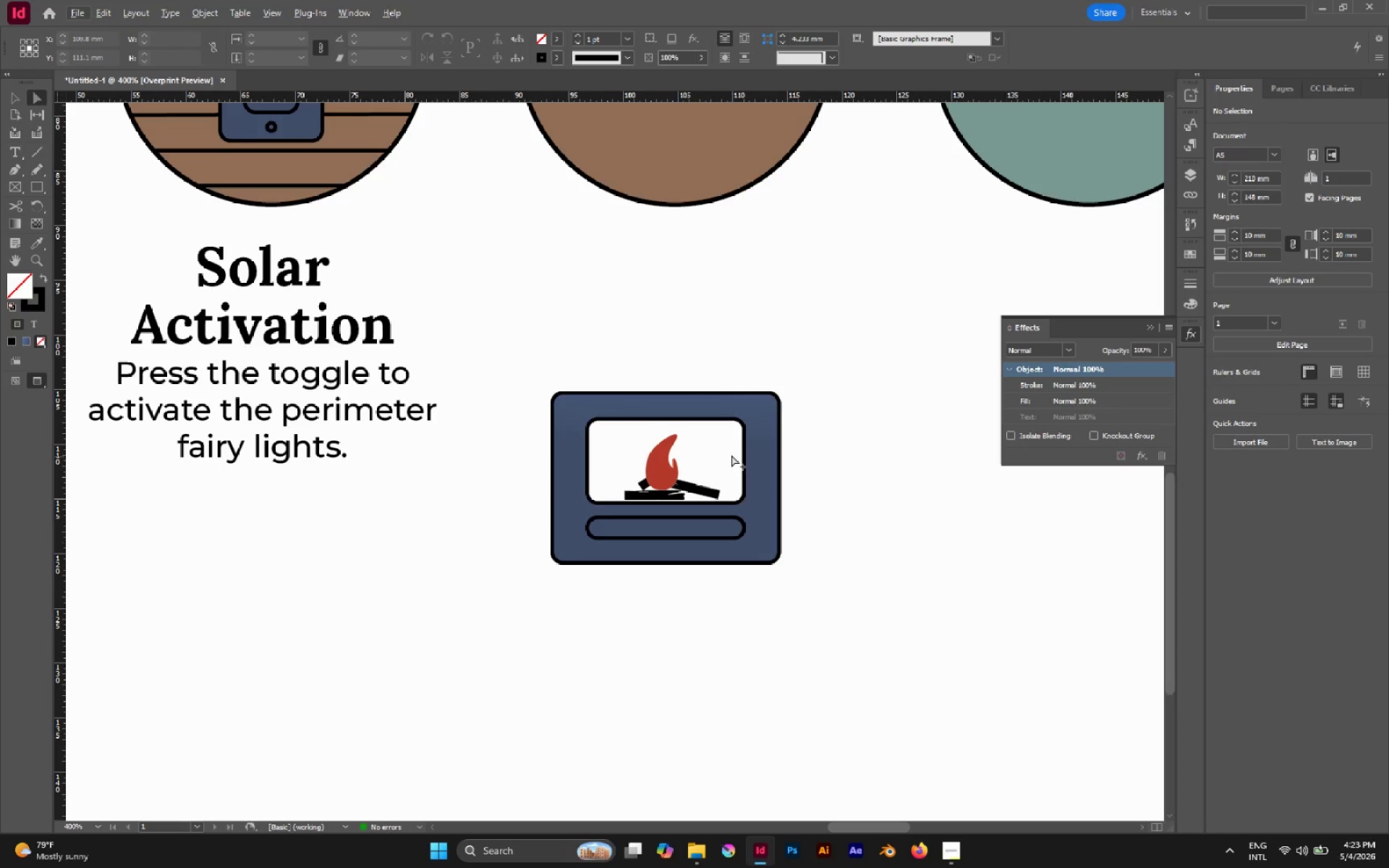 
key(V)
 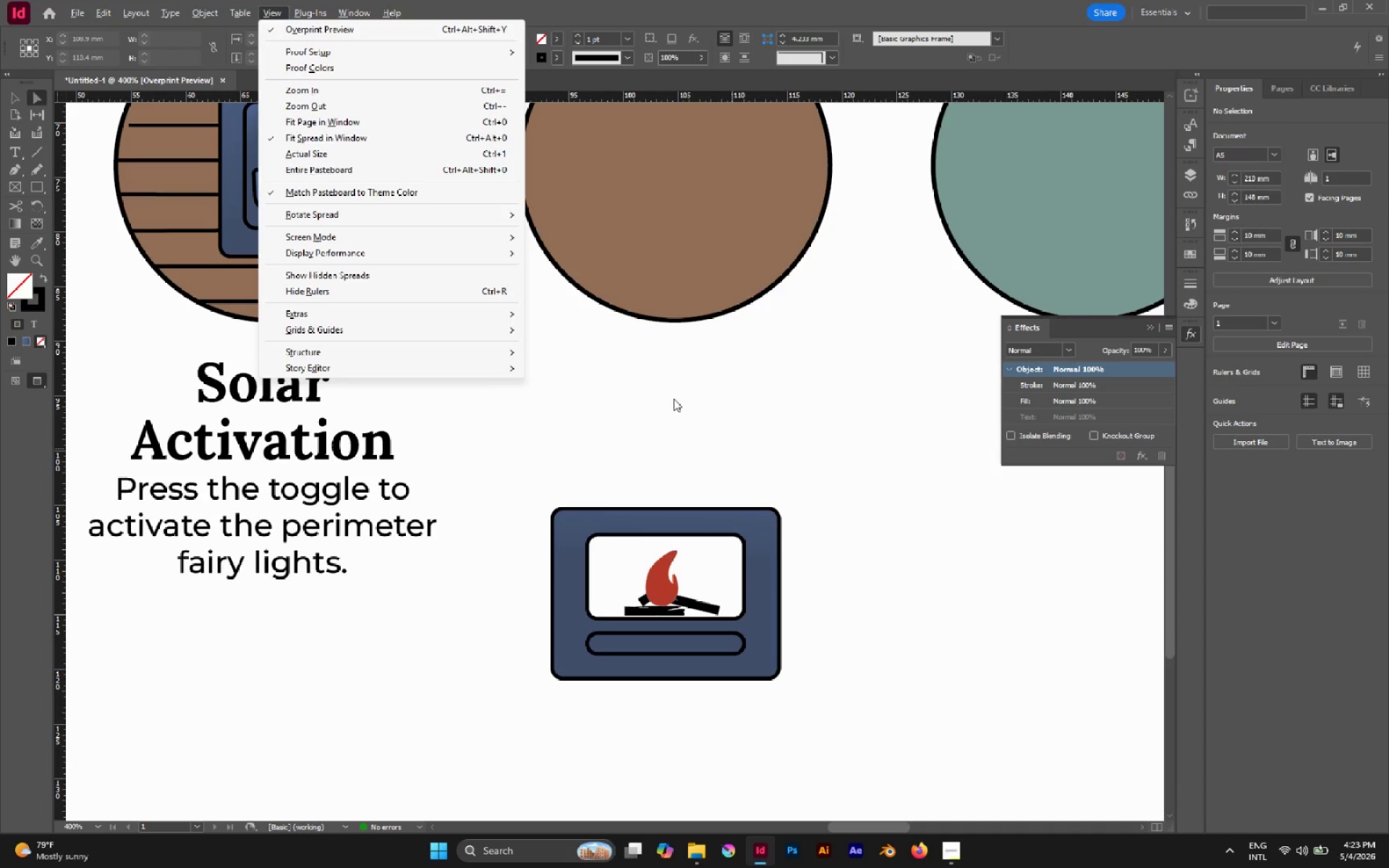 
scroll: coordinate [731, 448], scroll_direction: up, amount: 2.0
 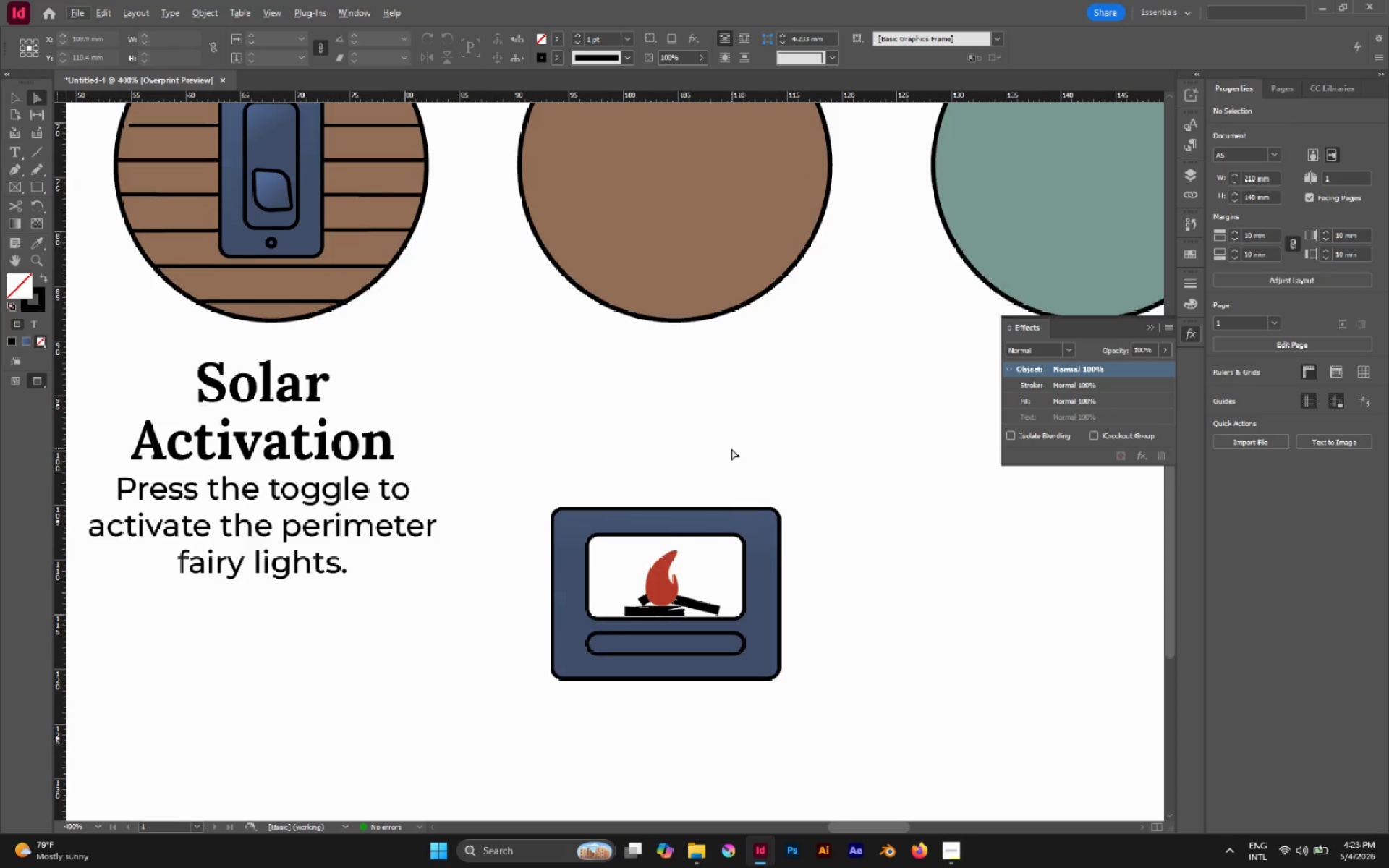 
left_click([669, 391])
 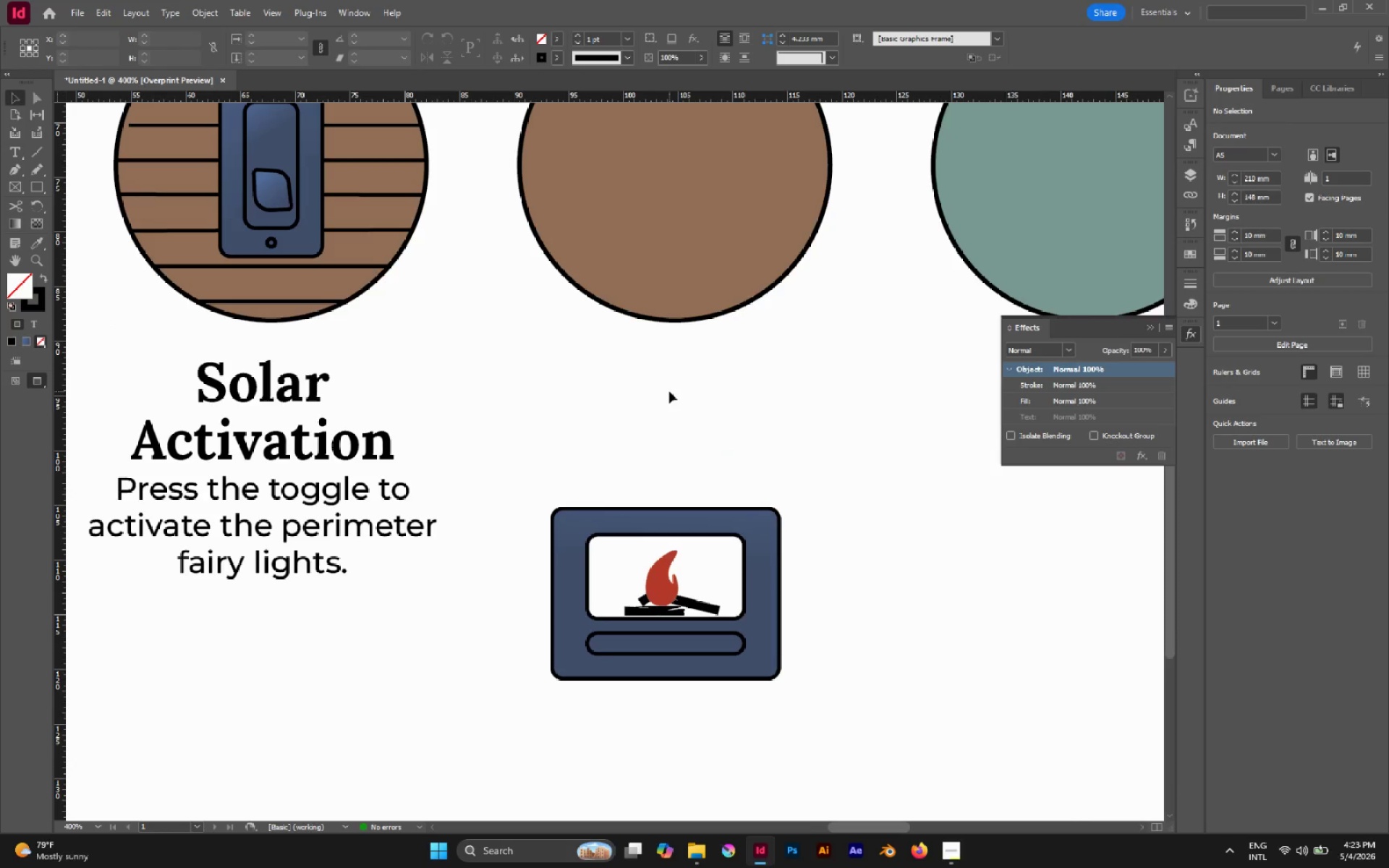 
key(V)
 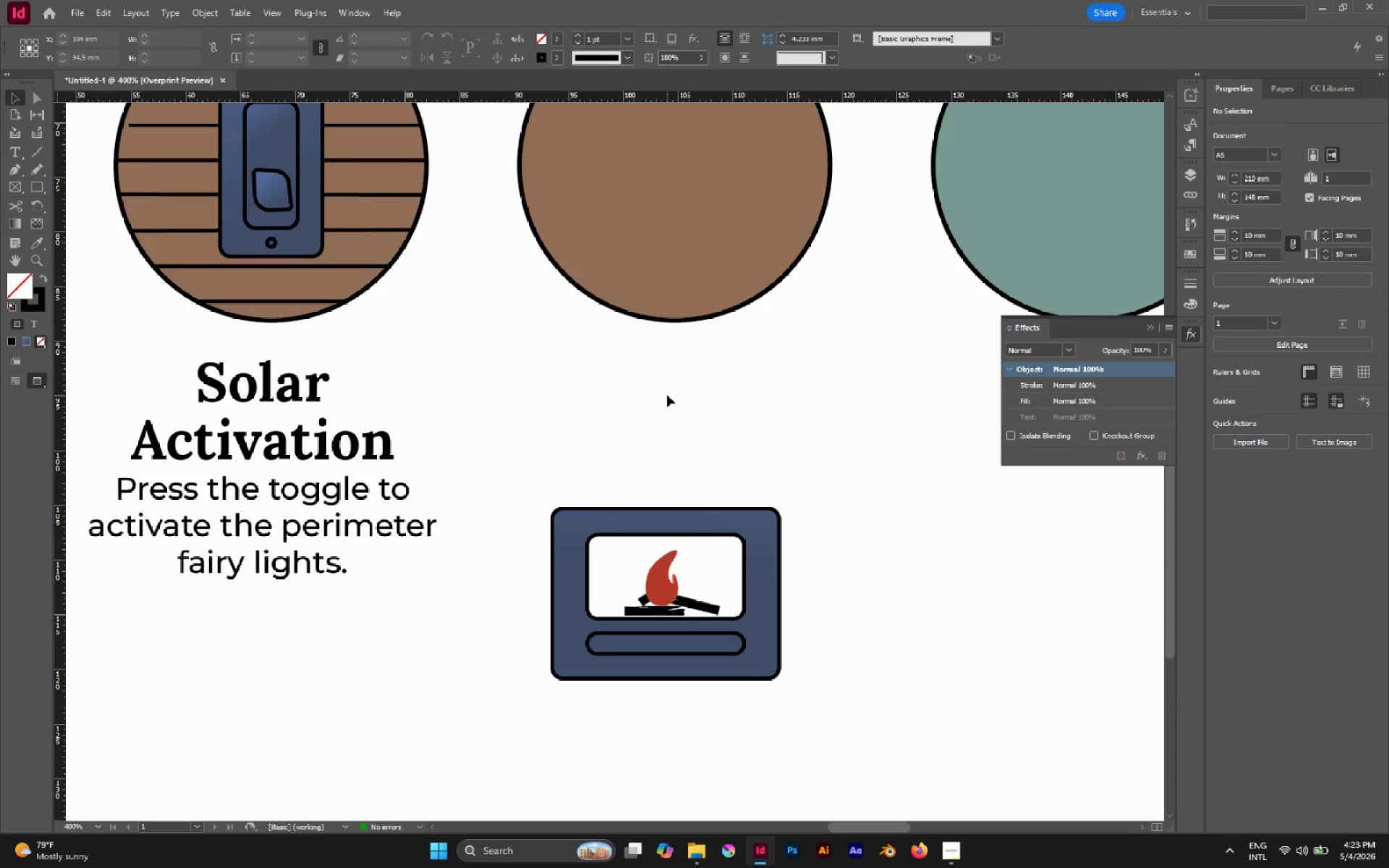 
hold_key(key=AltLeft, duration=0.47)
scroll: coordinate [667, 399], scroll_direction: down, amount: 2.0
 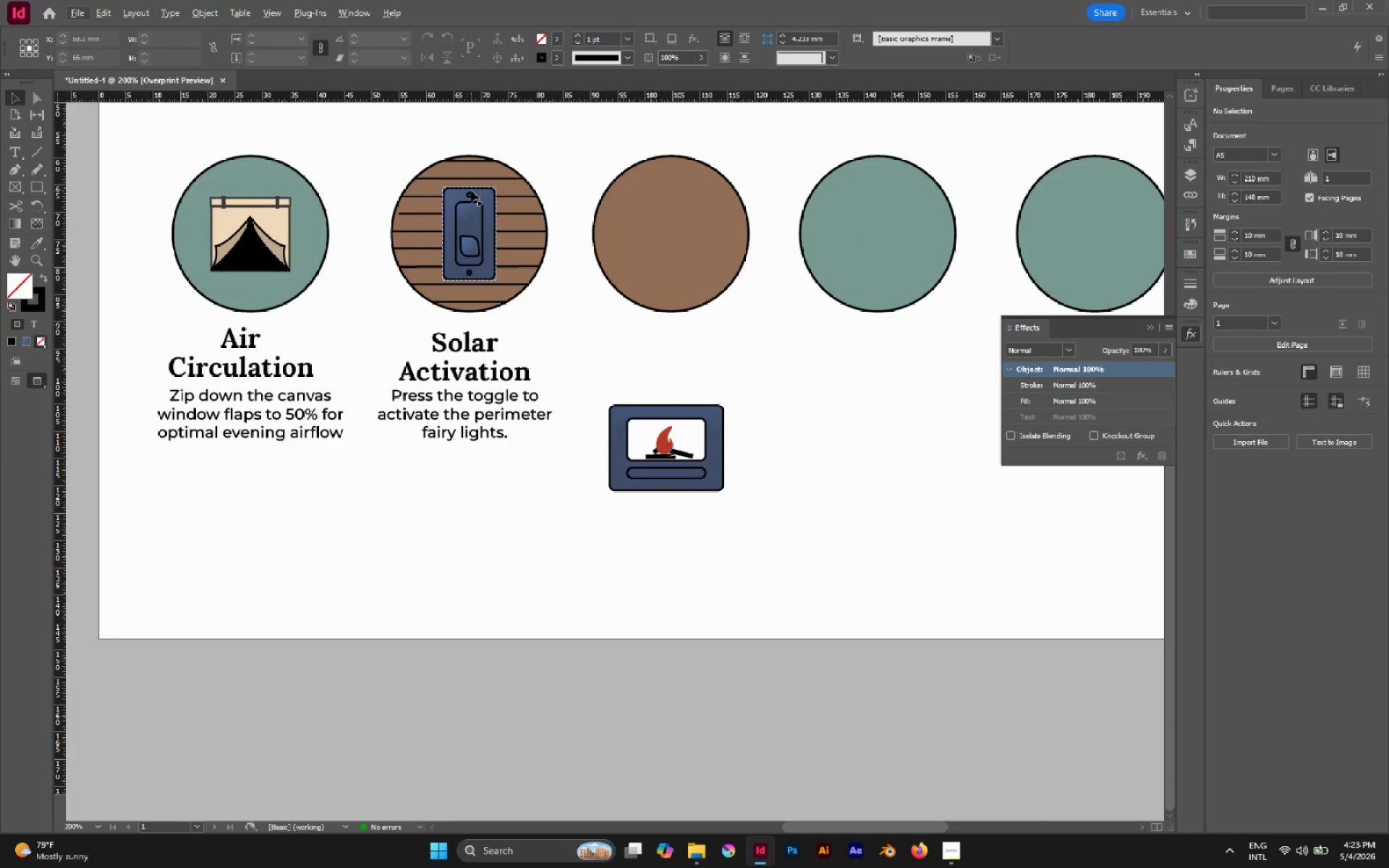 
left_click([470, 193])
 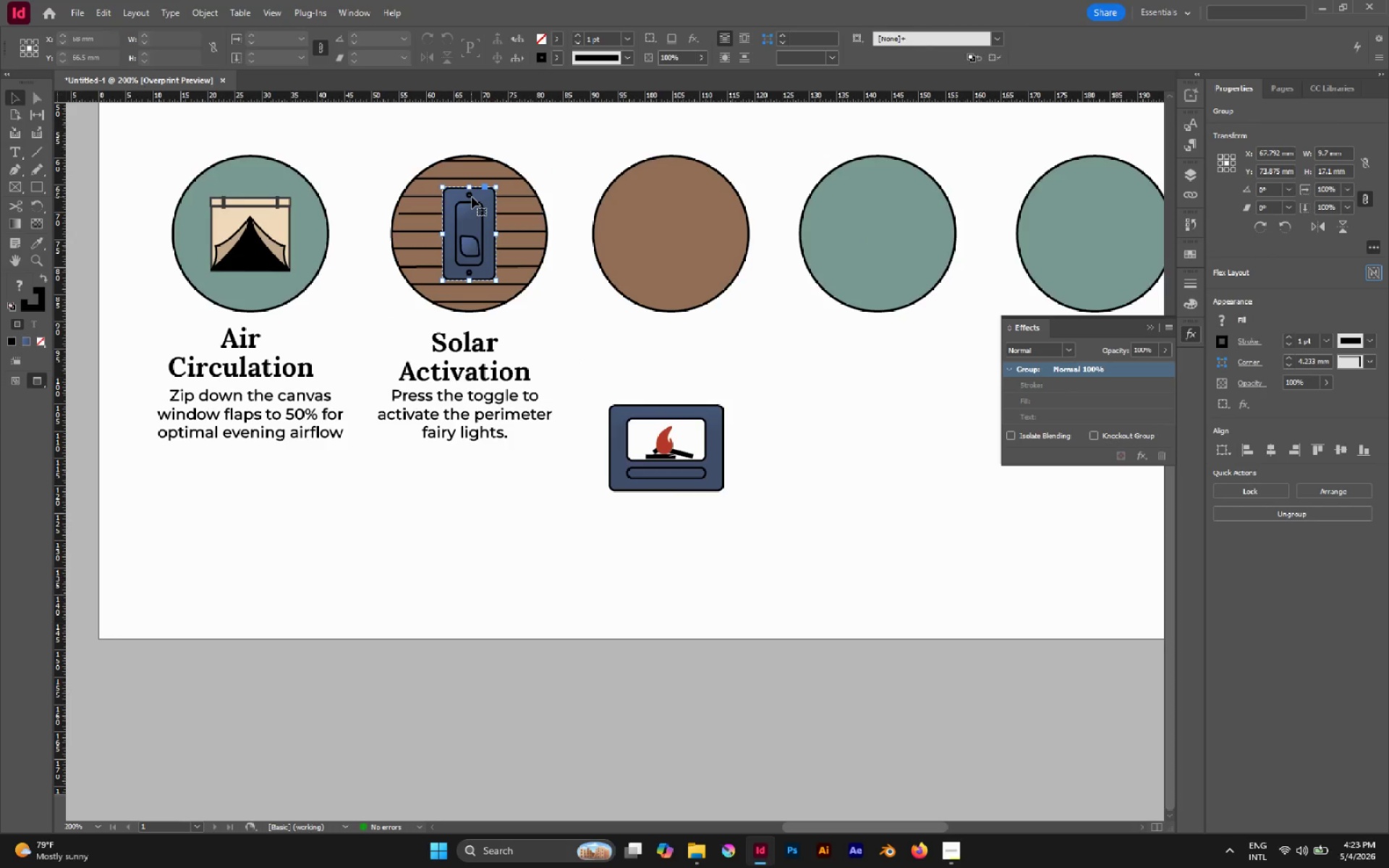 
left_click([472, 197])
 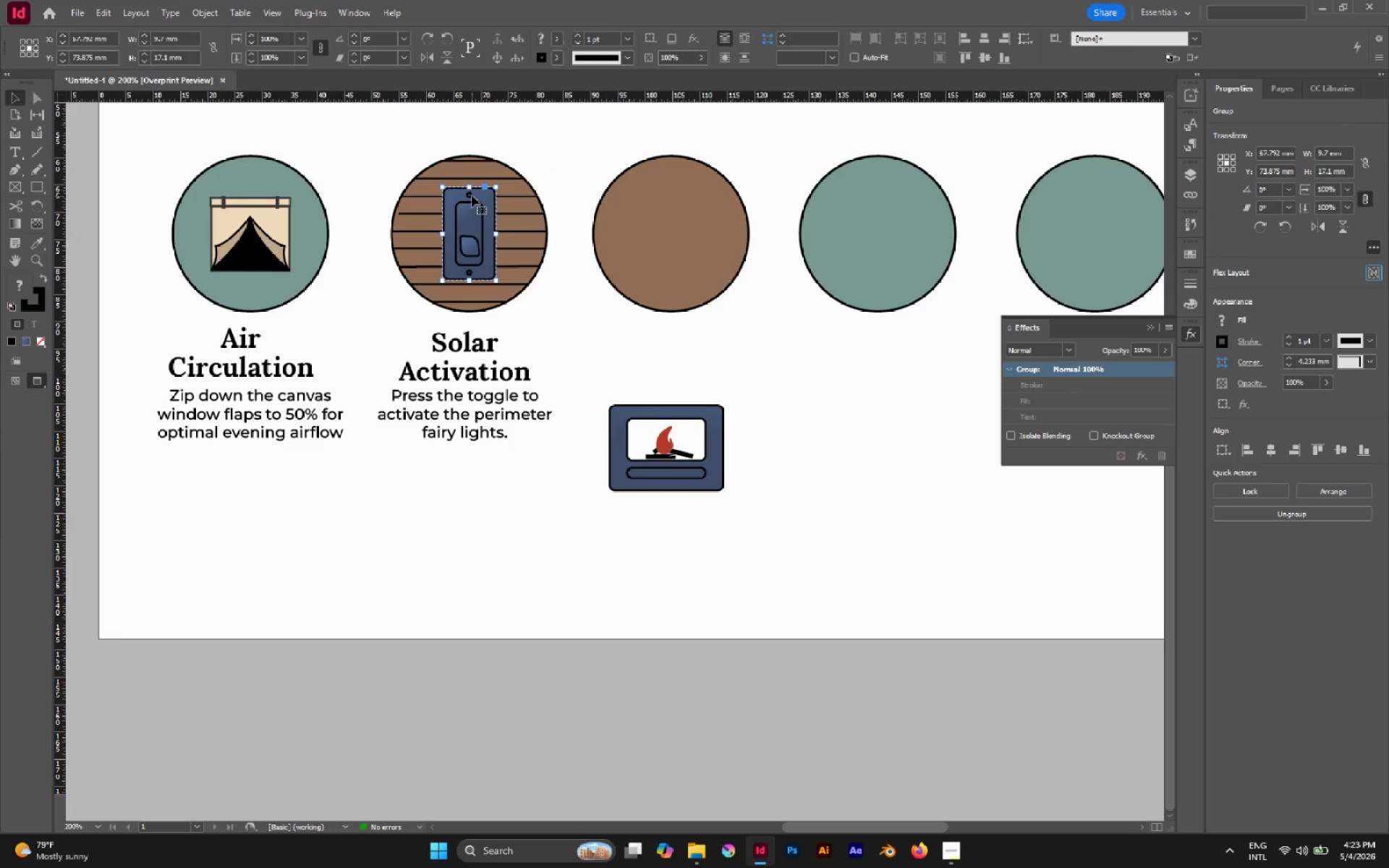 
key(A)
 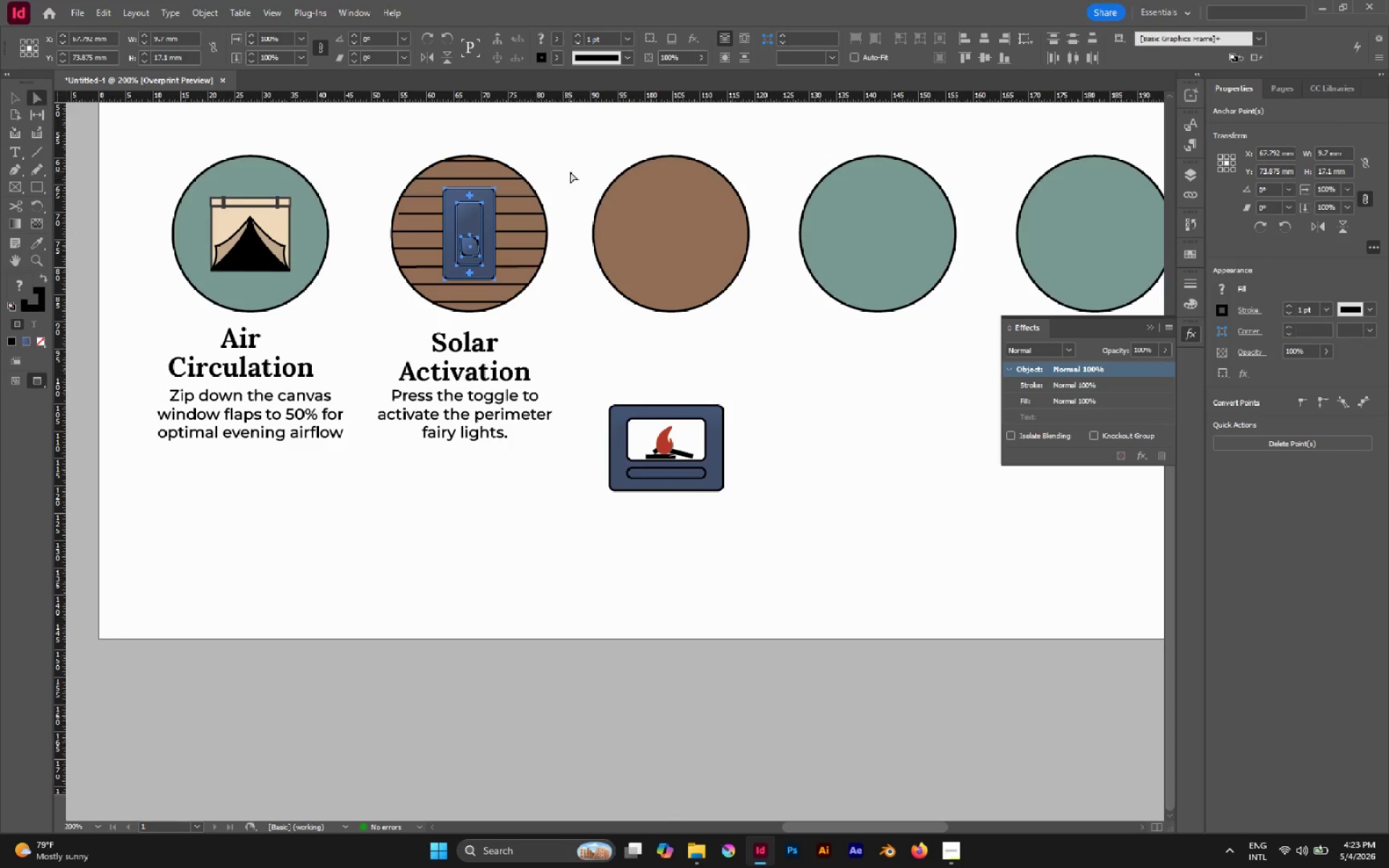 
left_click([570, 171])
 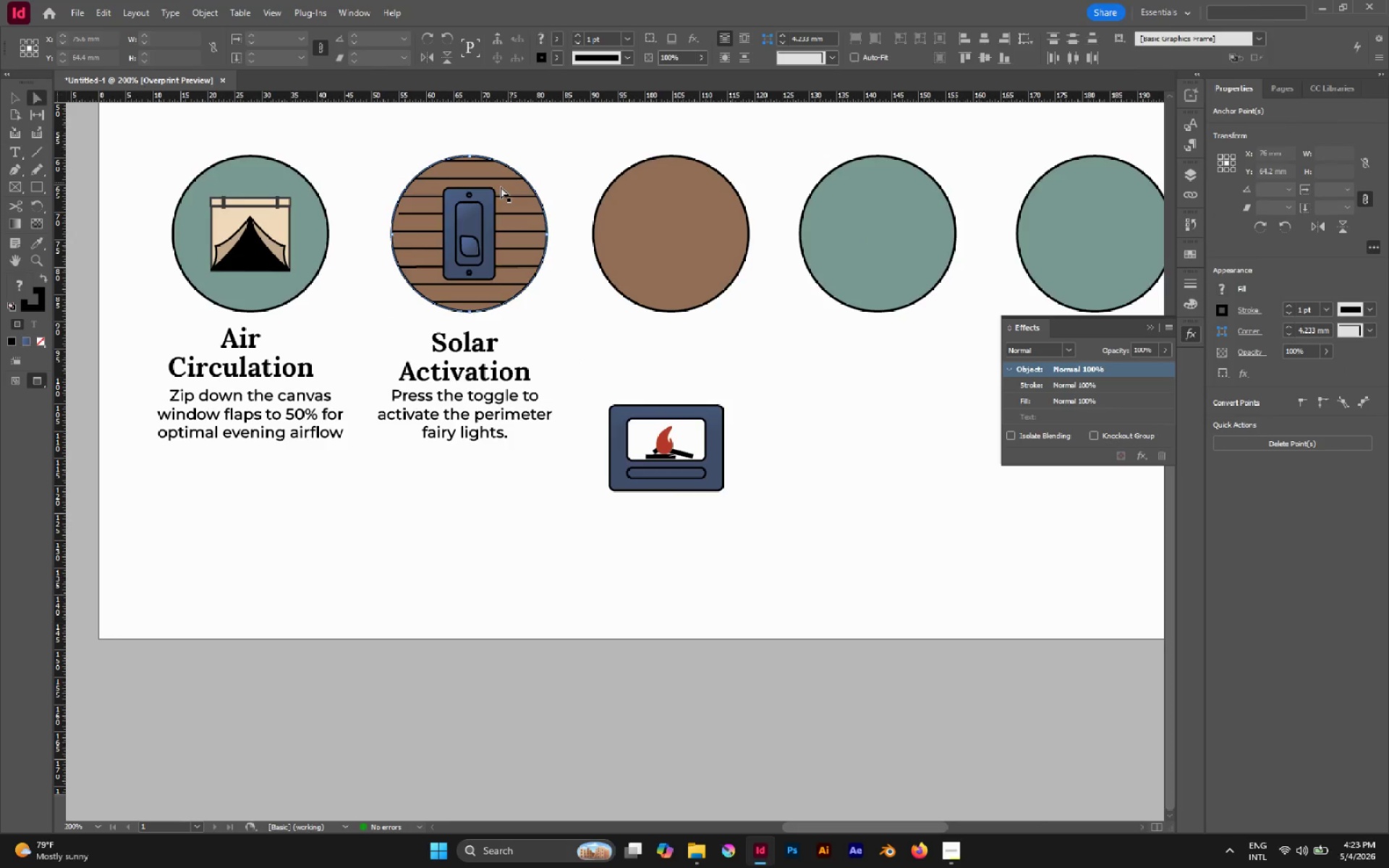 
hold_key(key=AltLeft, duration=1.48)
left_click([472, 196])
 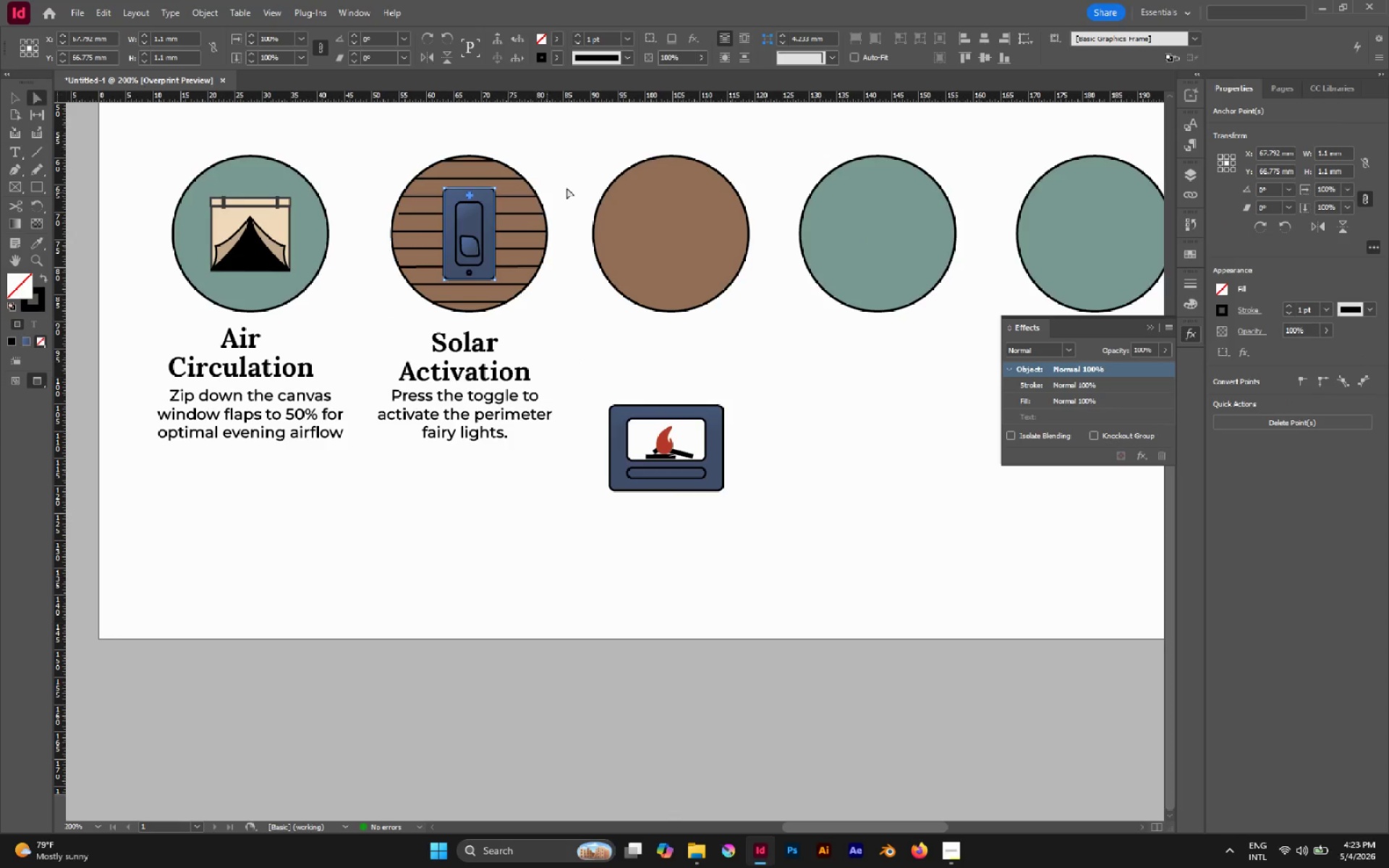 
key(Control+C)
 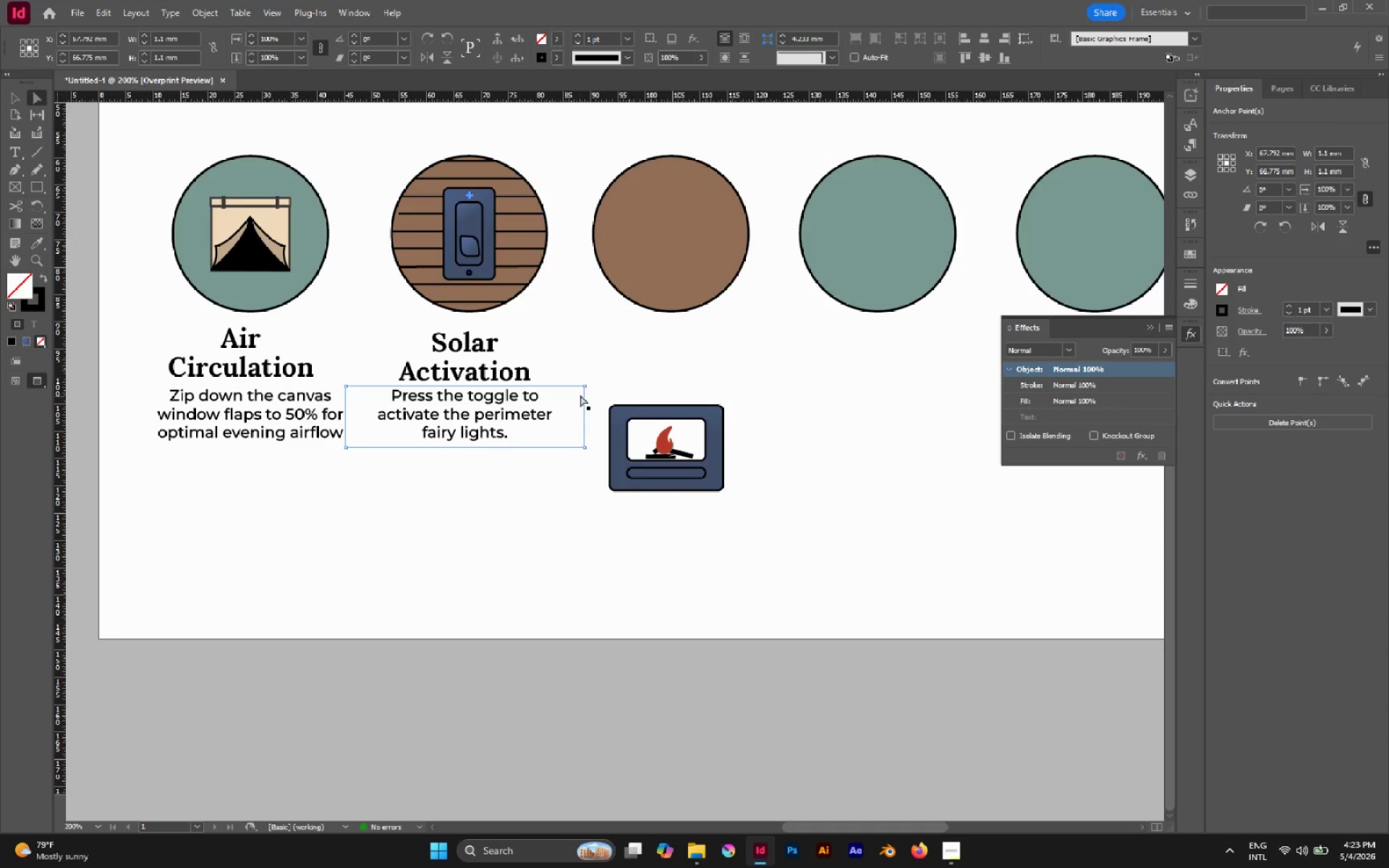 
left_click([581, 373])
 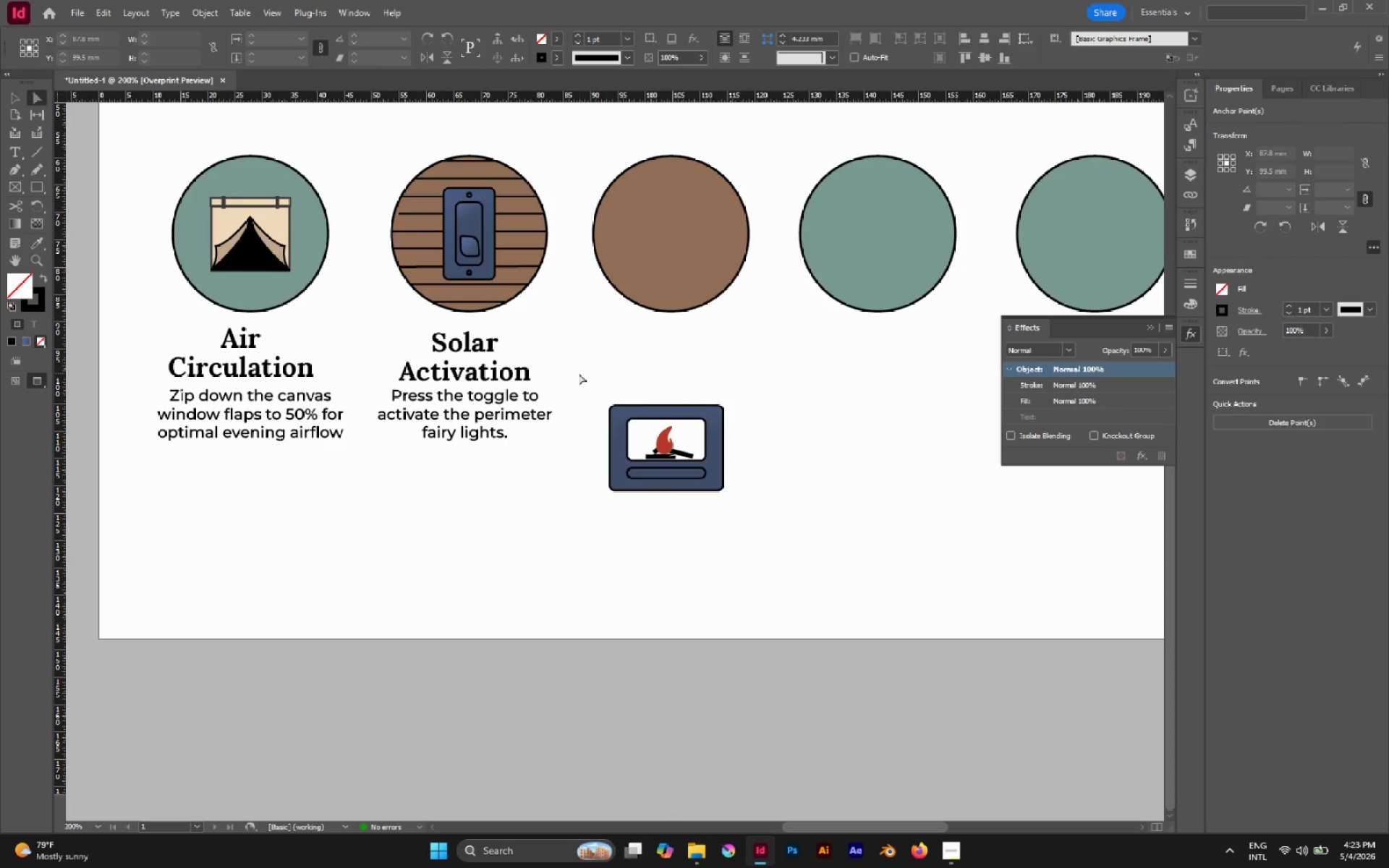 
key(Control+V)
 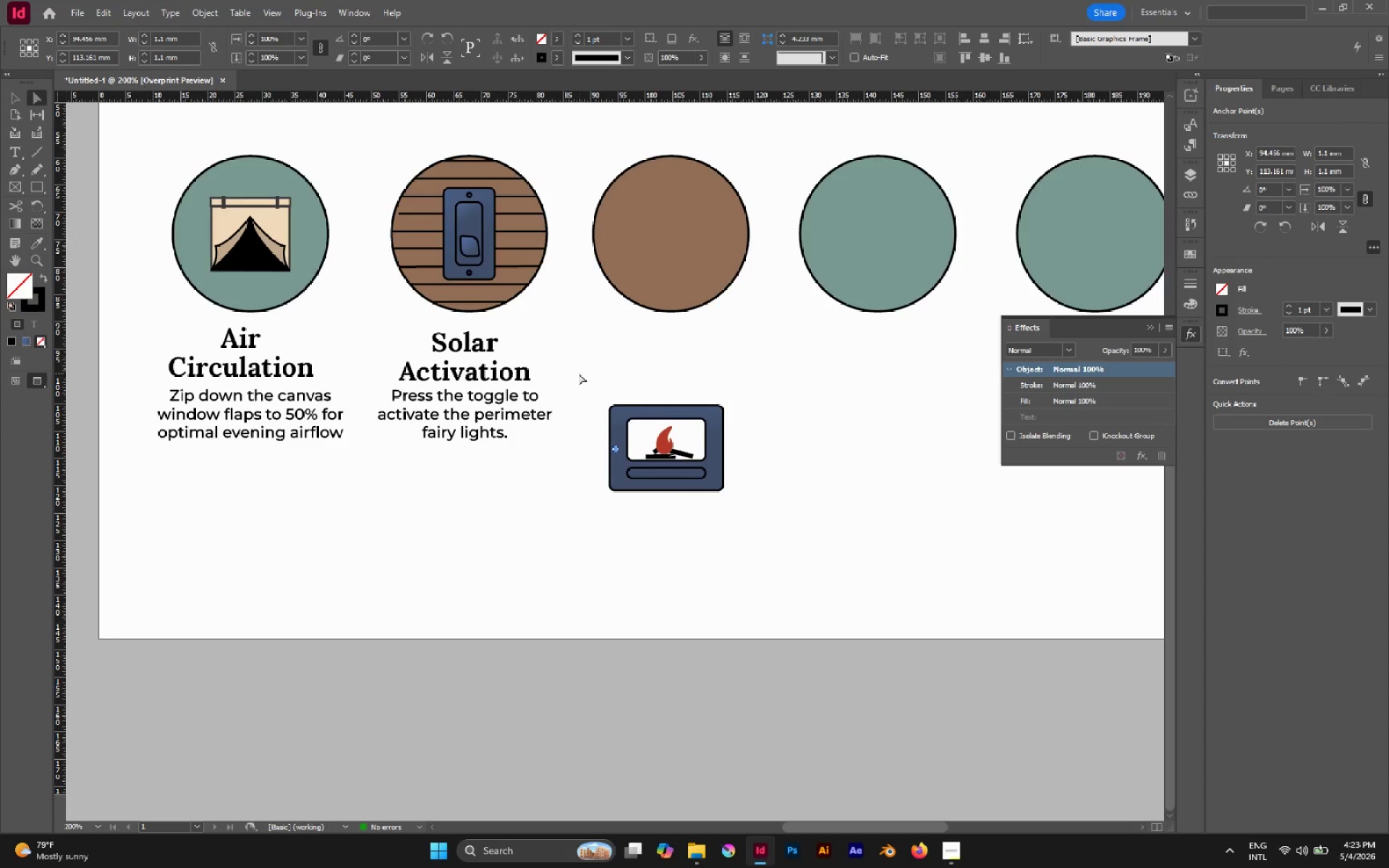 
key(V)
 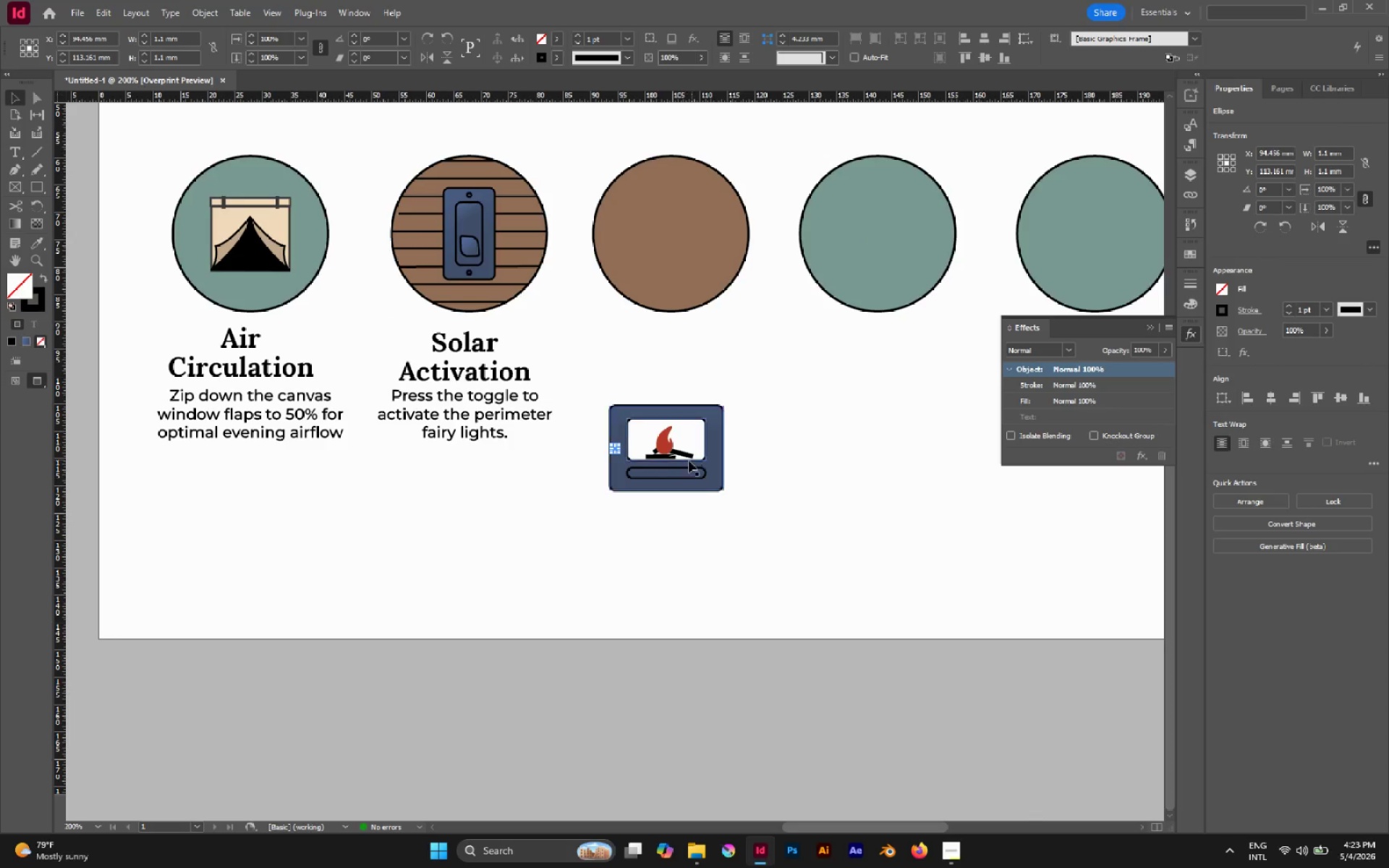 
hold_key(key=AltLeft, duration=2.28)
scroll: coordinate [675, 461], scroll_direction: none, amount: 0.0
 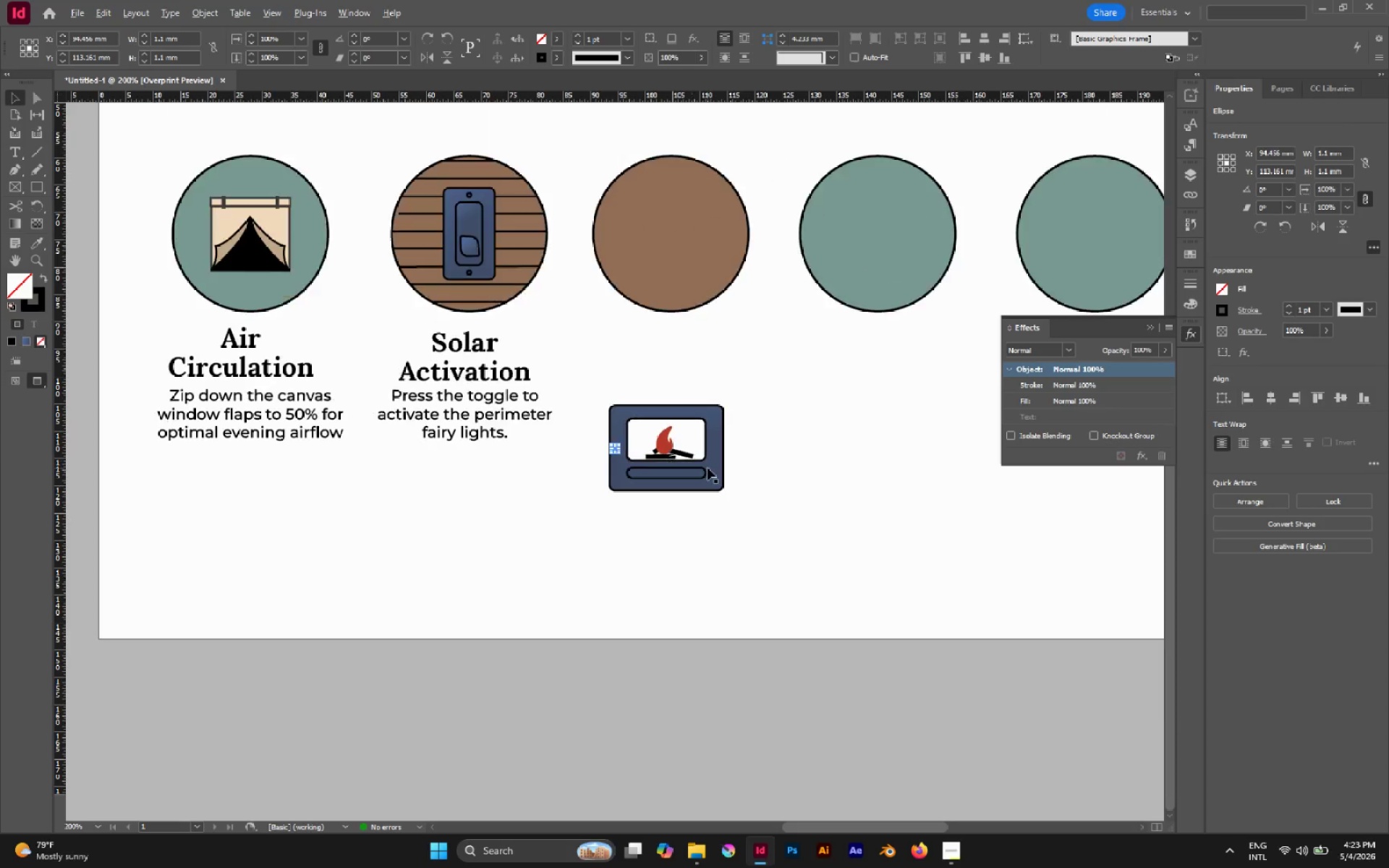 
scroll: coordinate [601, 438], scroll_direction: up, amount: 7.0
 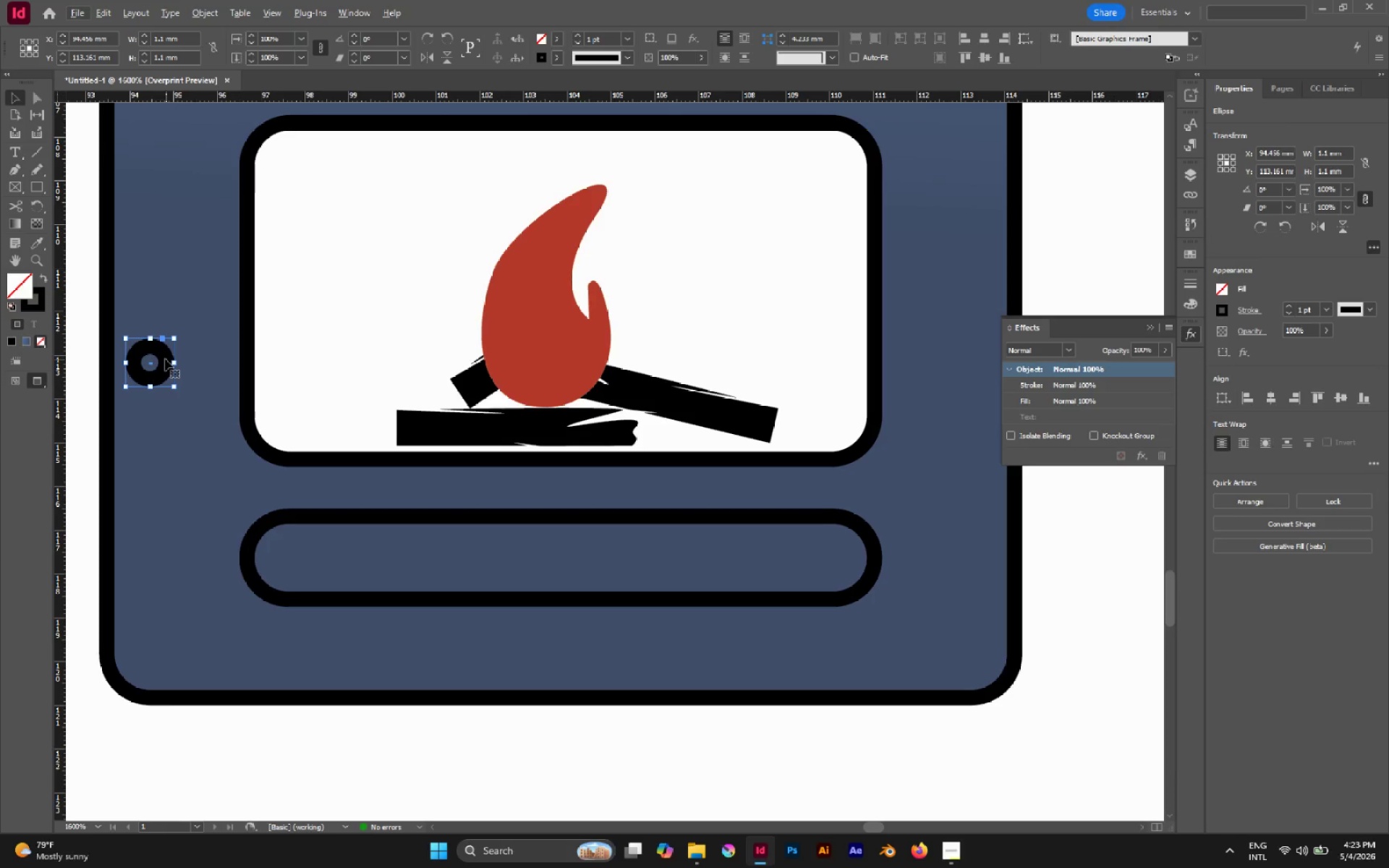 
left_click_drag(start_coordinate=[163, 354], to_coordinate=[572, 550])
 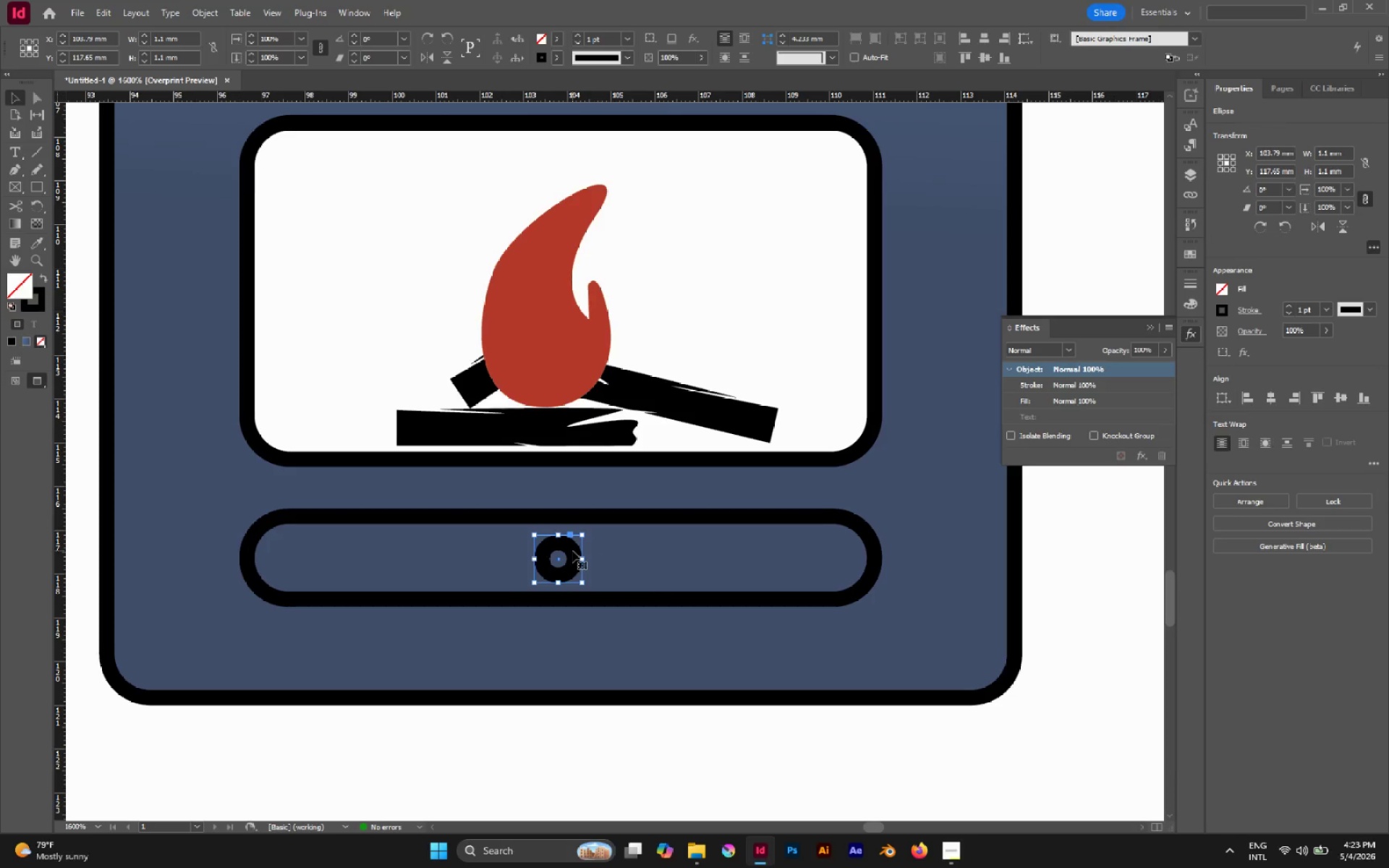 
key(I)
 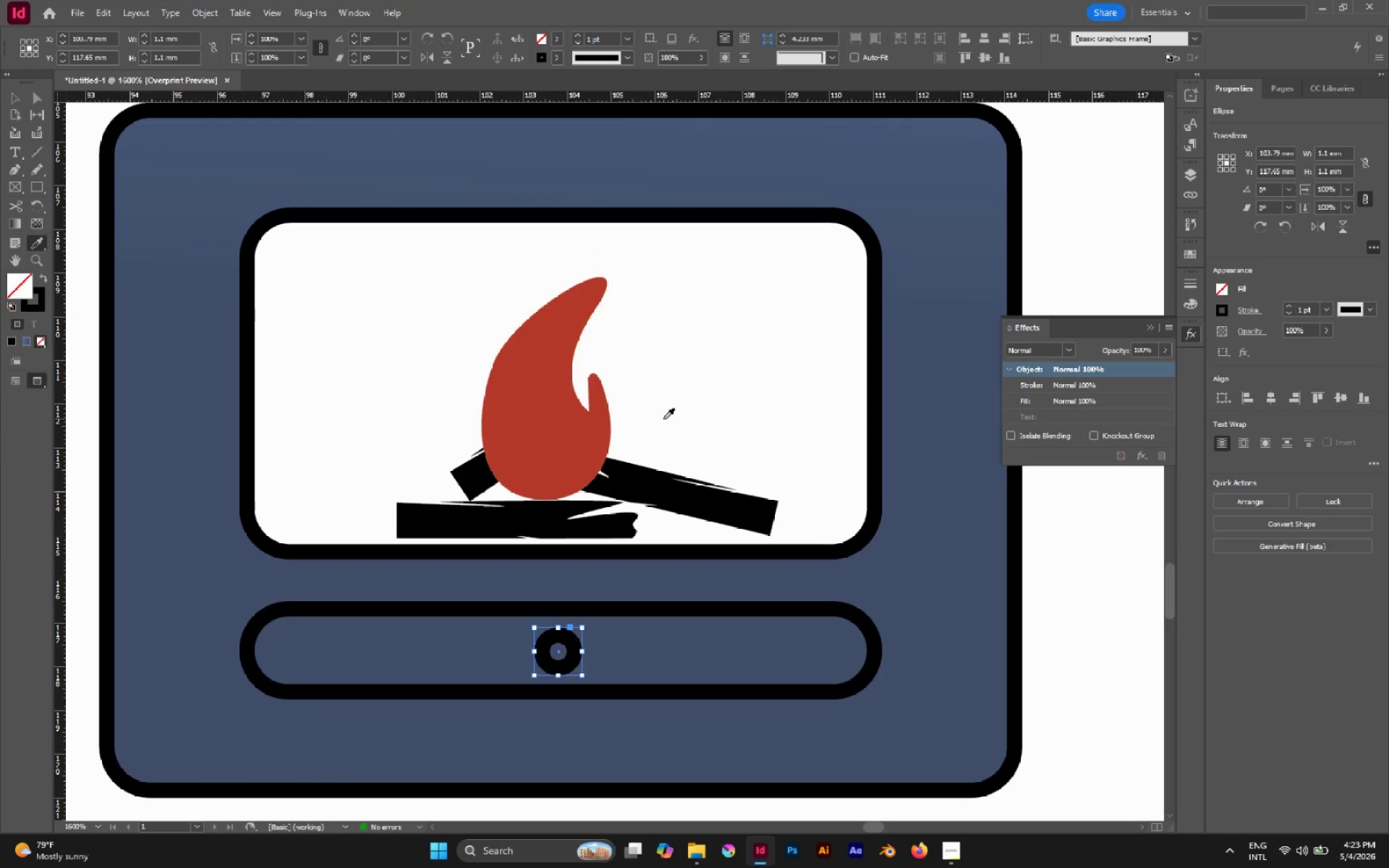 
scroll: coordinate [575, 535], scroll_direction: up, amount: 2.0
 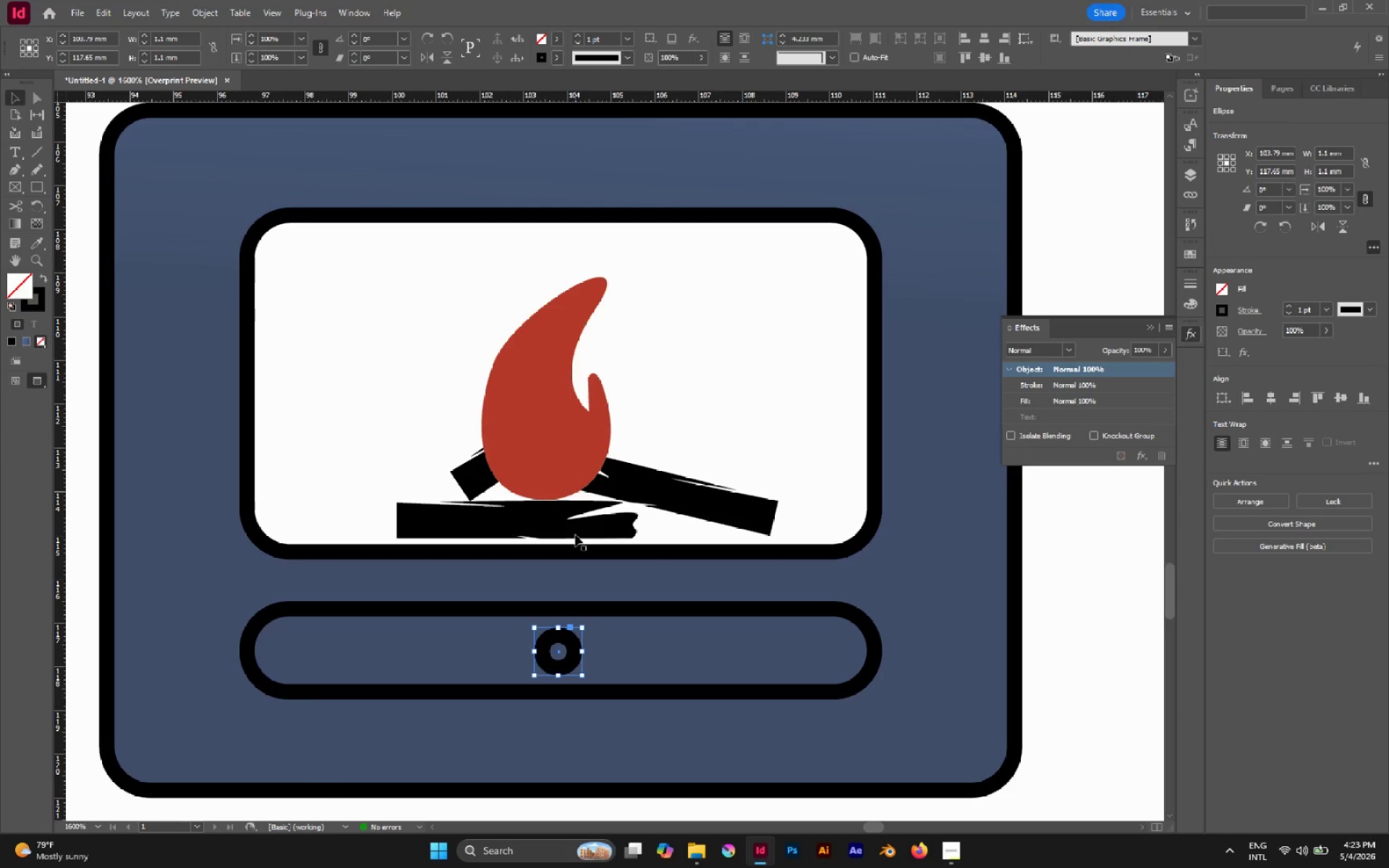 
left_click([663, 419])
 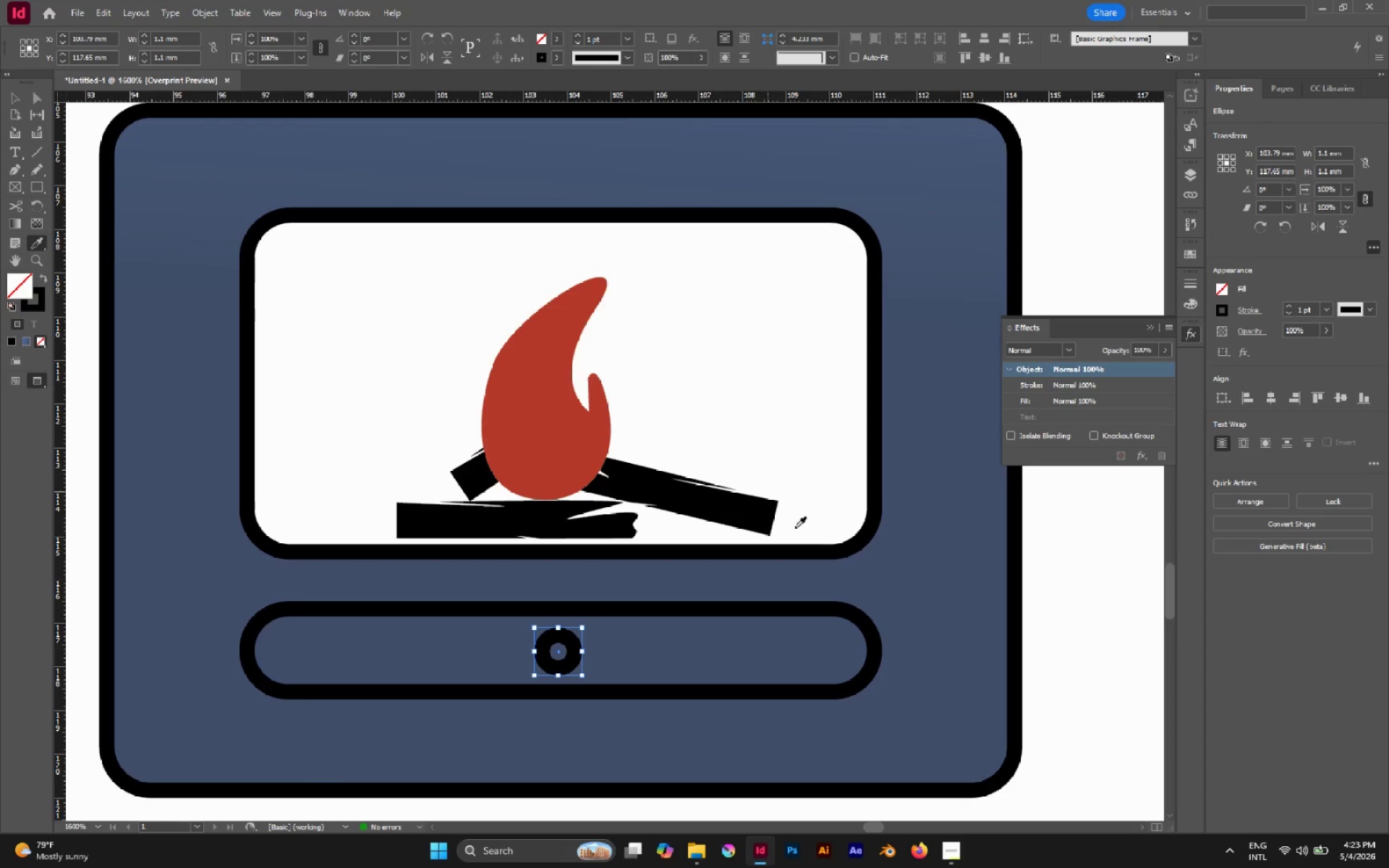 
left_click([759, 446])
 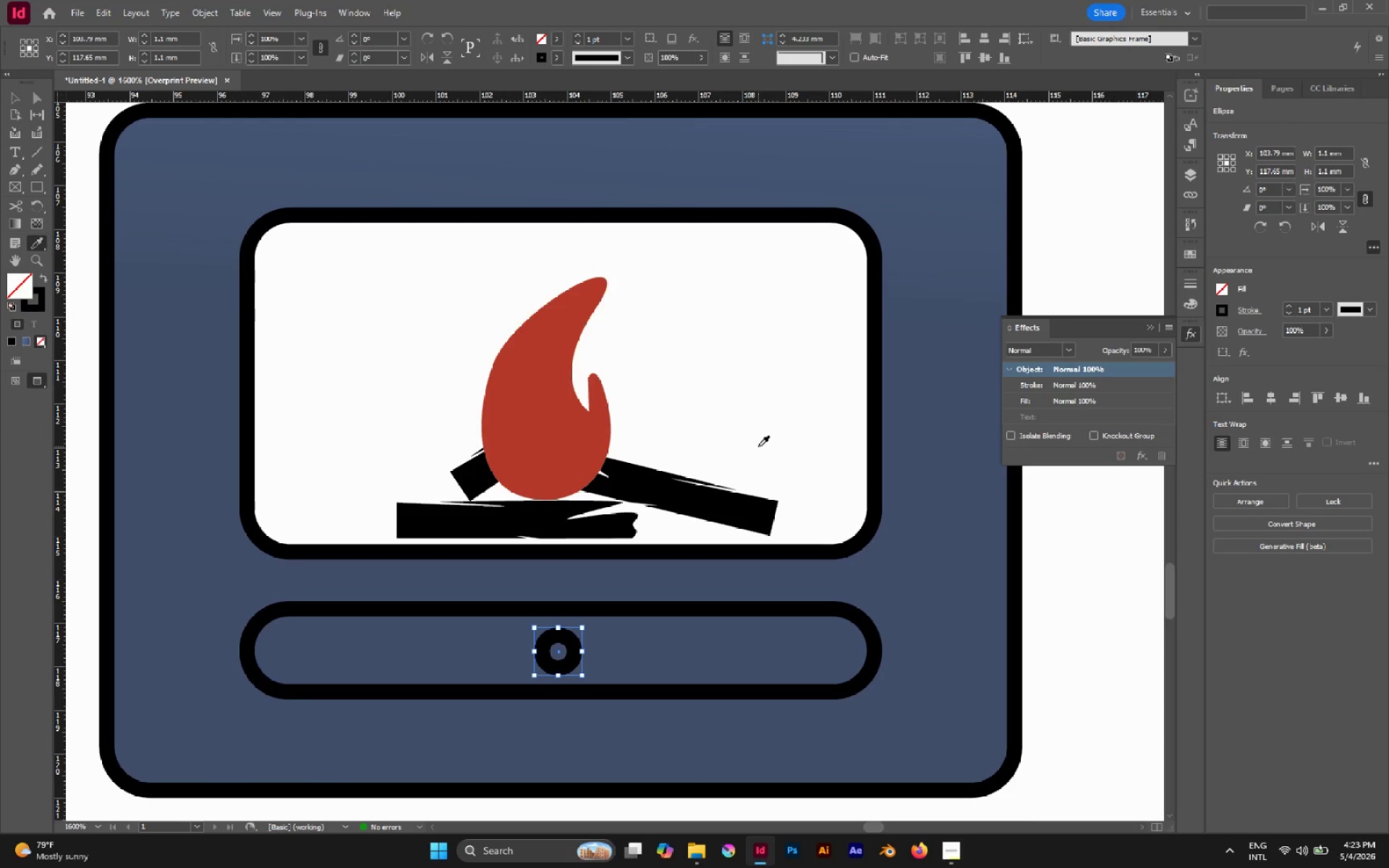 
key(D)
 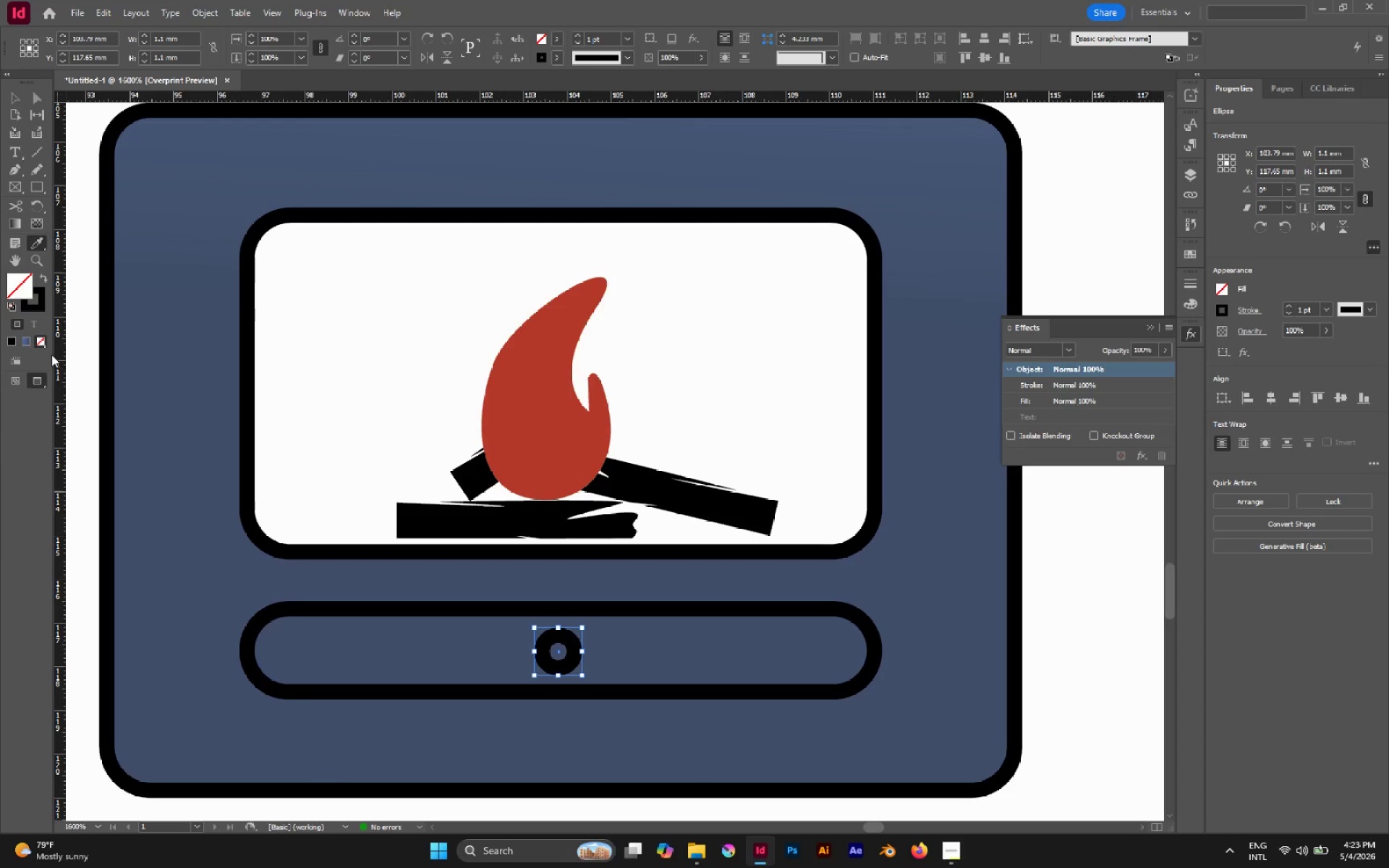 
left_click([28, 341])
 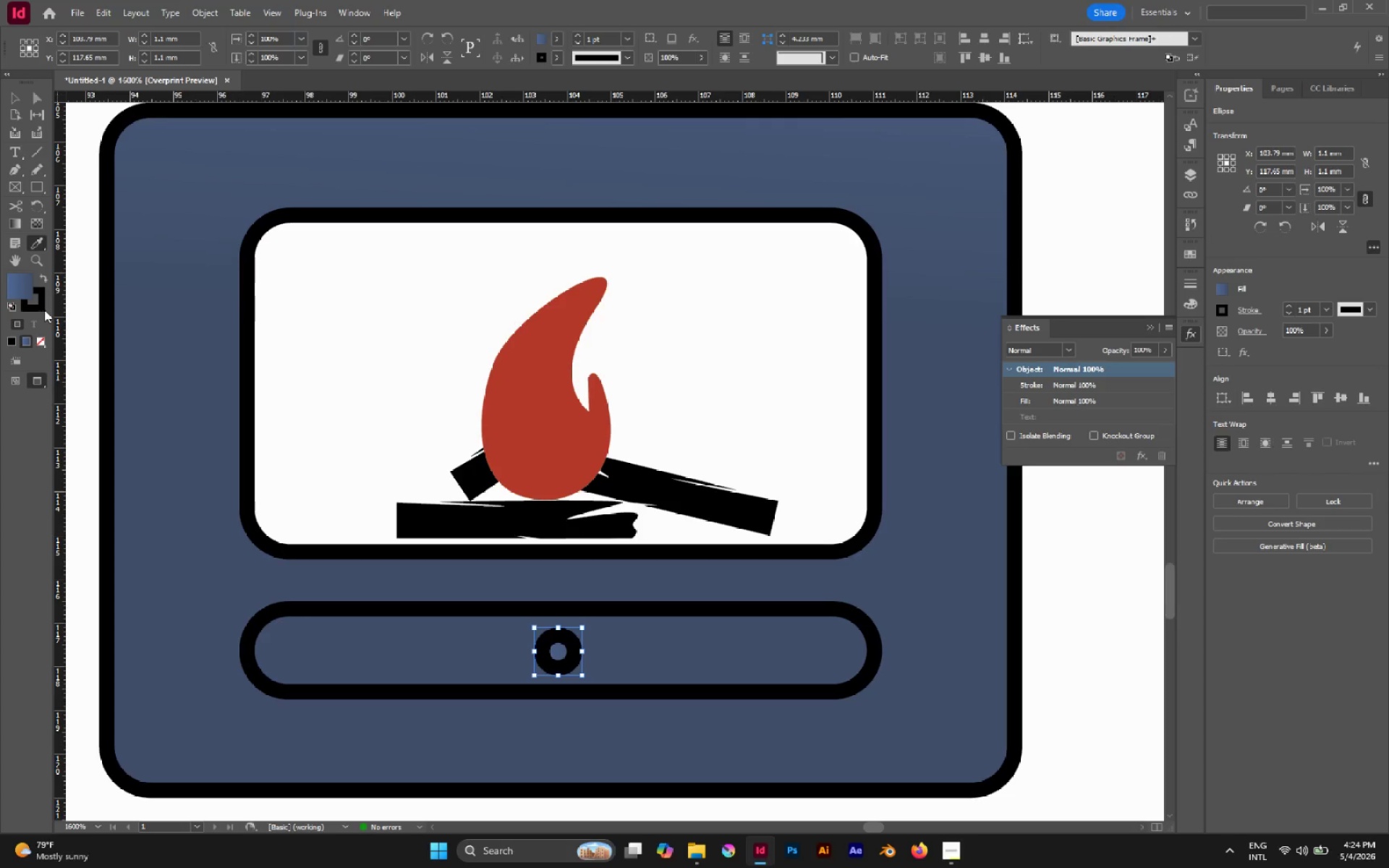 
key(V)
 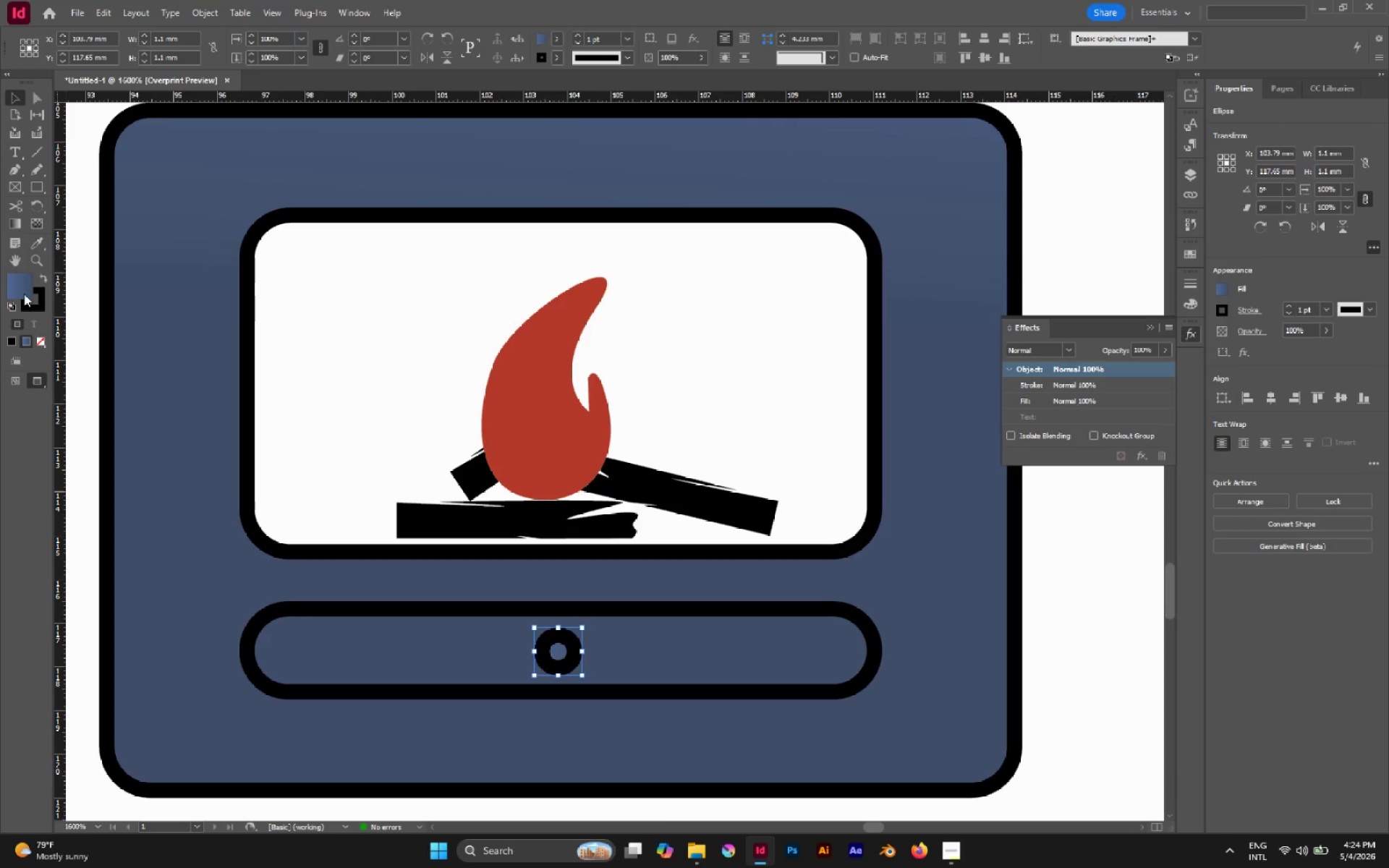 
double_click([22, 288])
 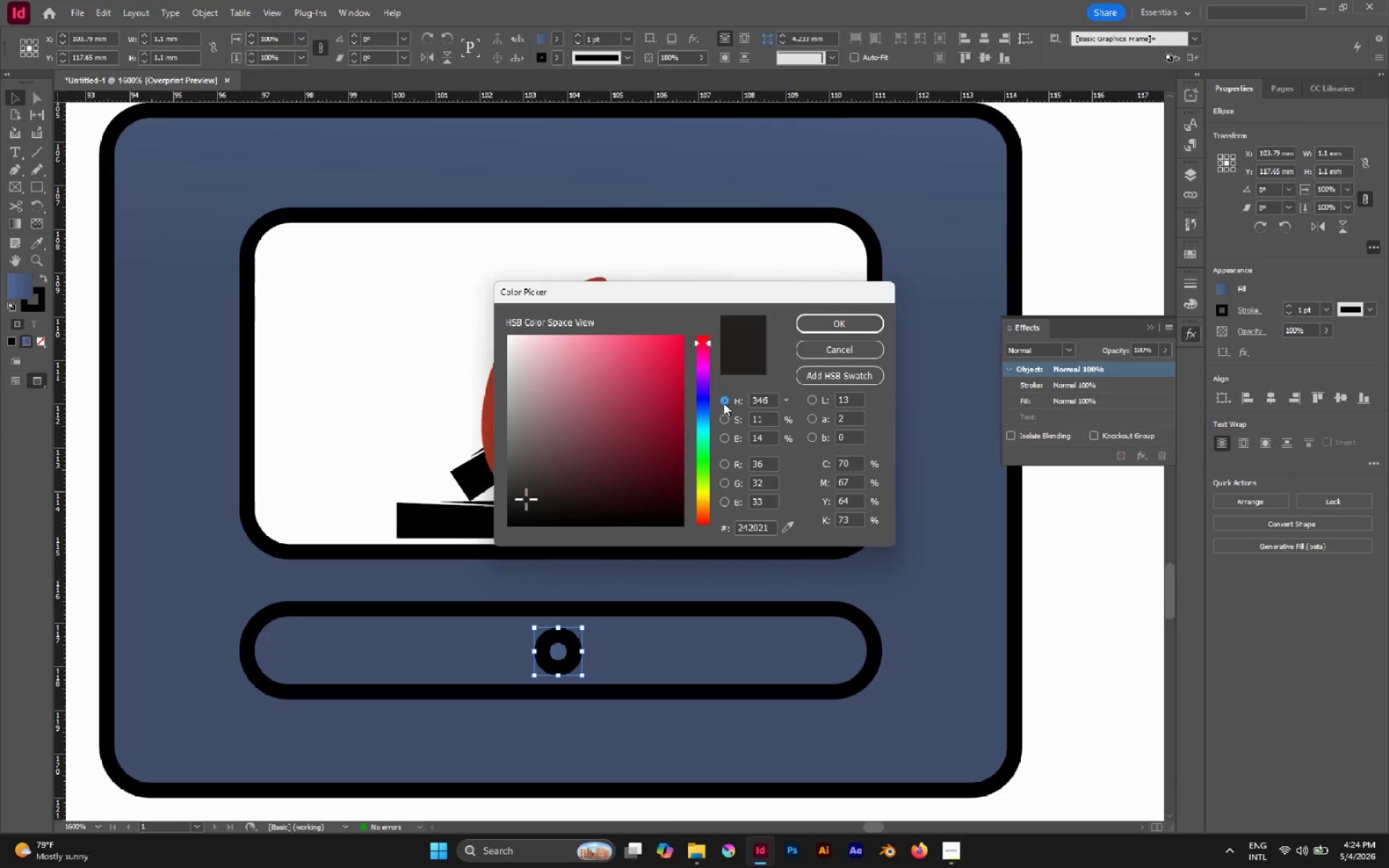 
left_click_drag(start_coordinate=[534, 385], to_coordinate=[465, 413])
 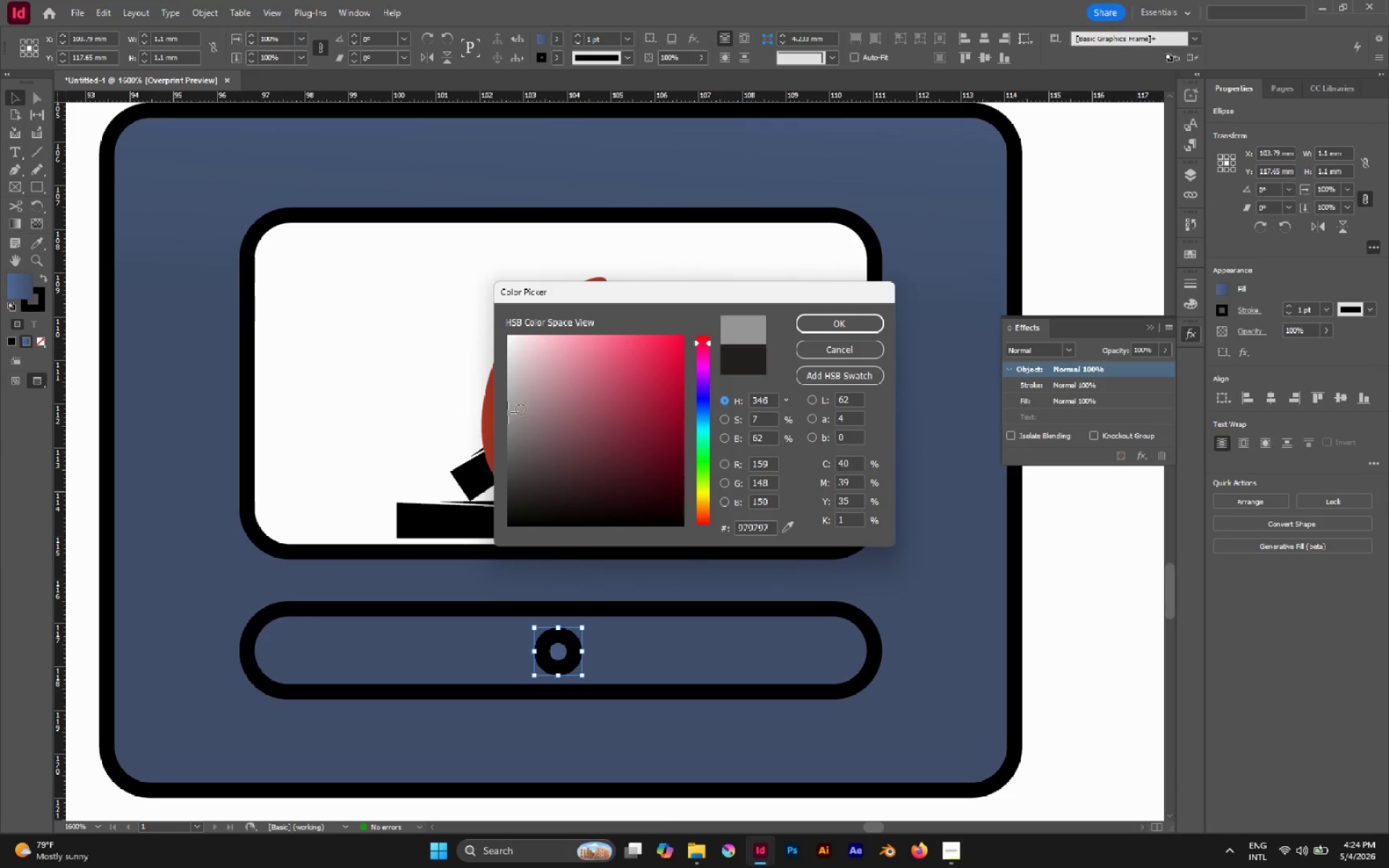 
left_click_drag(start_coordinate=[520, 407], to_coordinate=[519, 420])
 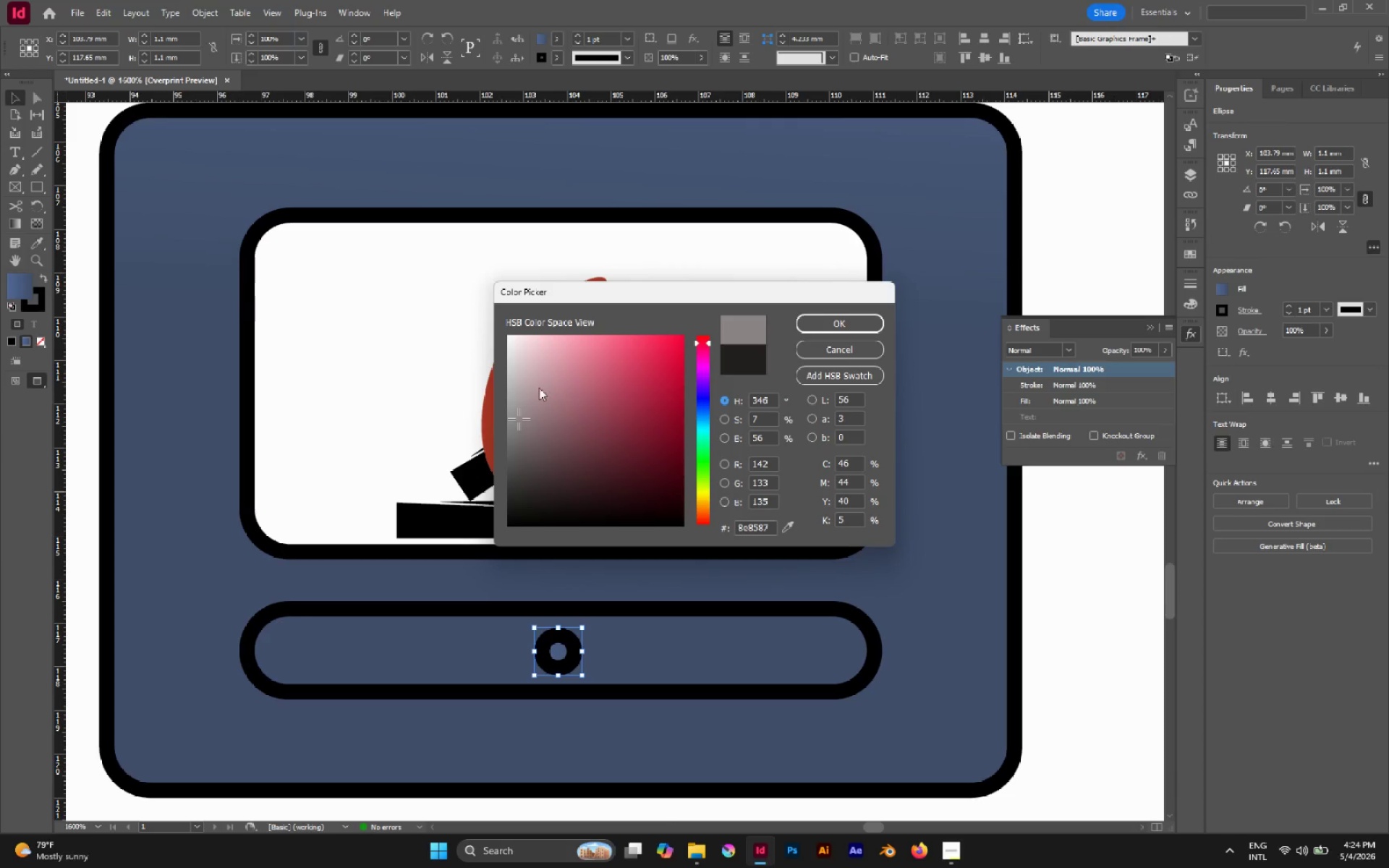 
left_click_drag(start_coordinate=[500, 402], to_coordinate=[504, 408])
 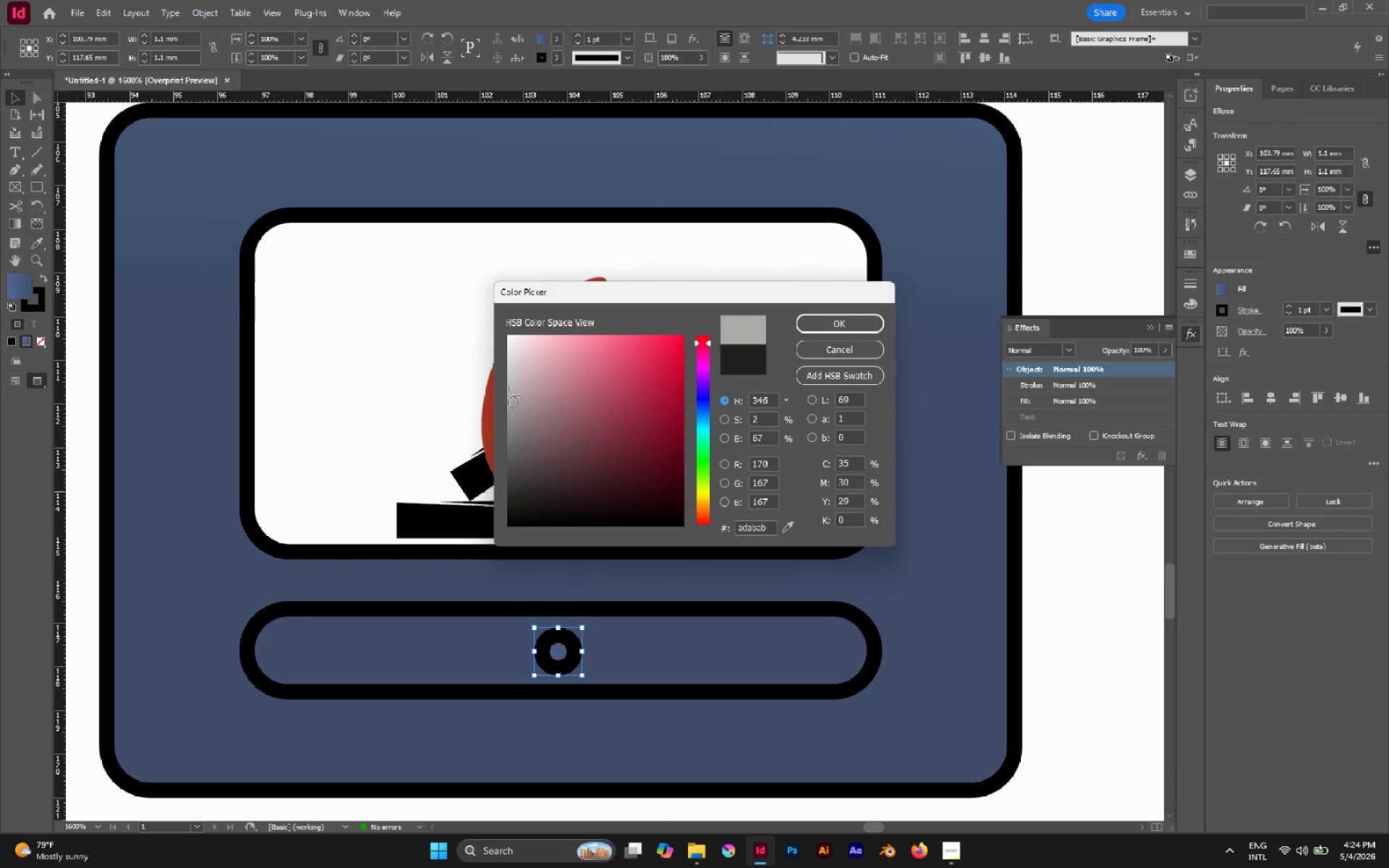 
left_click_drag(start_coordinate=[509, 396], to_coordinate=[514, 409])
 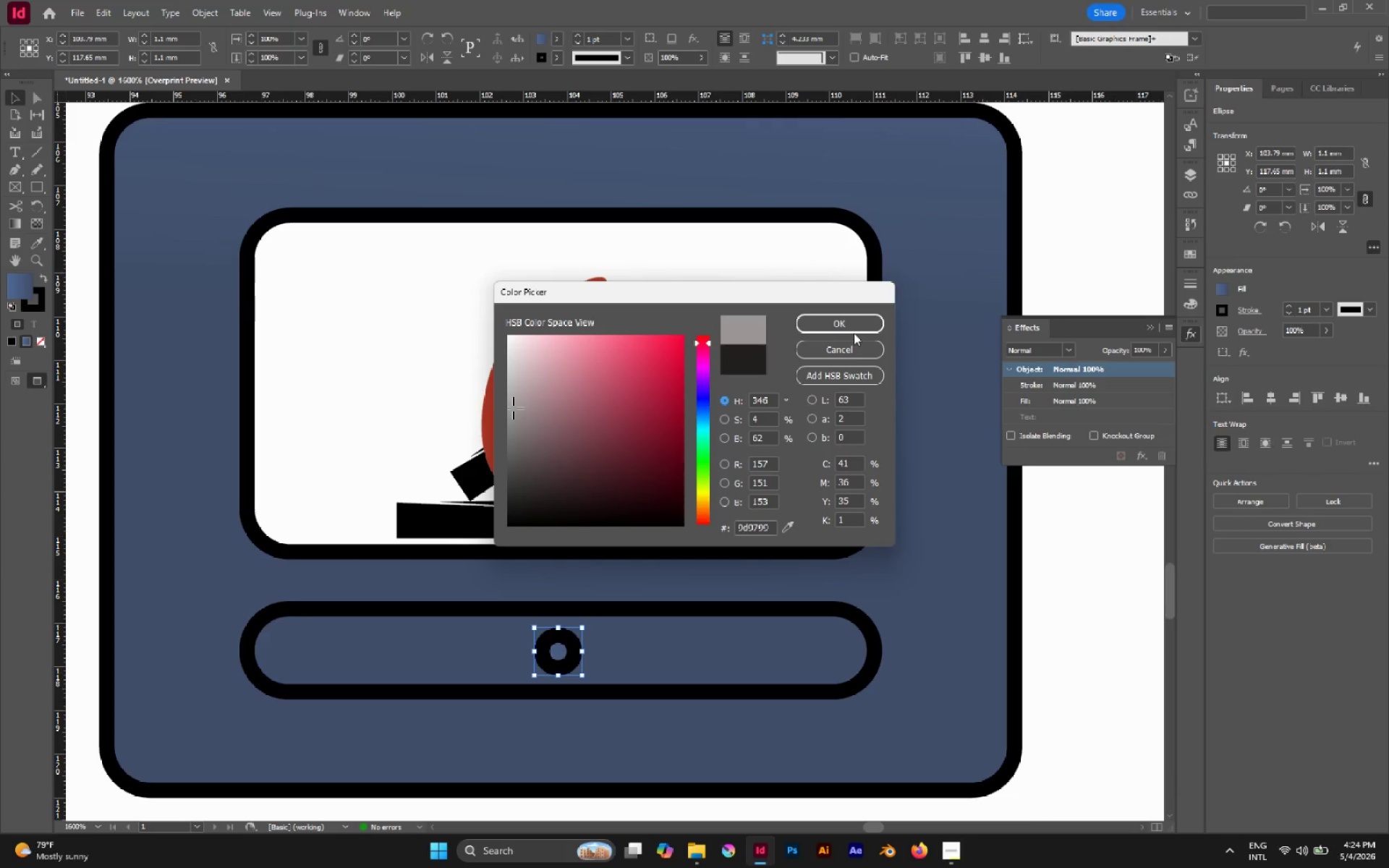 
double_click([853, 327])
 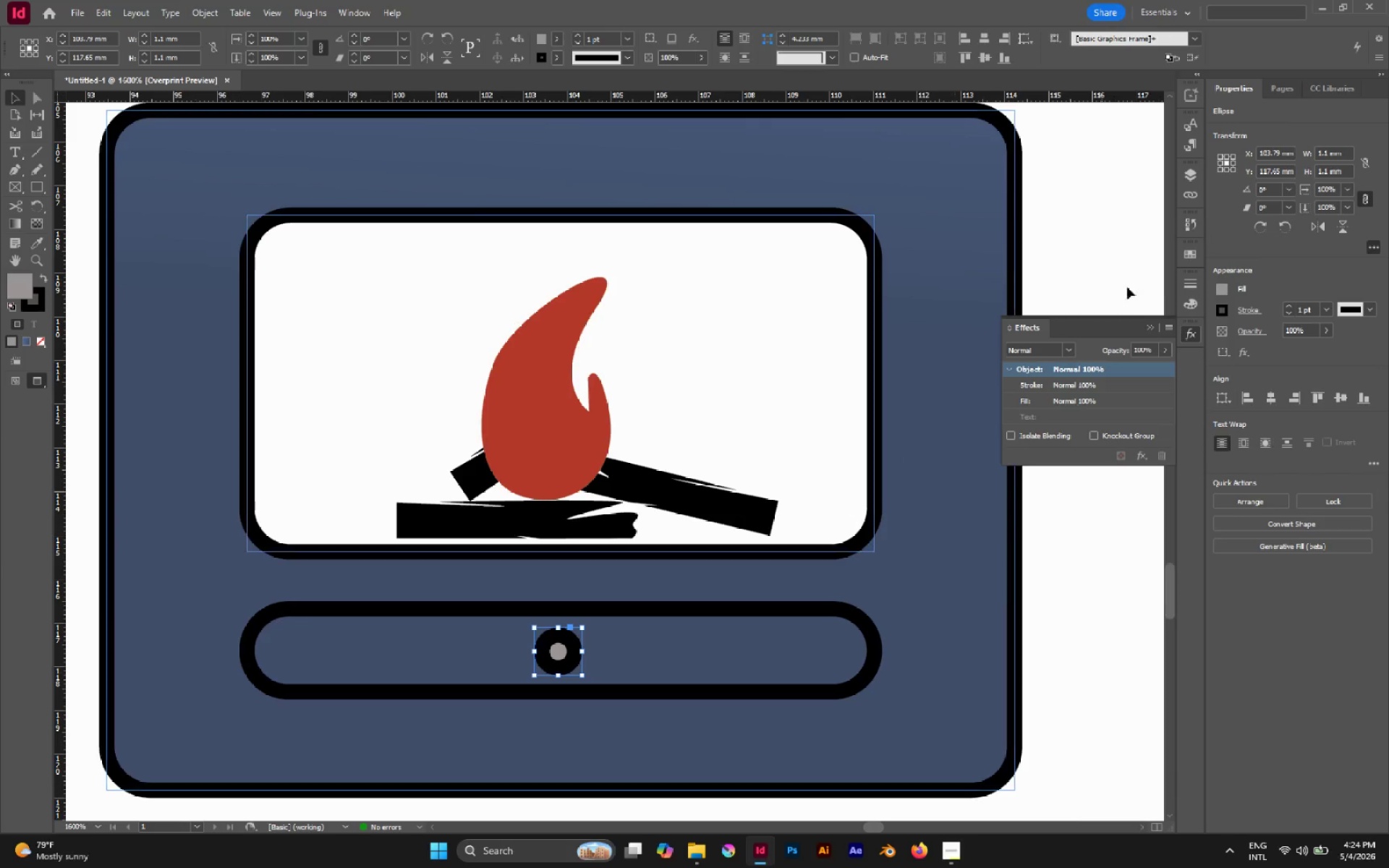 
left_click([1245, 311])
 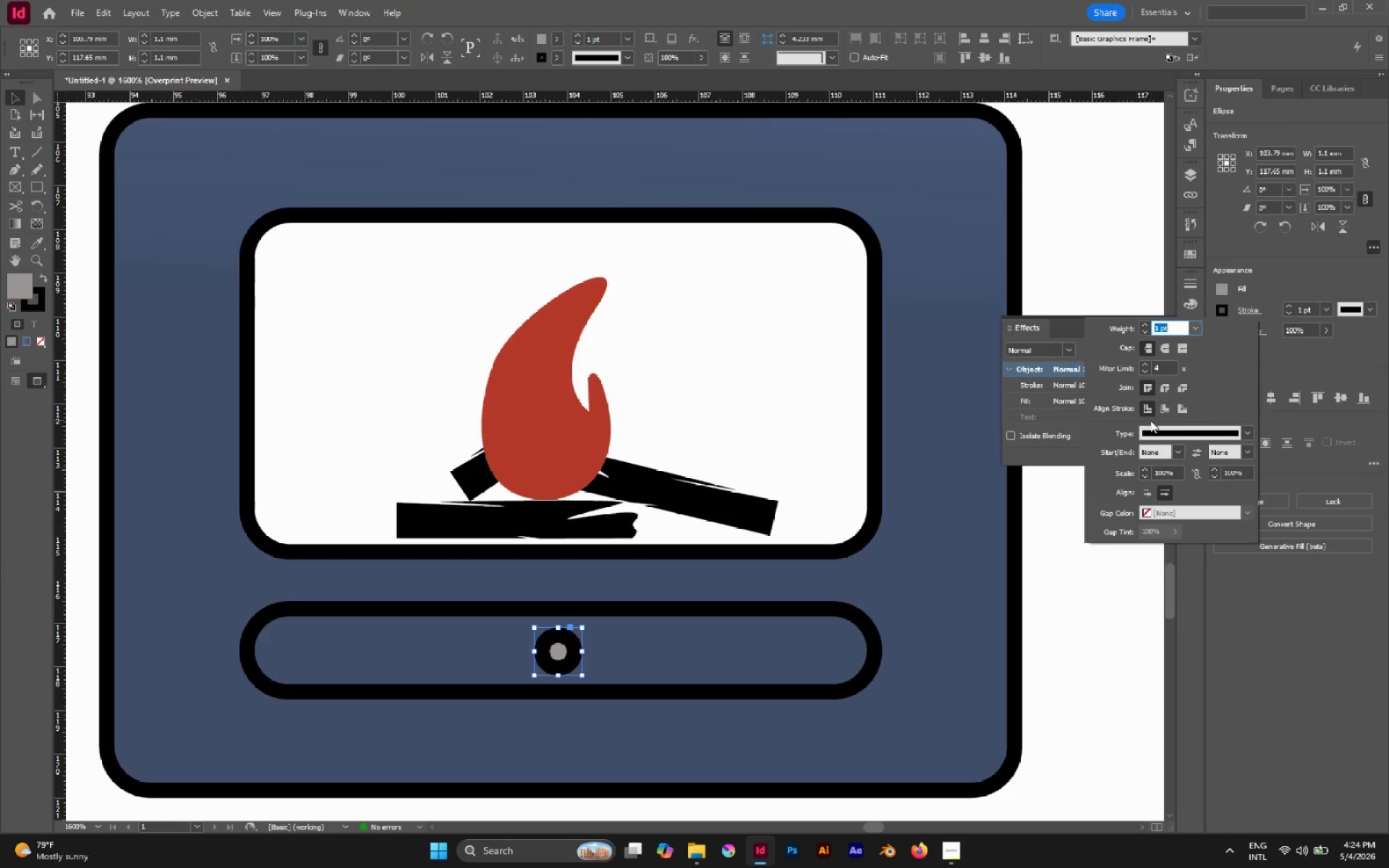 
left_click([1183, 412])
 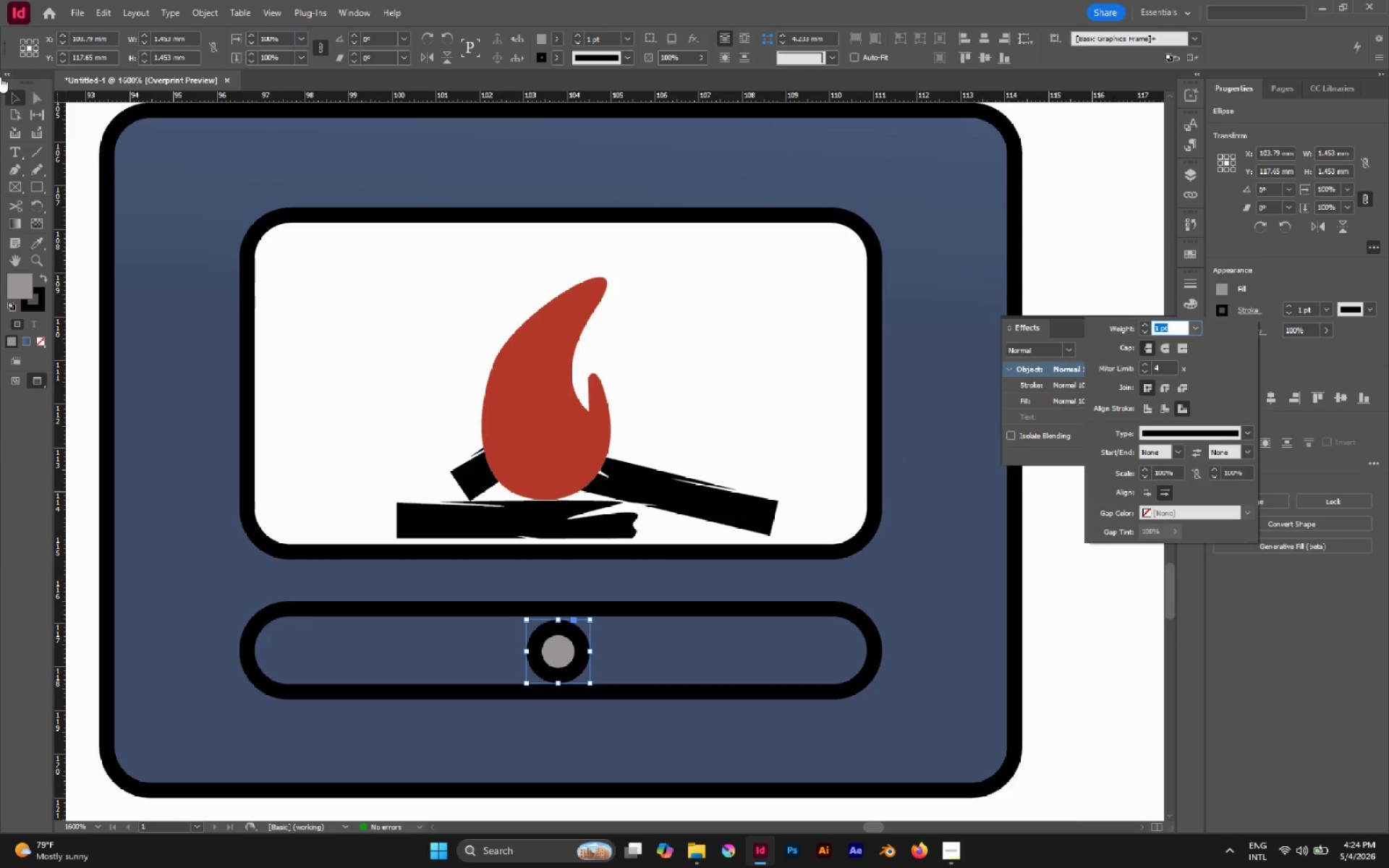 
left_click([4, 93])
 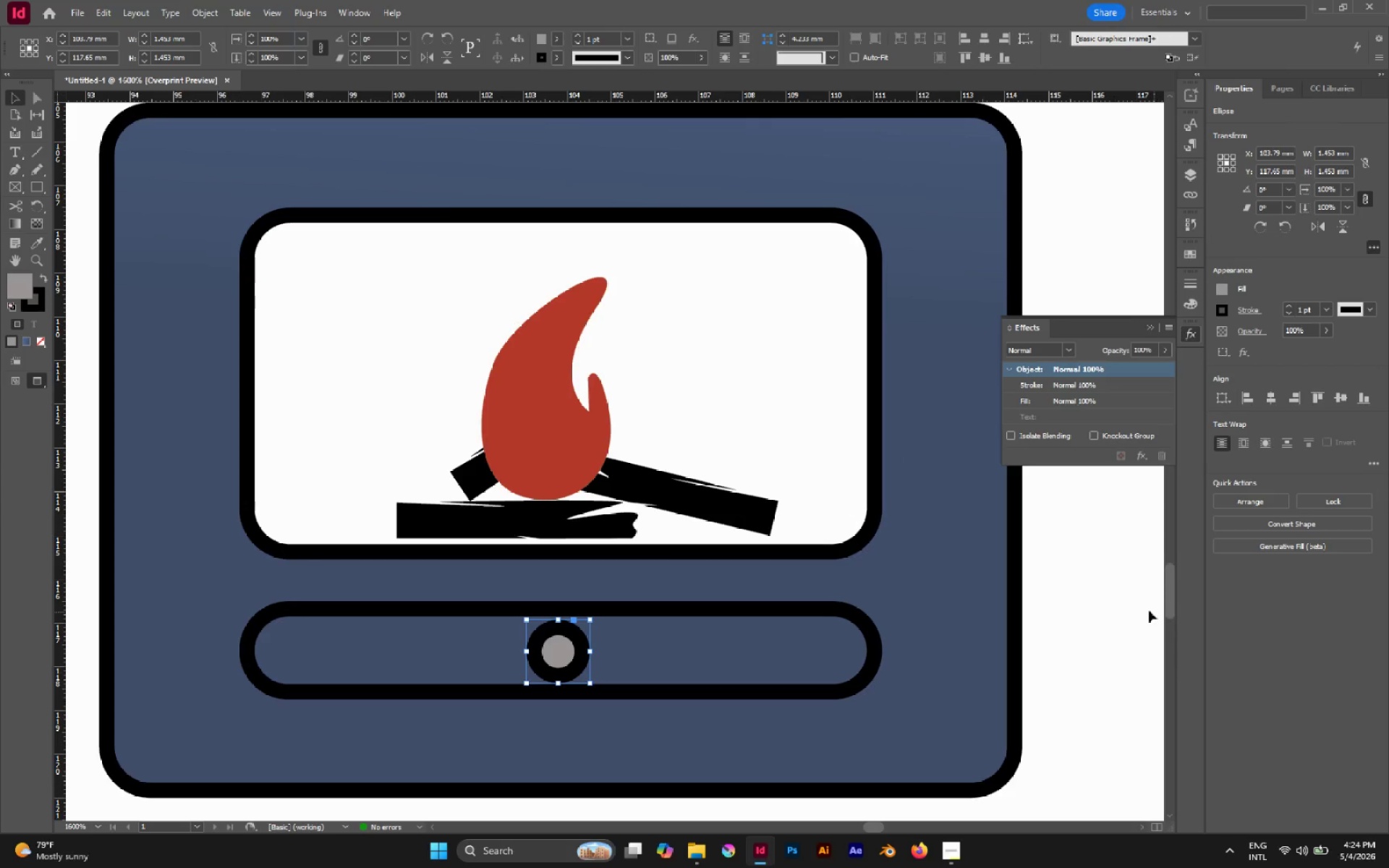 
left_click([1082, 595])
 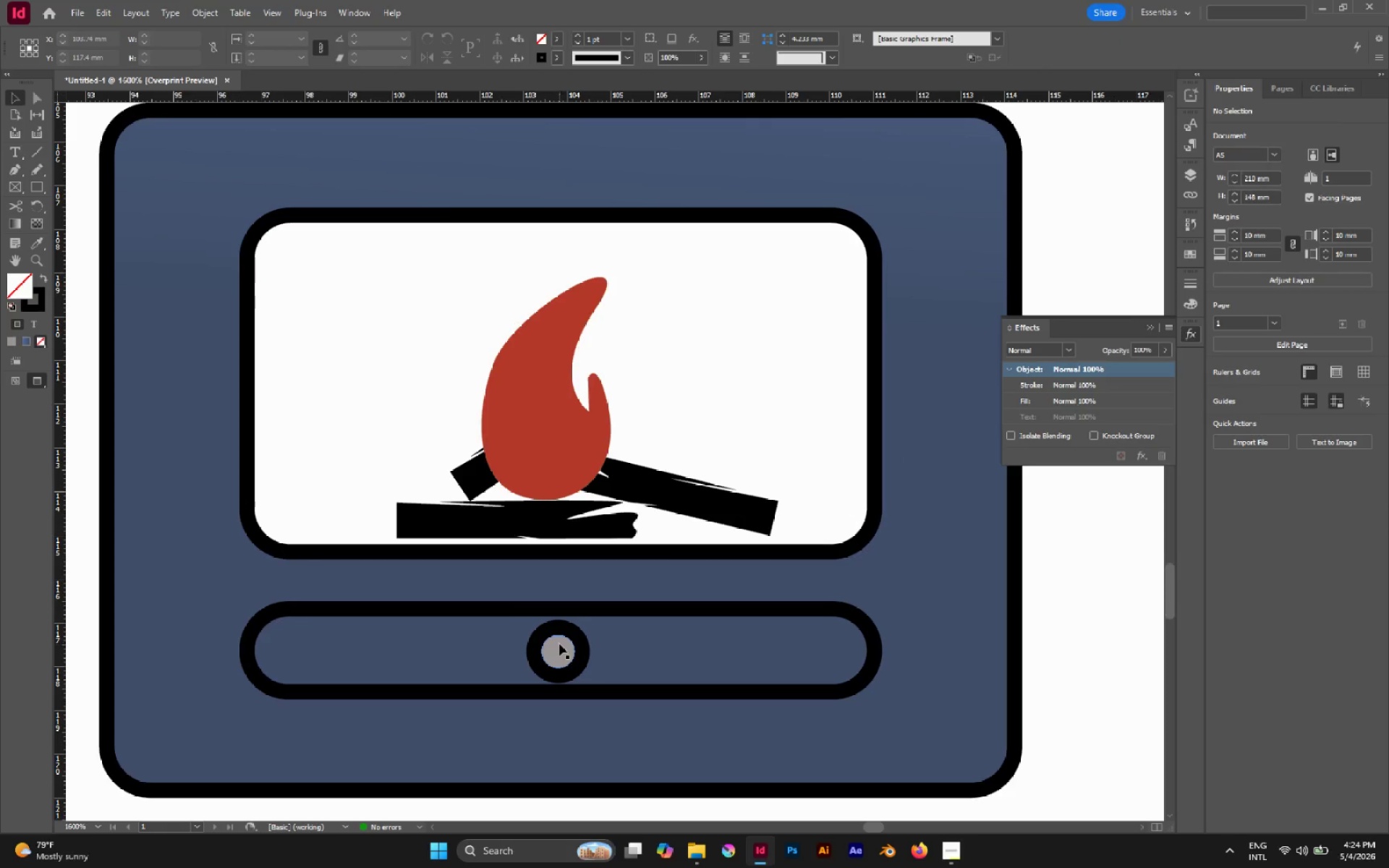 
left_click([564, 644])
 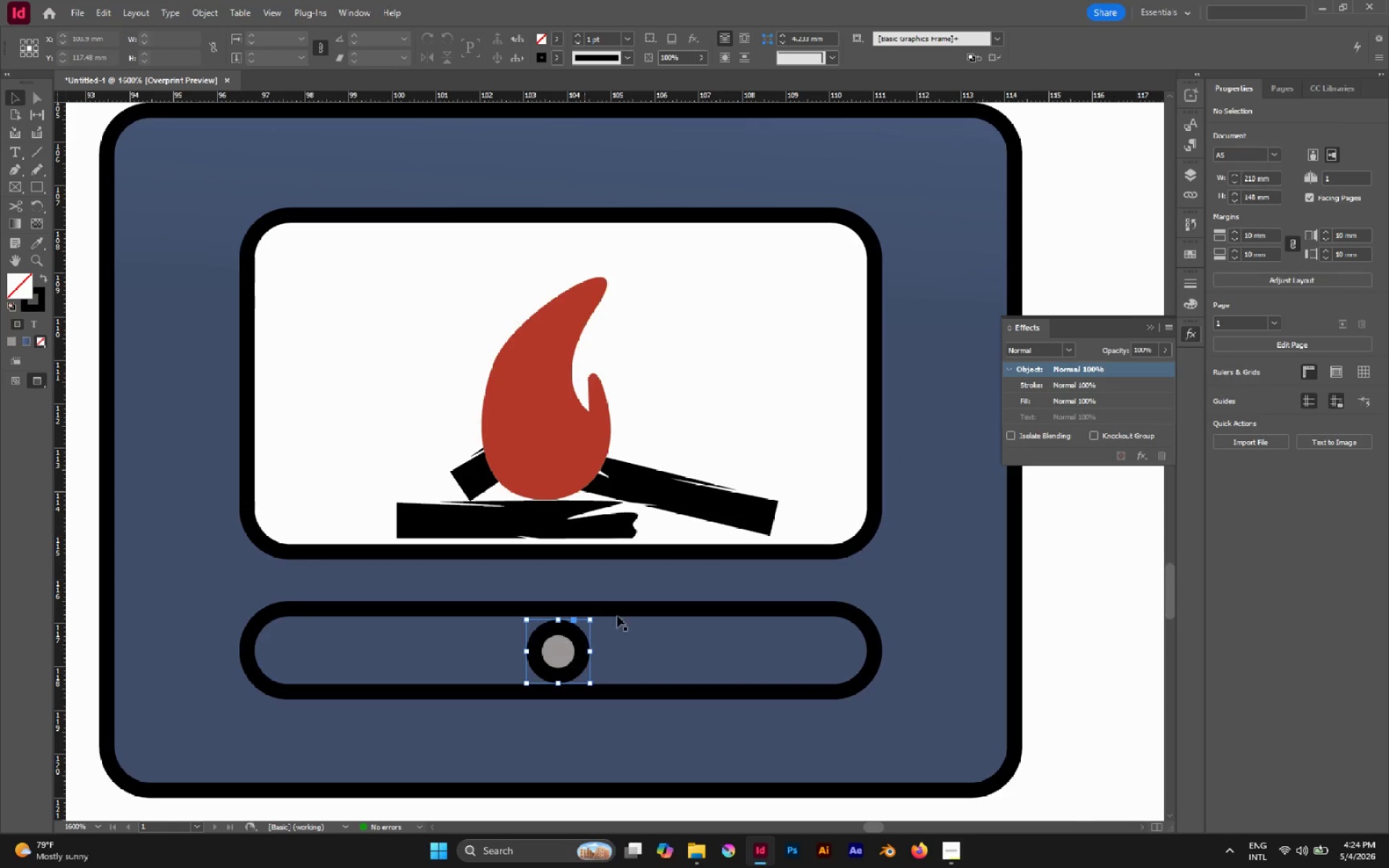 
hold_key(key=ShiftLeft, duration=0.7)
left_click([646, 610])
 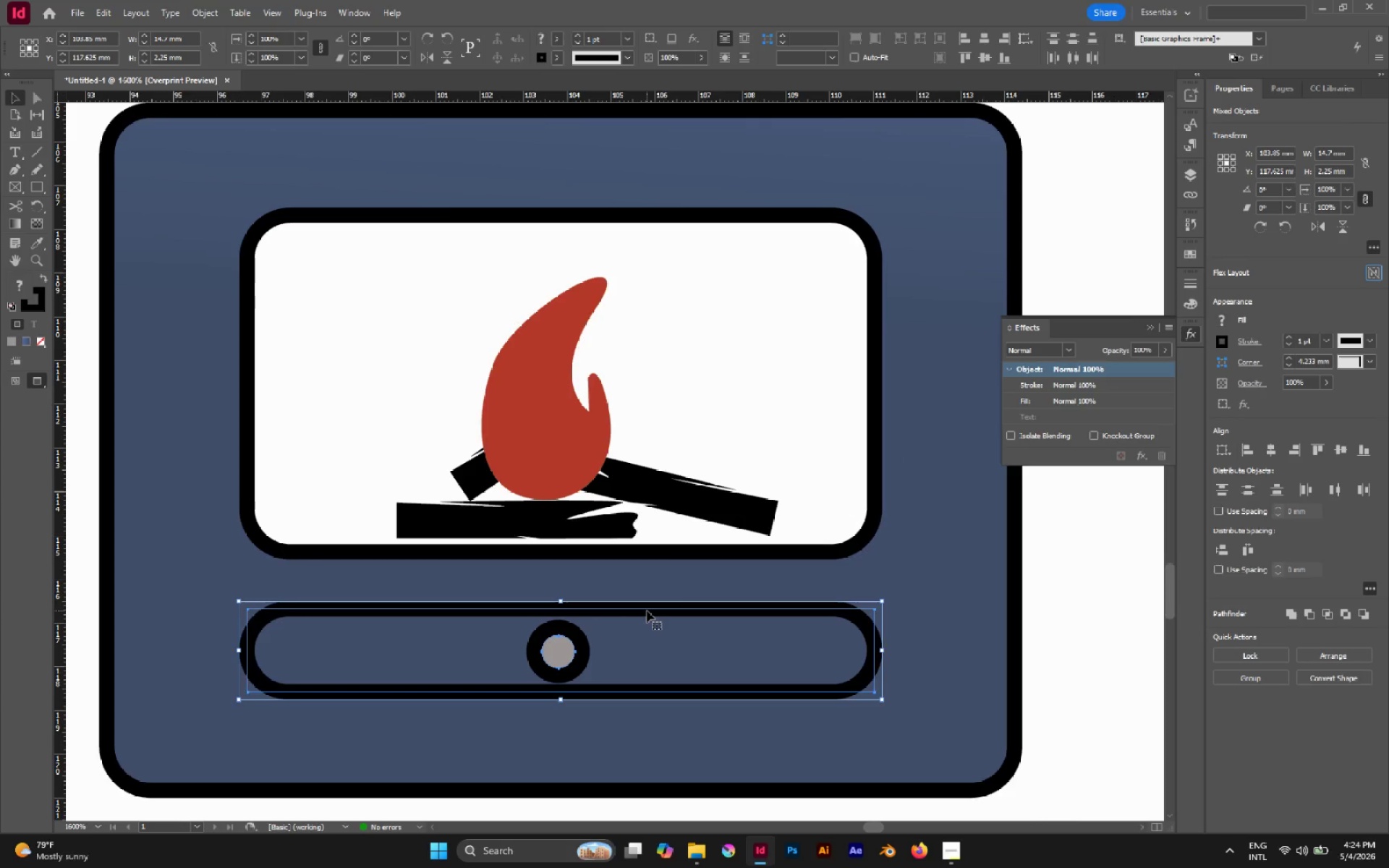 
left_click([647, 610])
 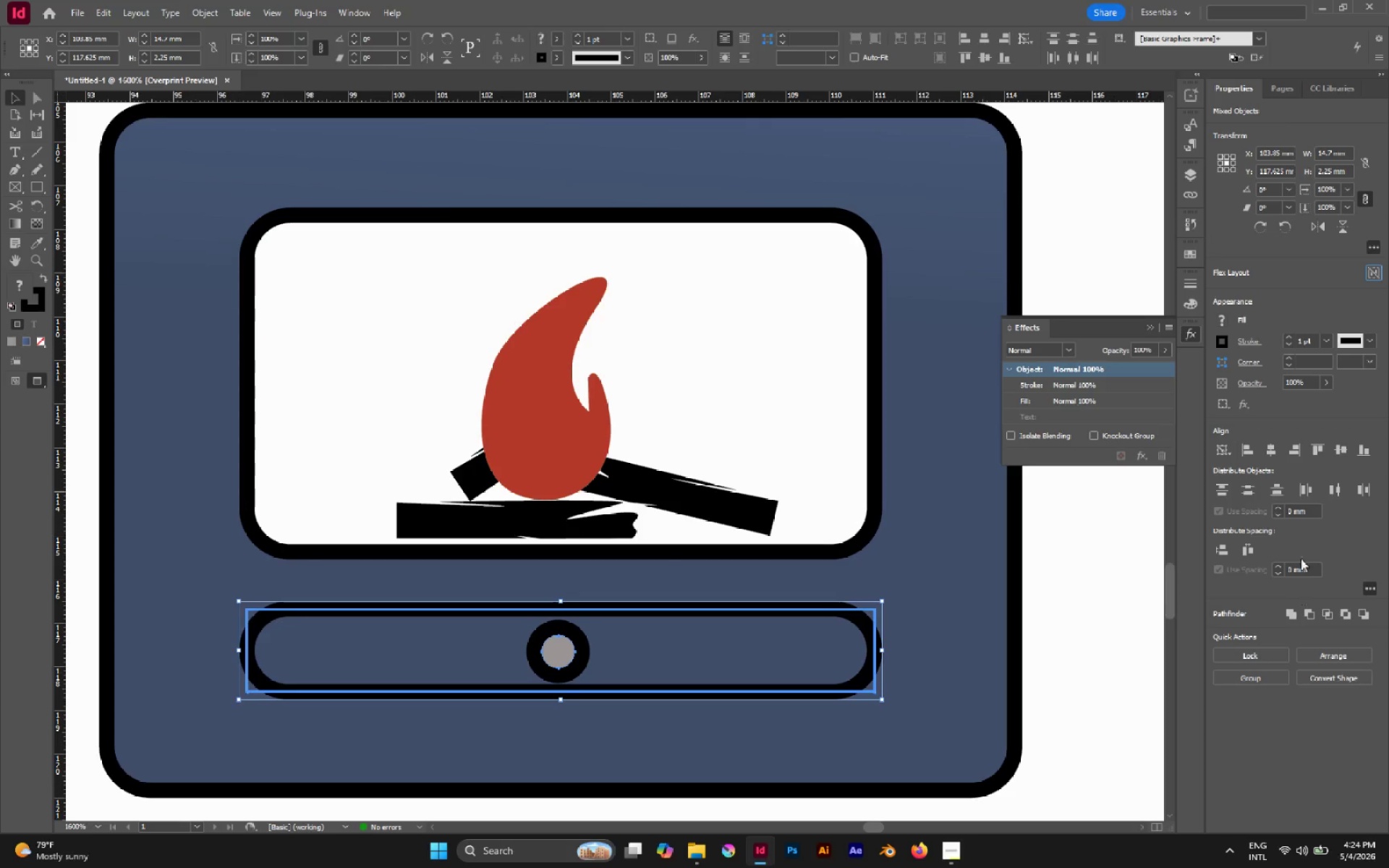 
left_click([1275, 444])
 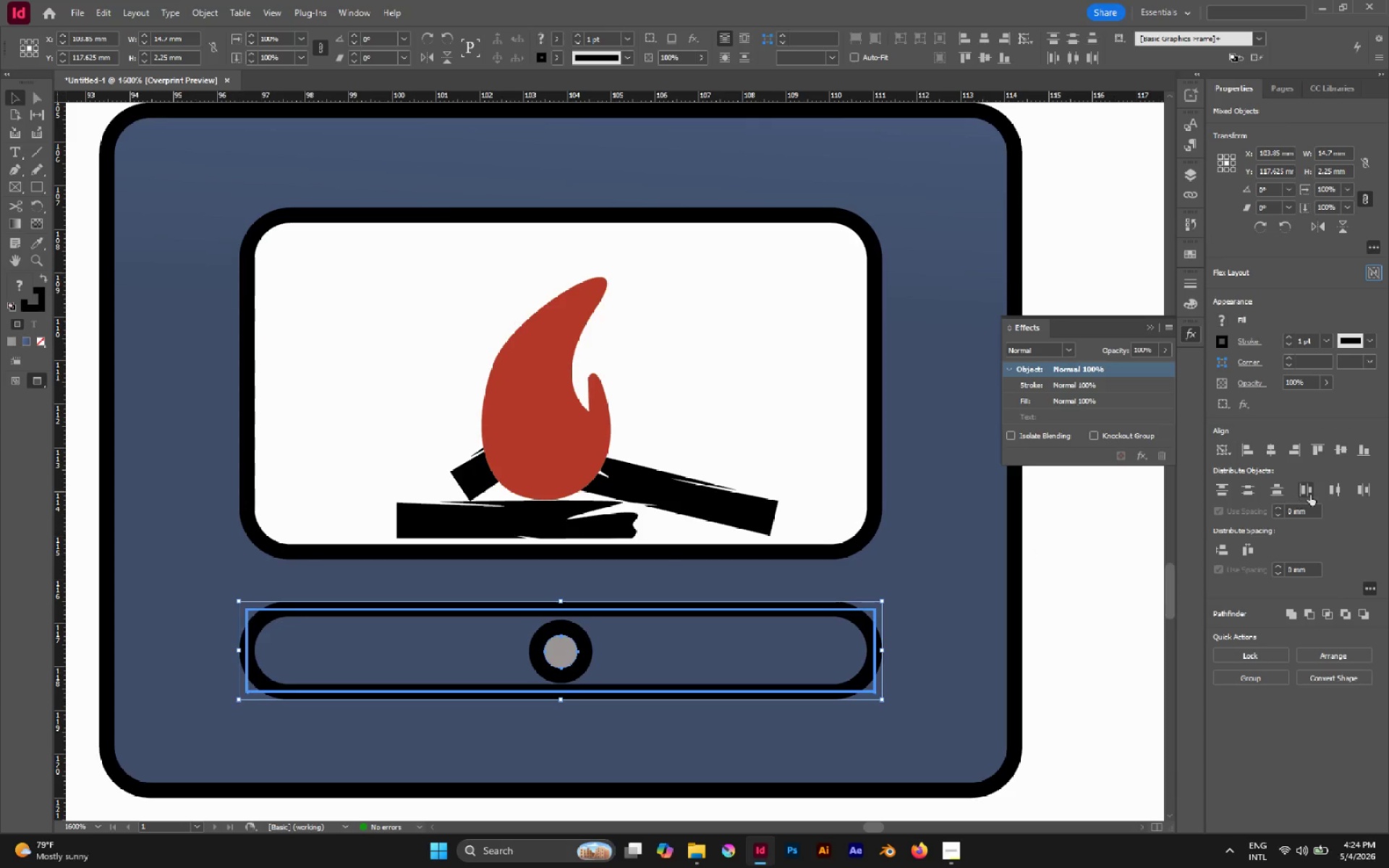 
left_click([1341, 457])
 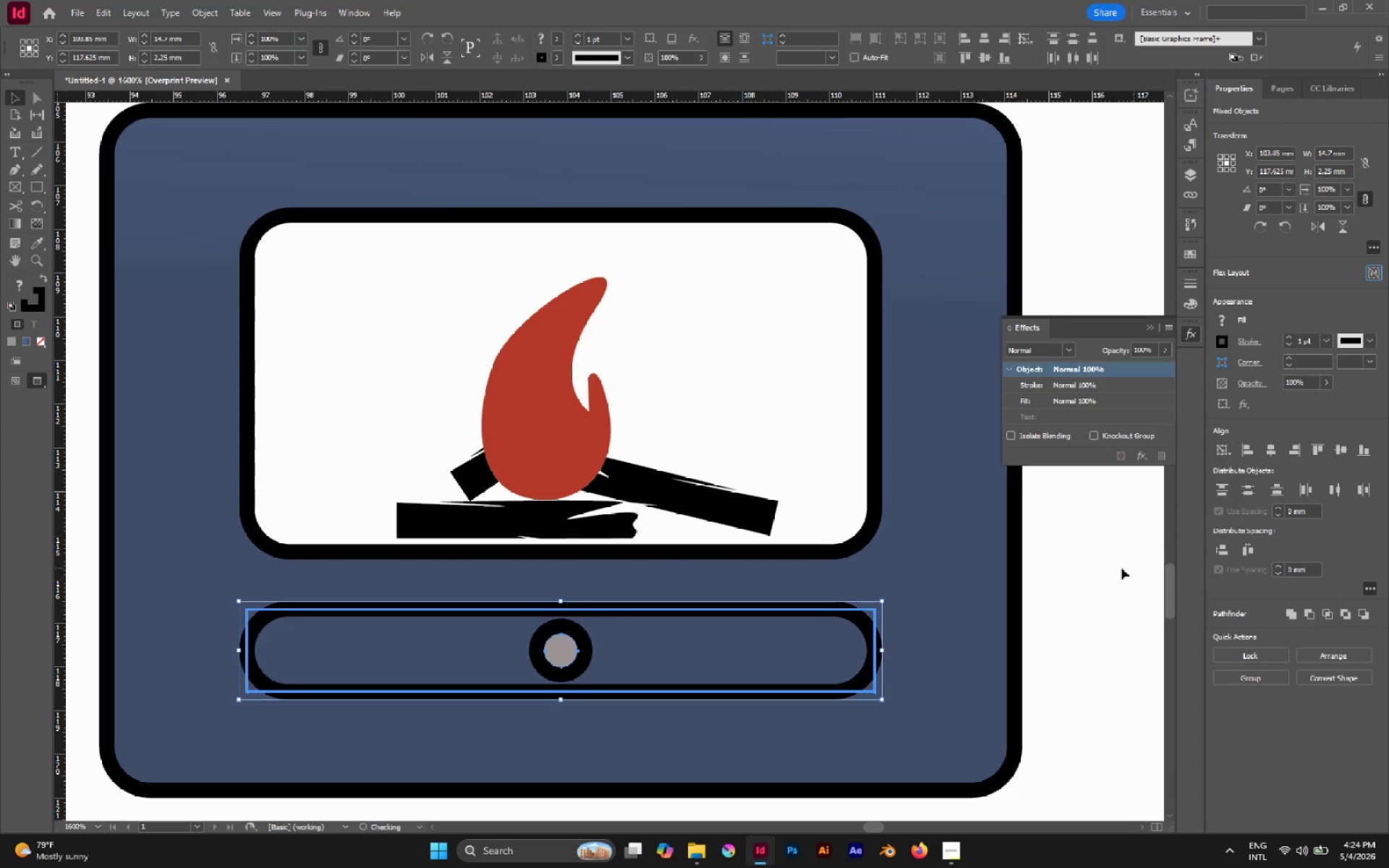 
left_click([1090, 562])
 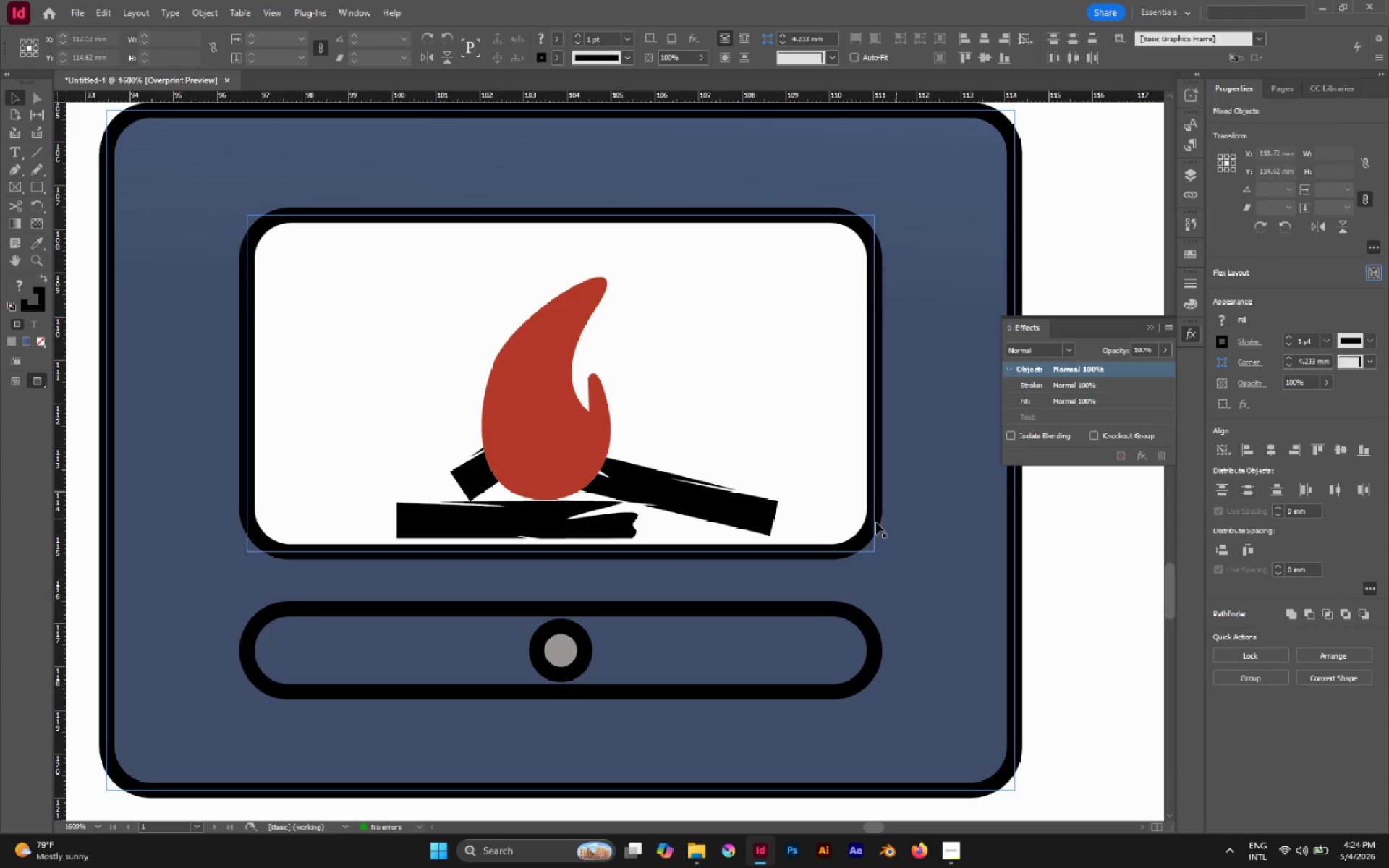 
hold_key(key=AltLeft, duration=1.03)
scroll: coordinate [817, 509], scroll_direction: down, amount: 5.0
 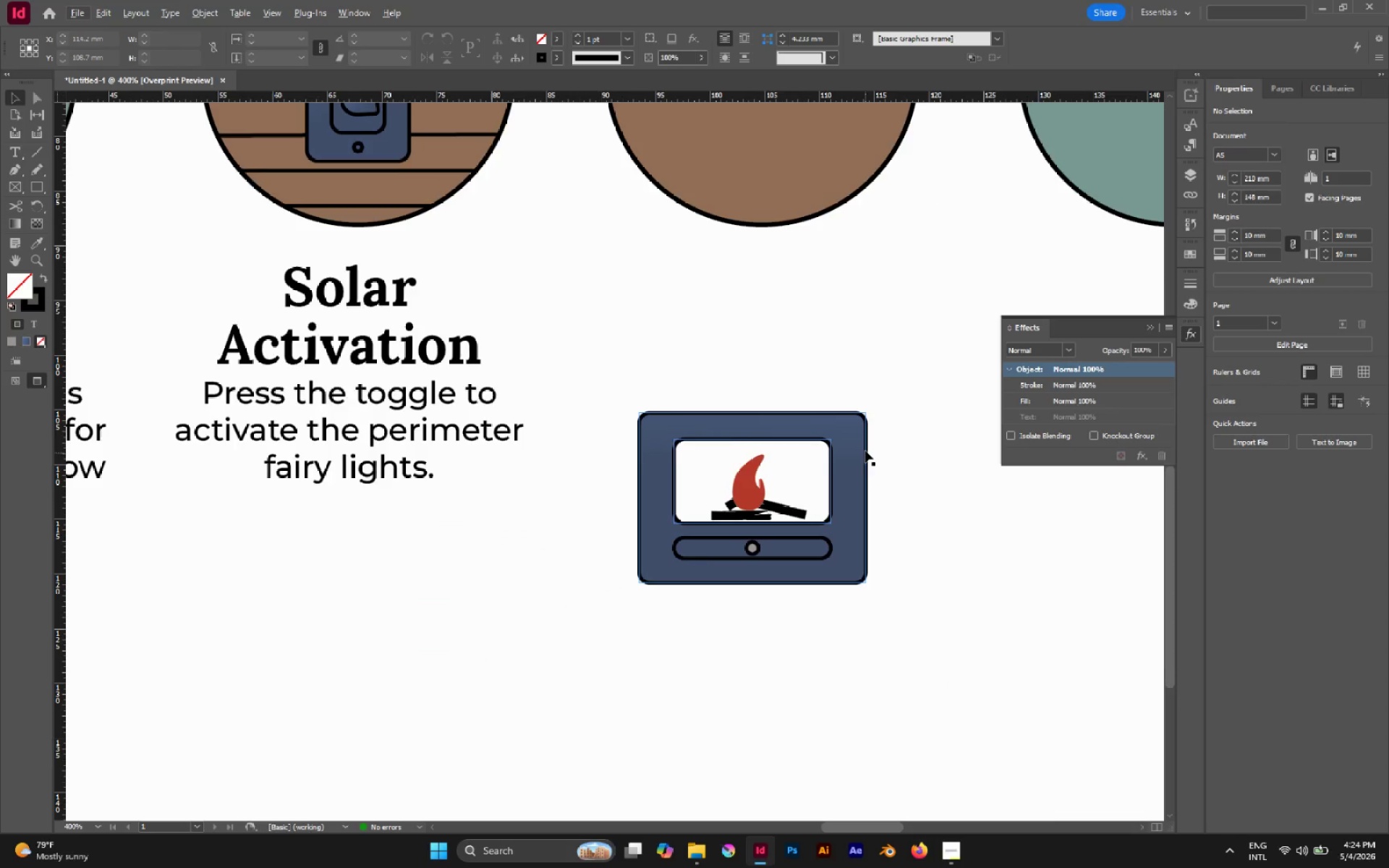 
scroll: coordinate [865, 451], scroll_direction: up, amount: 2.0
 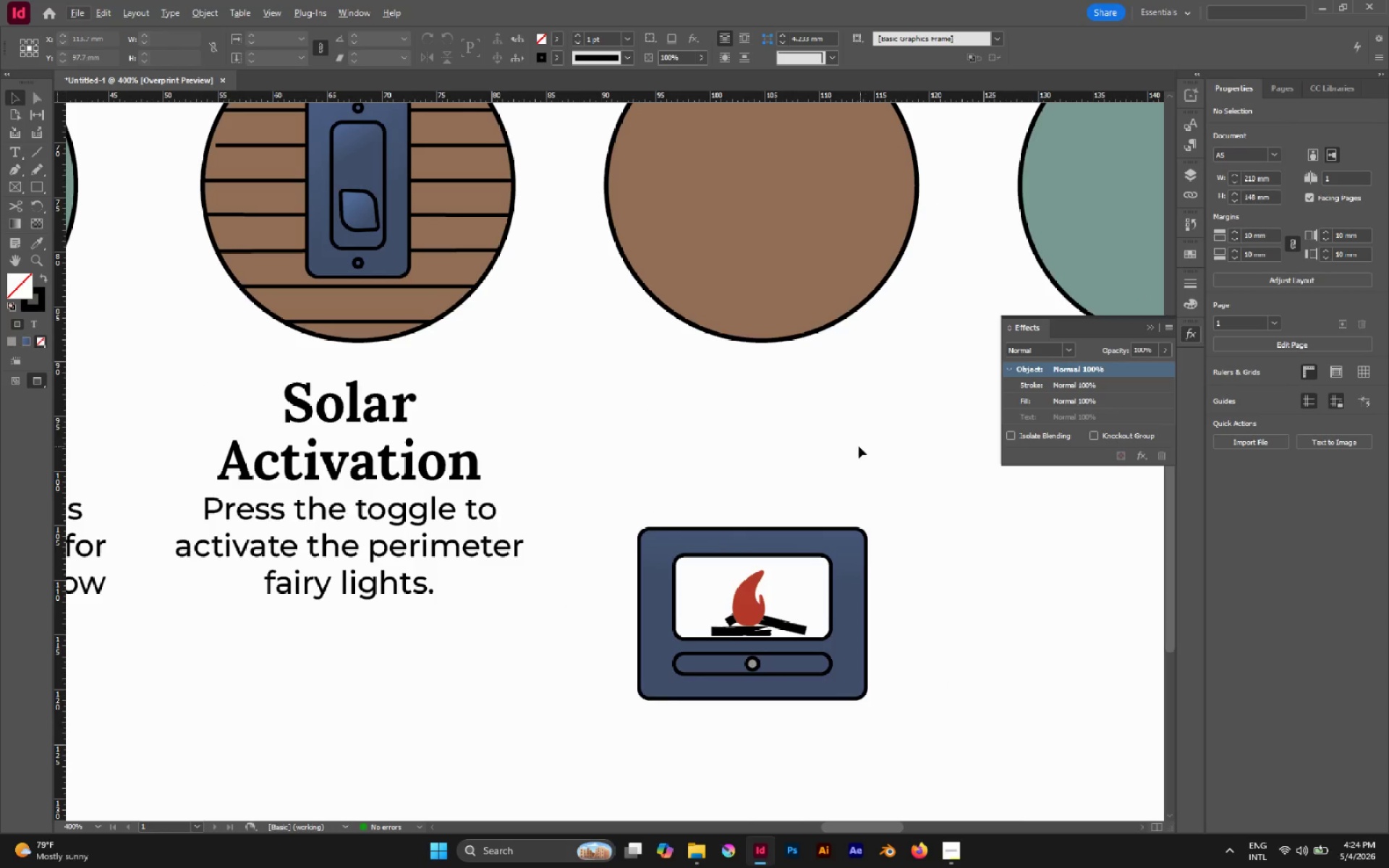 
hold_key(key=AltLeft, duration=0.89)
scroll: coordinate [858, 446], scroll_direction: down, amount: 2.0
 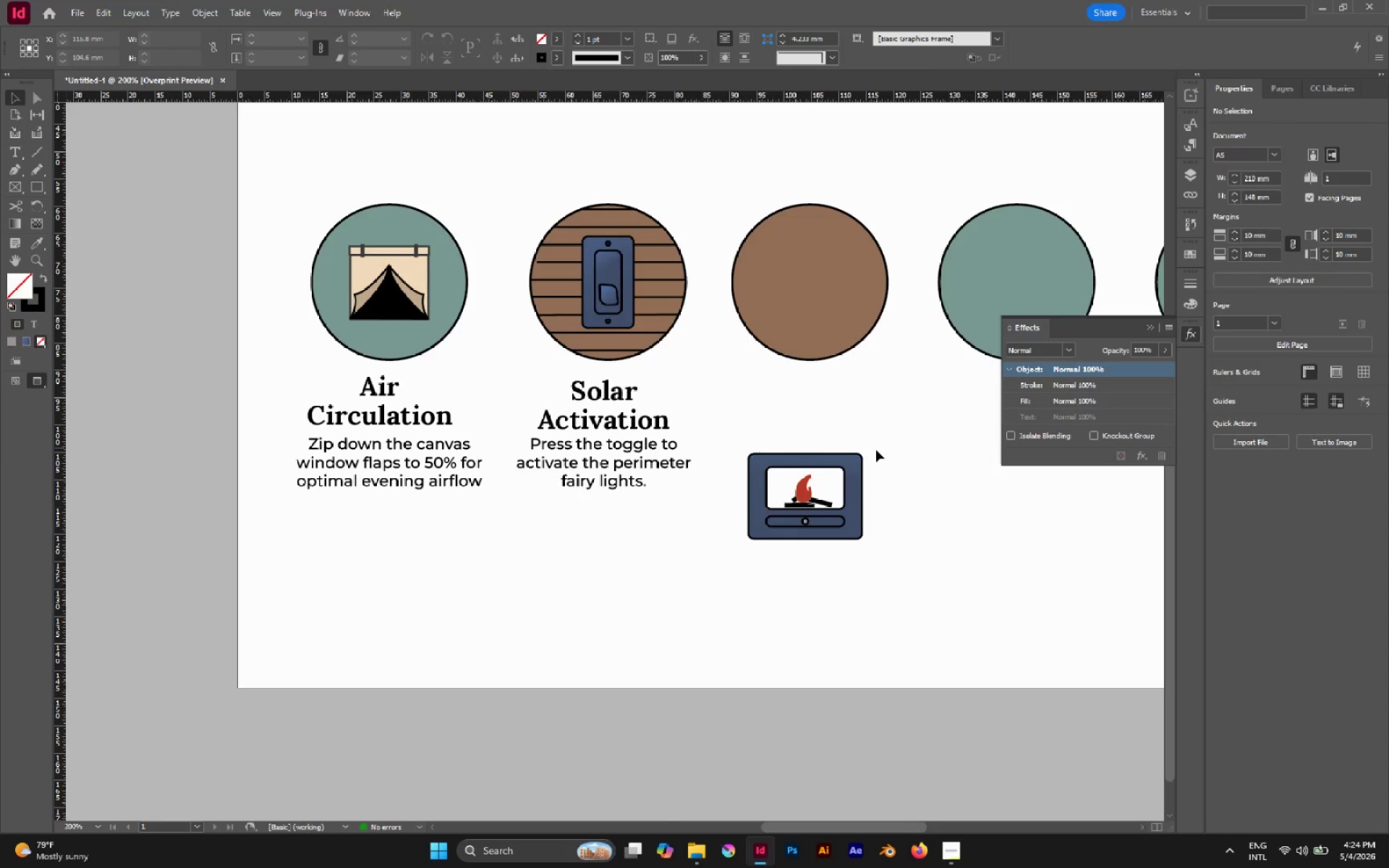 
key(A)
 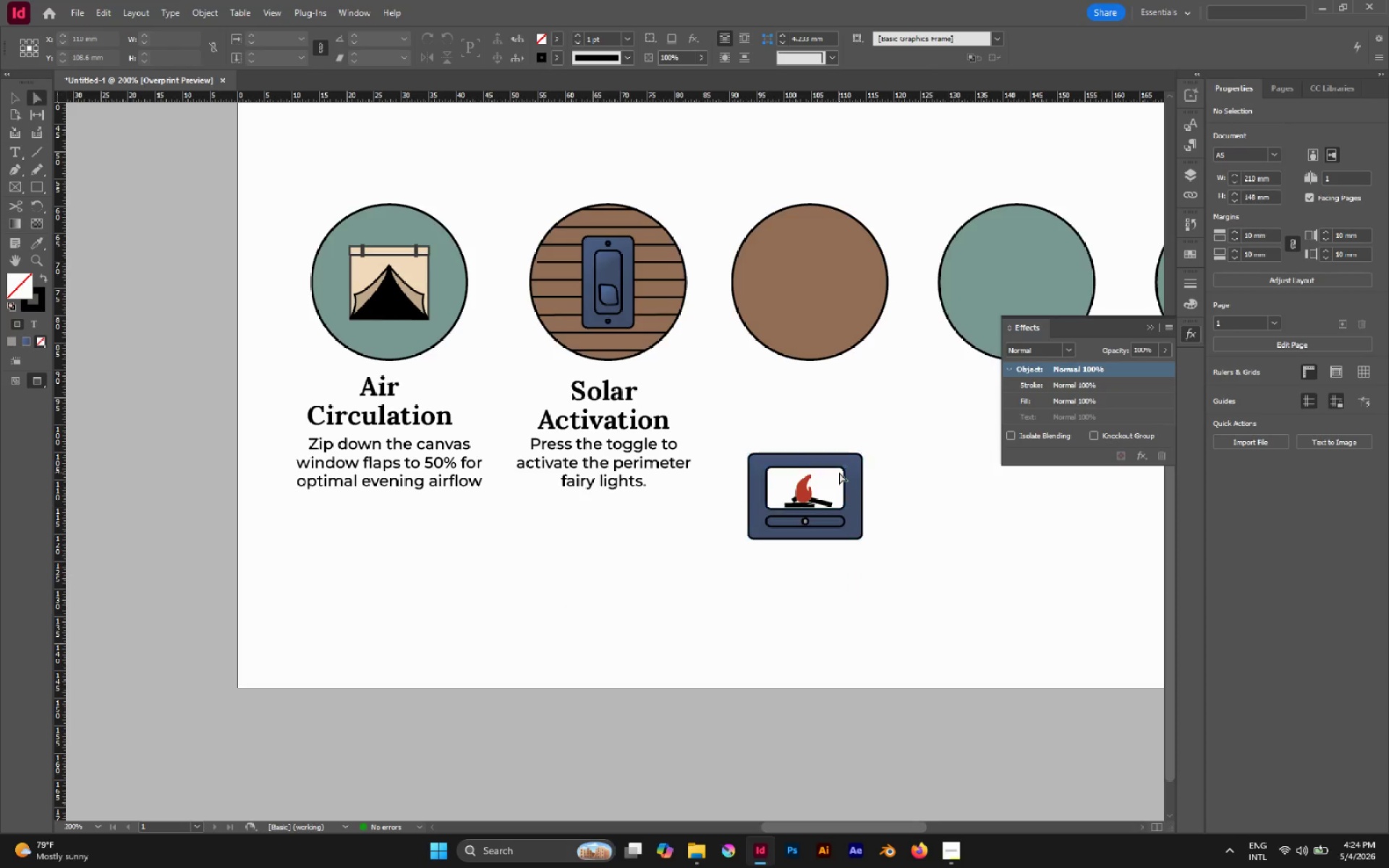 
hold_key(key=AltLeft, duration=0.64)
scroll: coordinate [839, 472], scroll_direction: up, amount: 3.0
 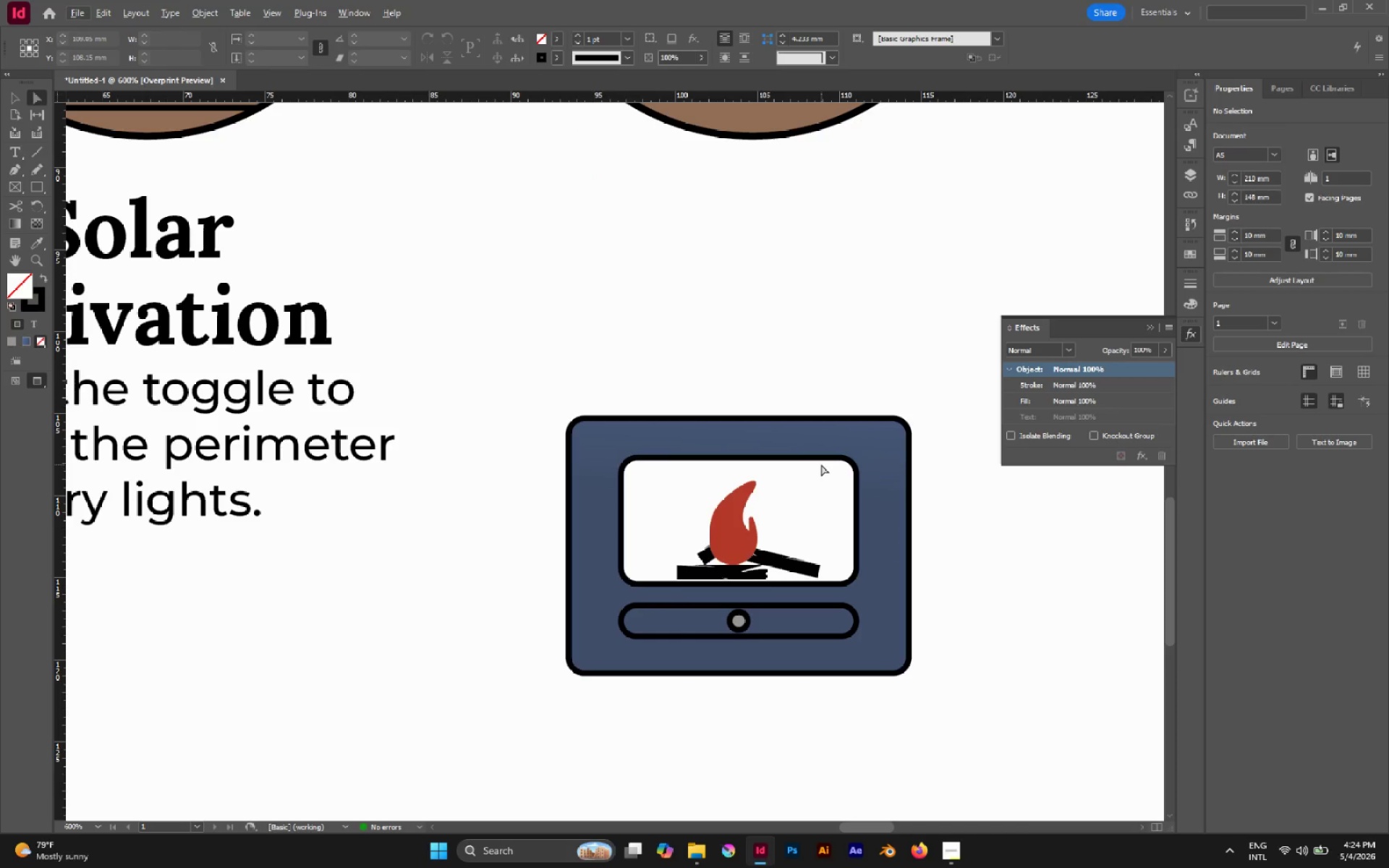 
hold_key(key=AltLeft, duration=1.36)
left_click([817, 461])
 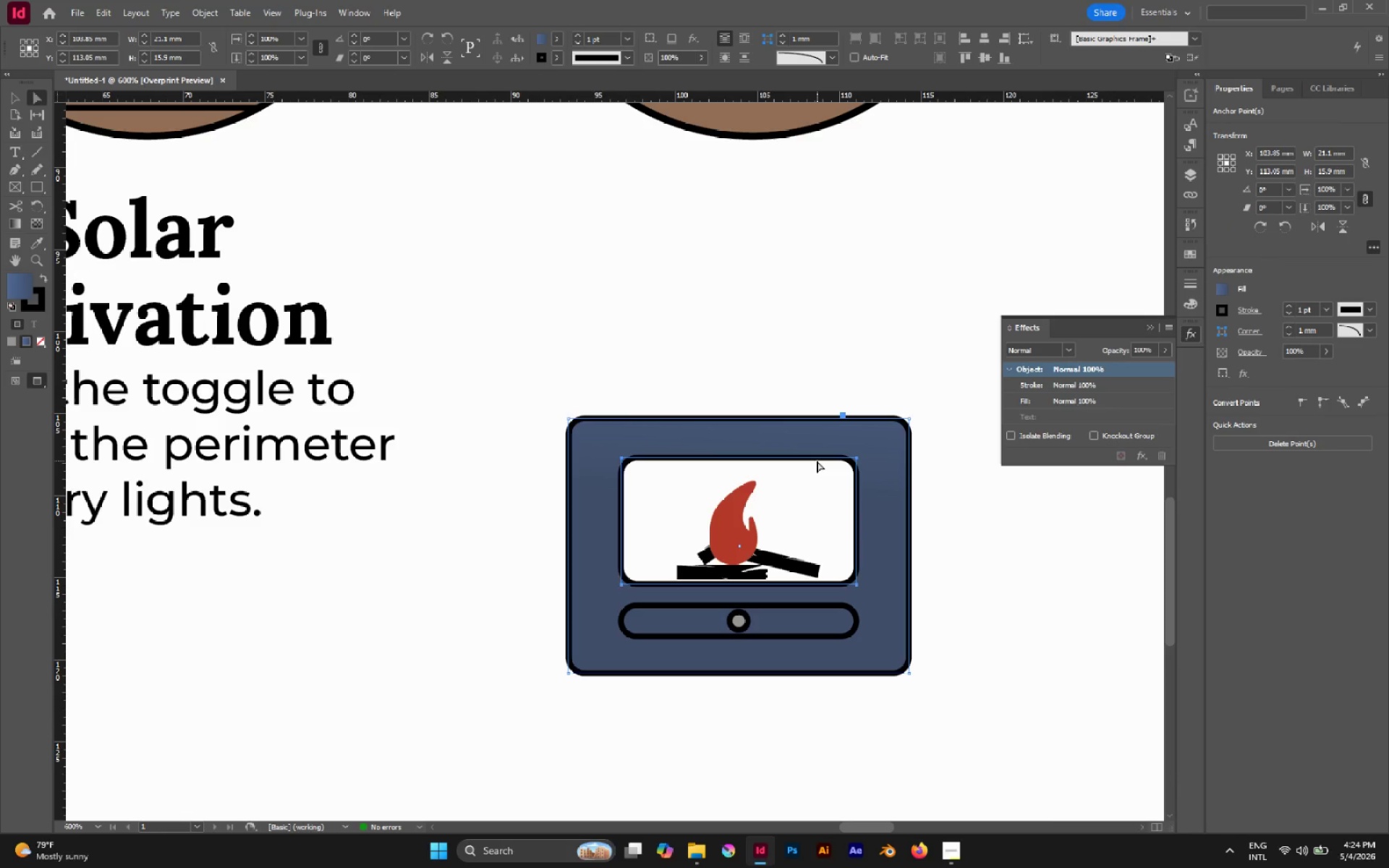 
key(Control+X)
 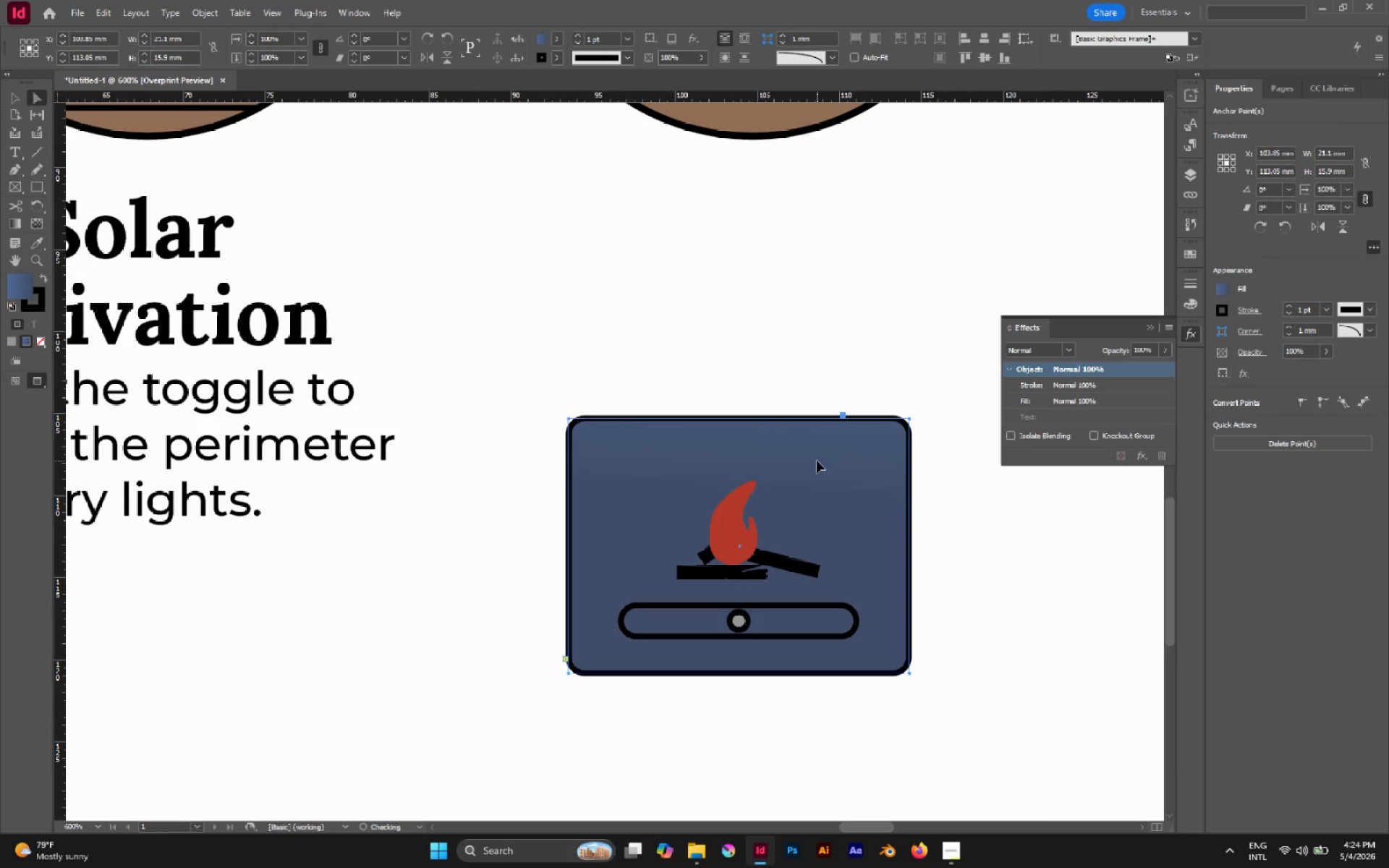 
hold_key(key=ControlLeft, duration=0.58)
 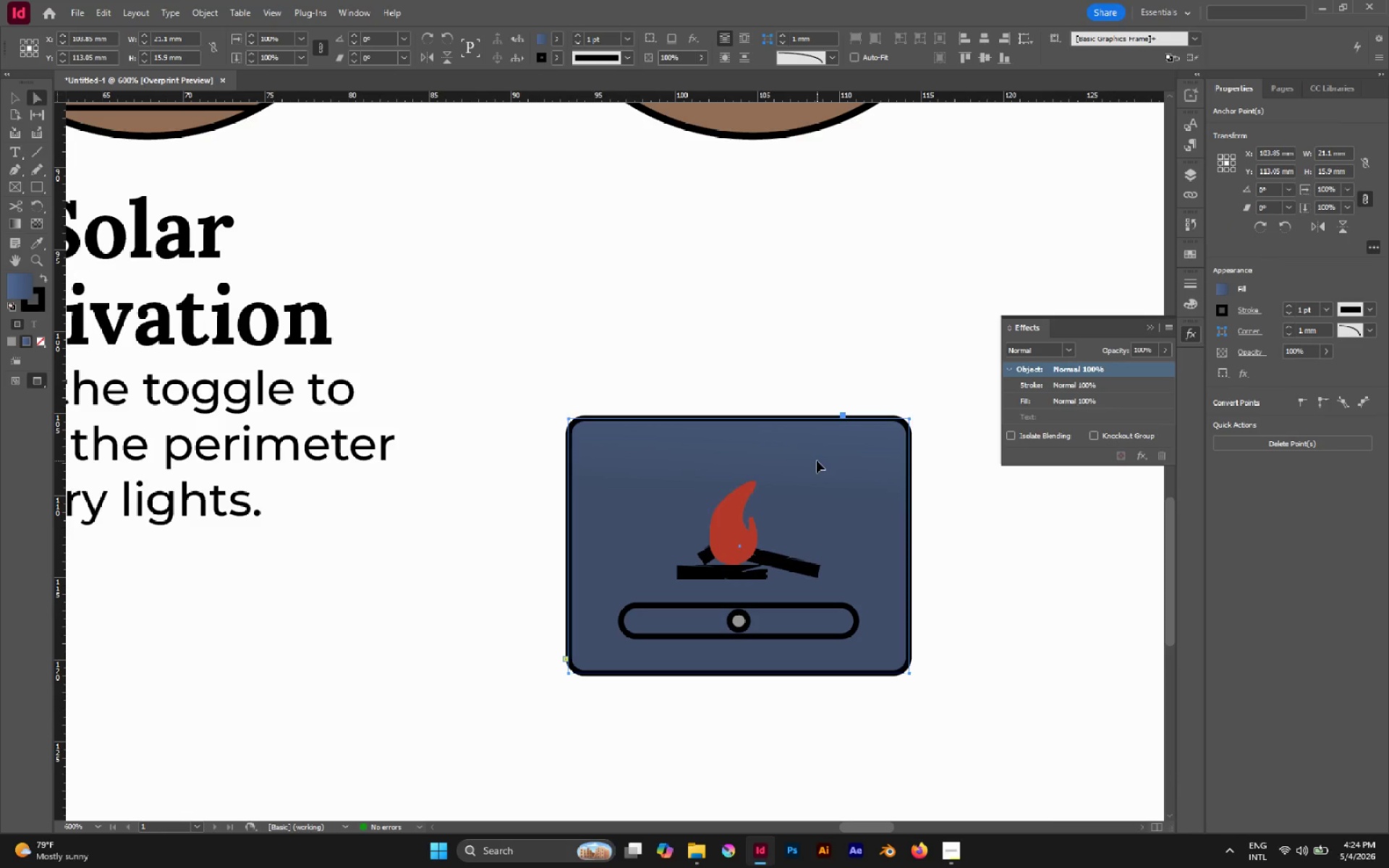 
key(V)
 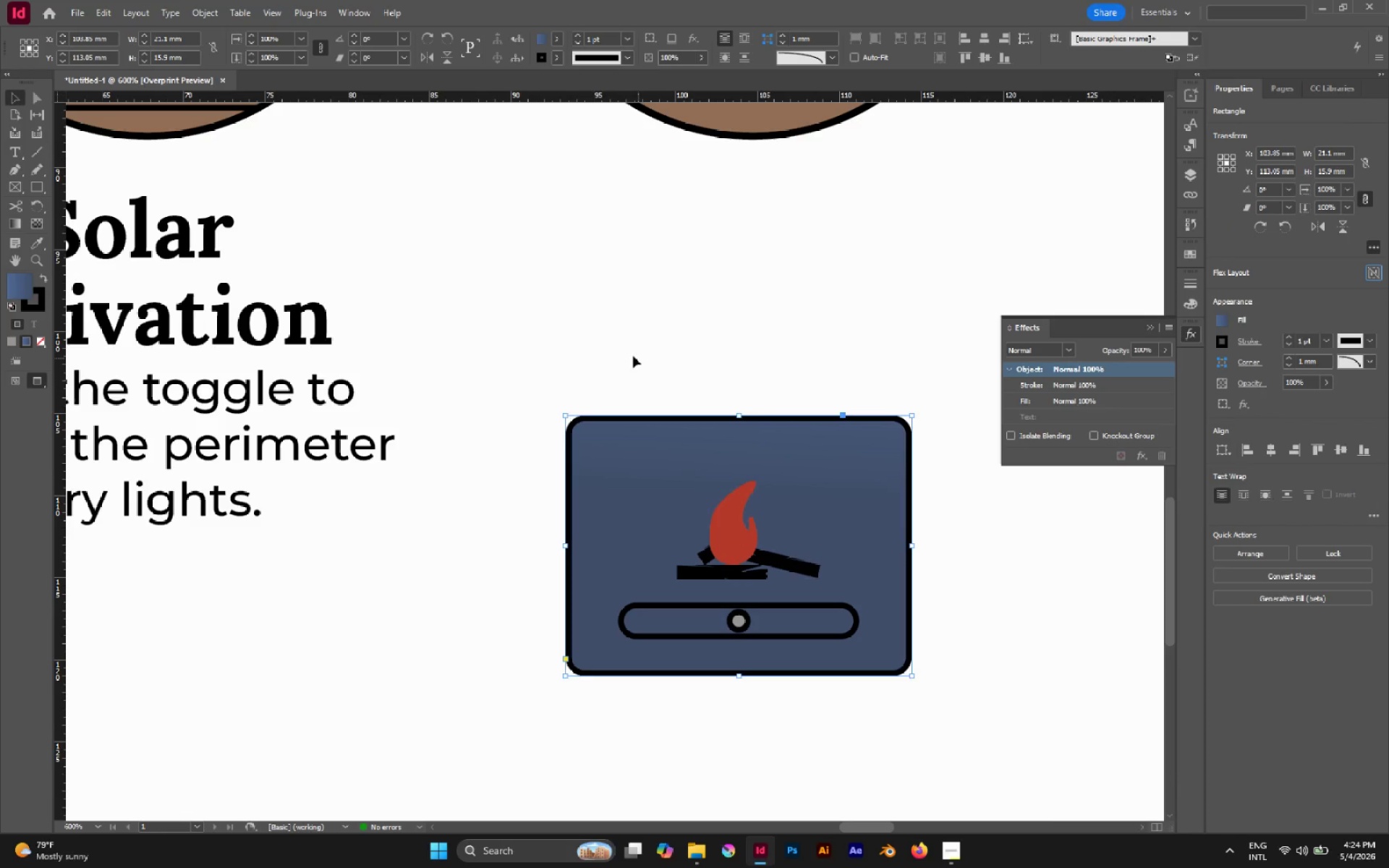 
left_click_drag(start_coordinate=[632, 355], to_coordinate=[797, 578])
 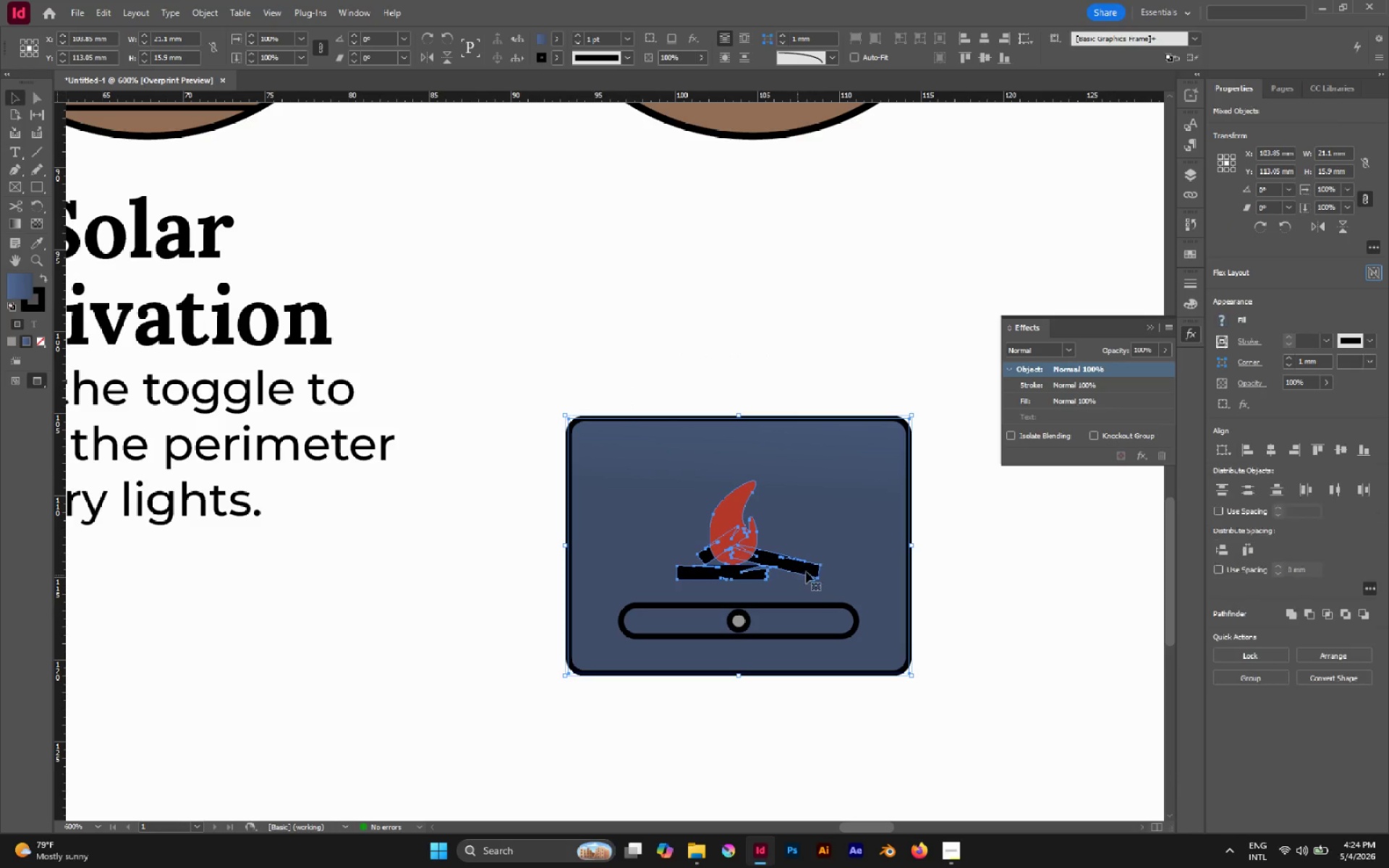 
hold_key(key=ShiftLeft, duration=0.53)
left_click([861, 515])
 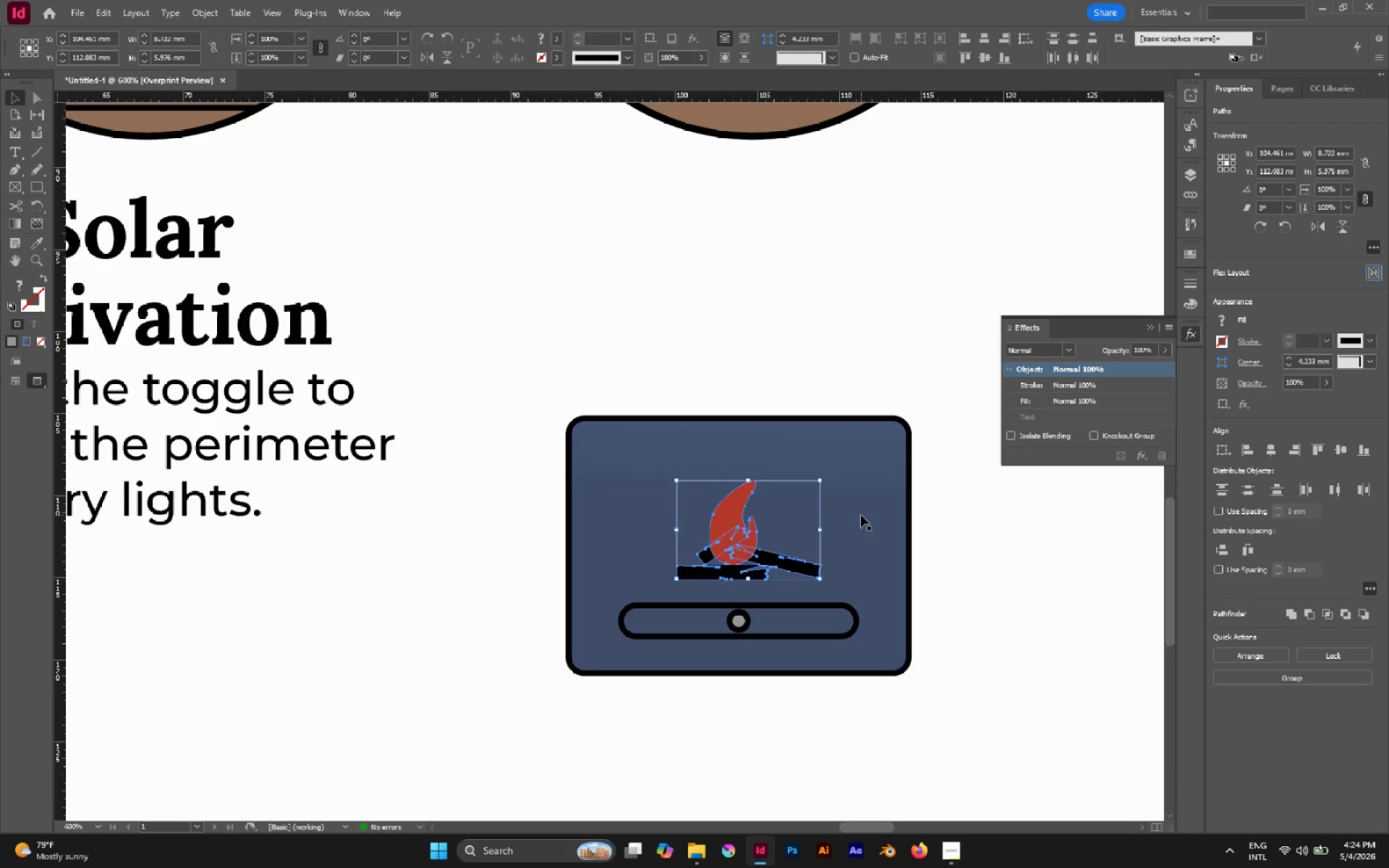 
key(Control+G)
 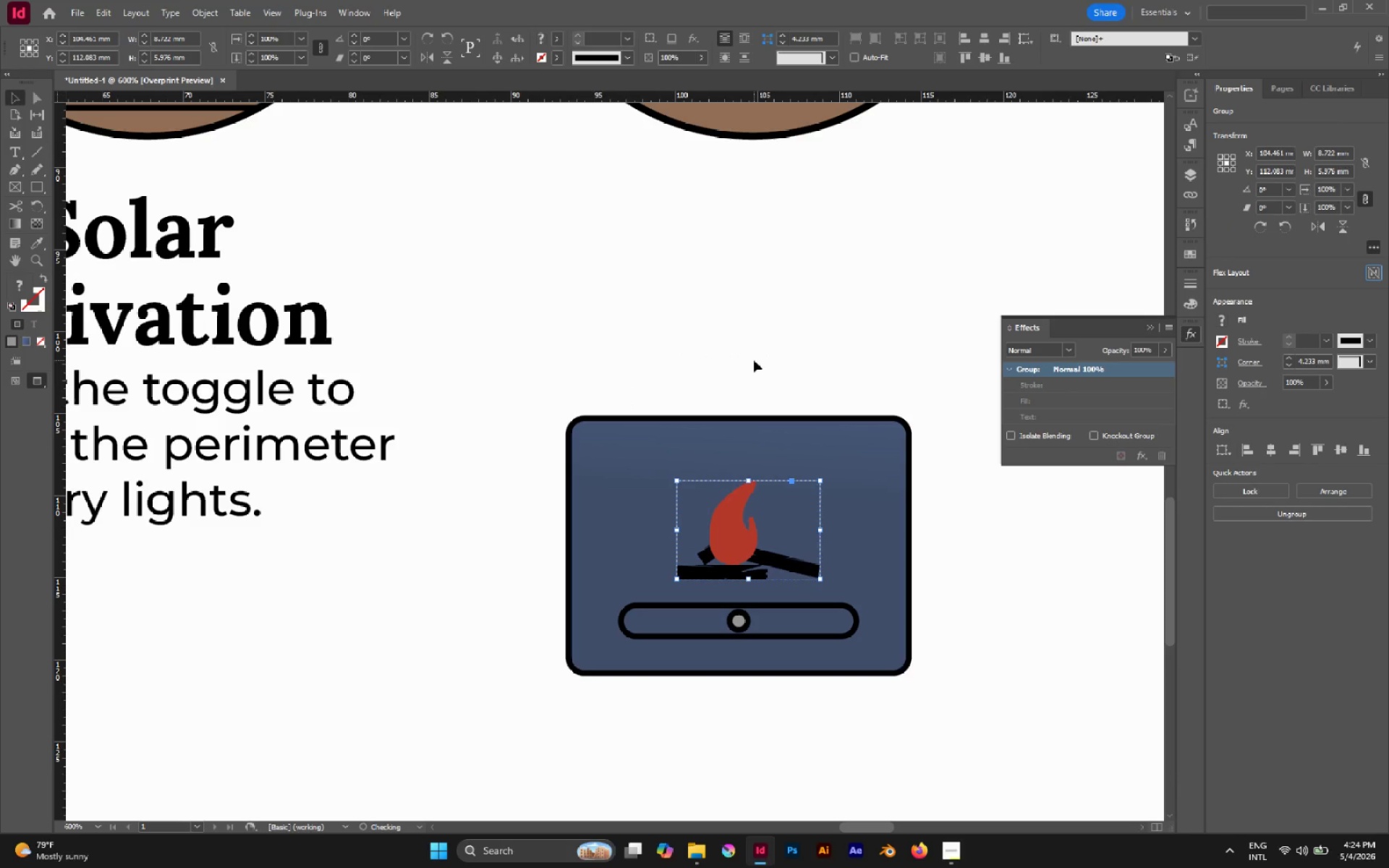 
left_click([754, 360])
 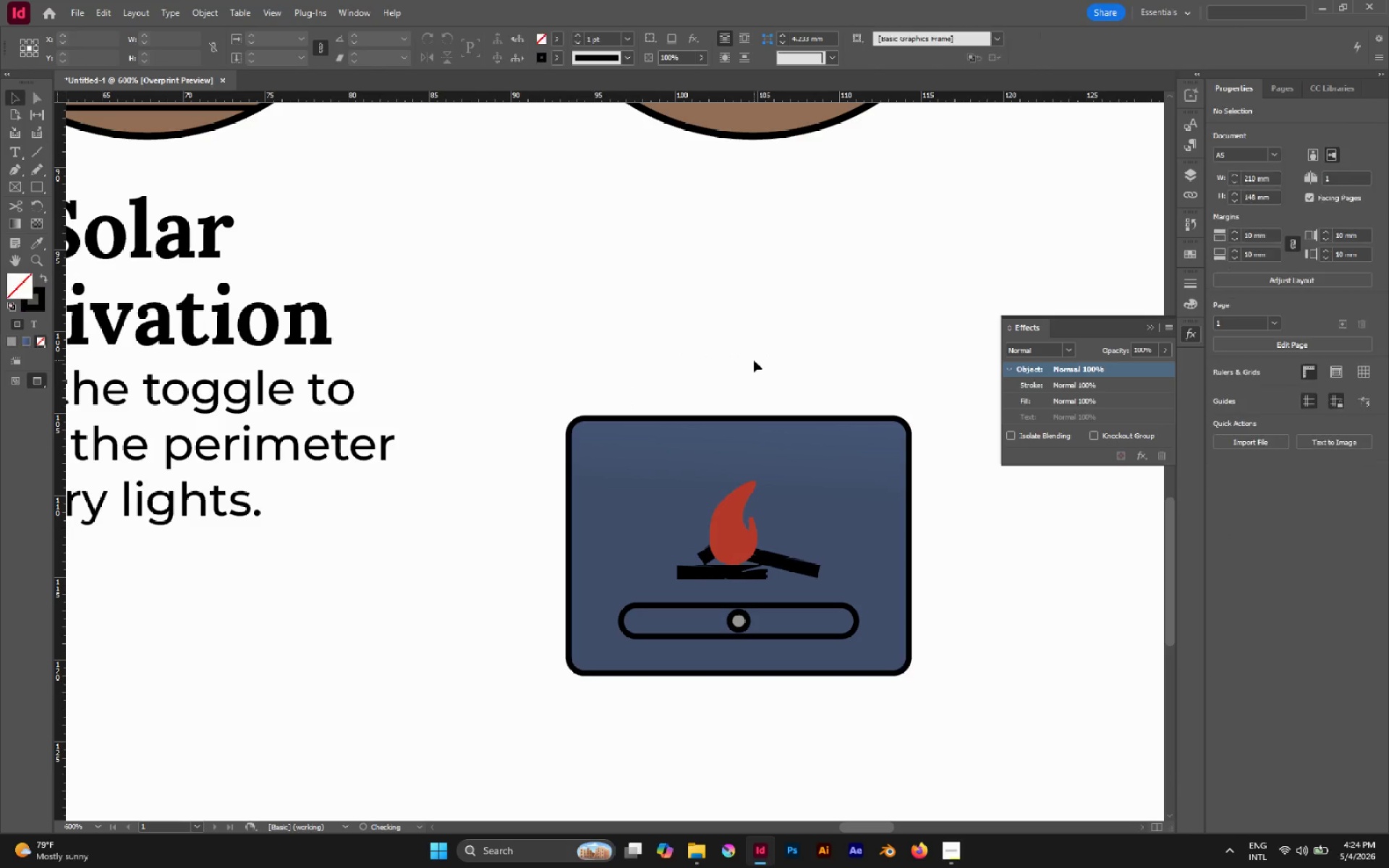 
key(Alt+Control+Shift+V)
 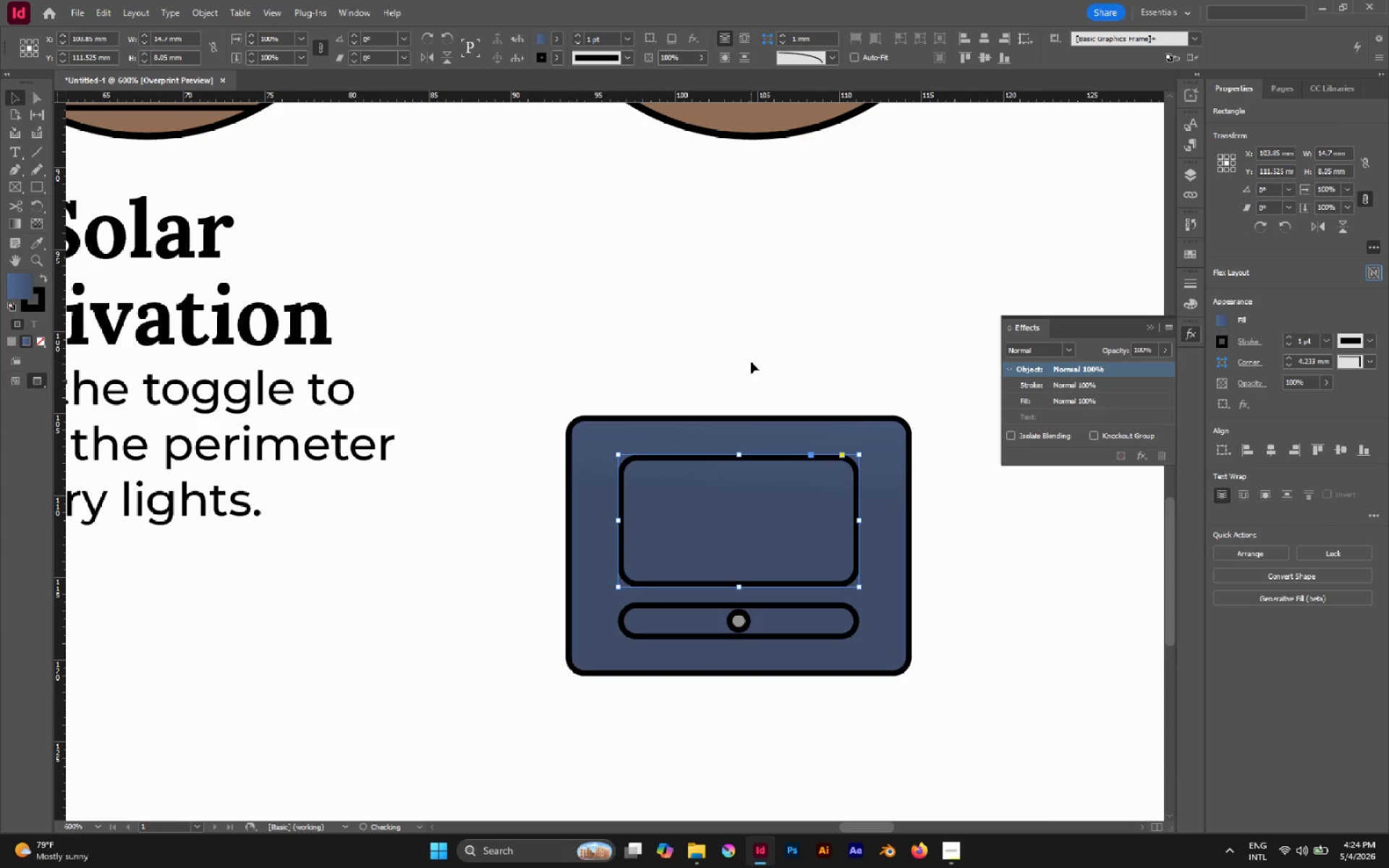 
key(Control+BracketLeft)
 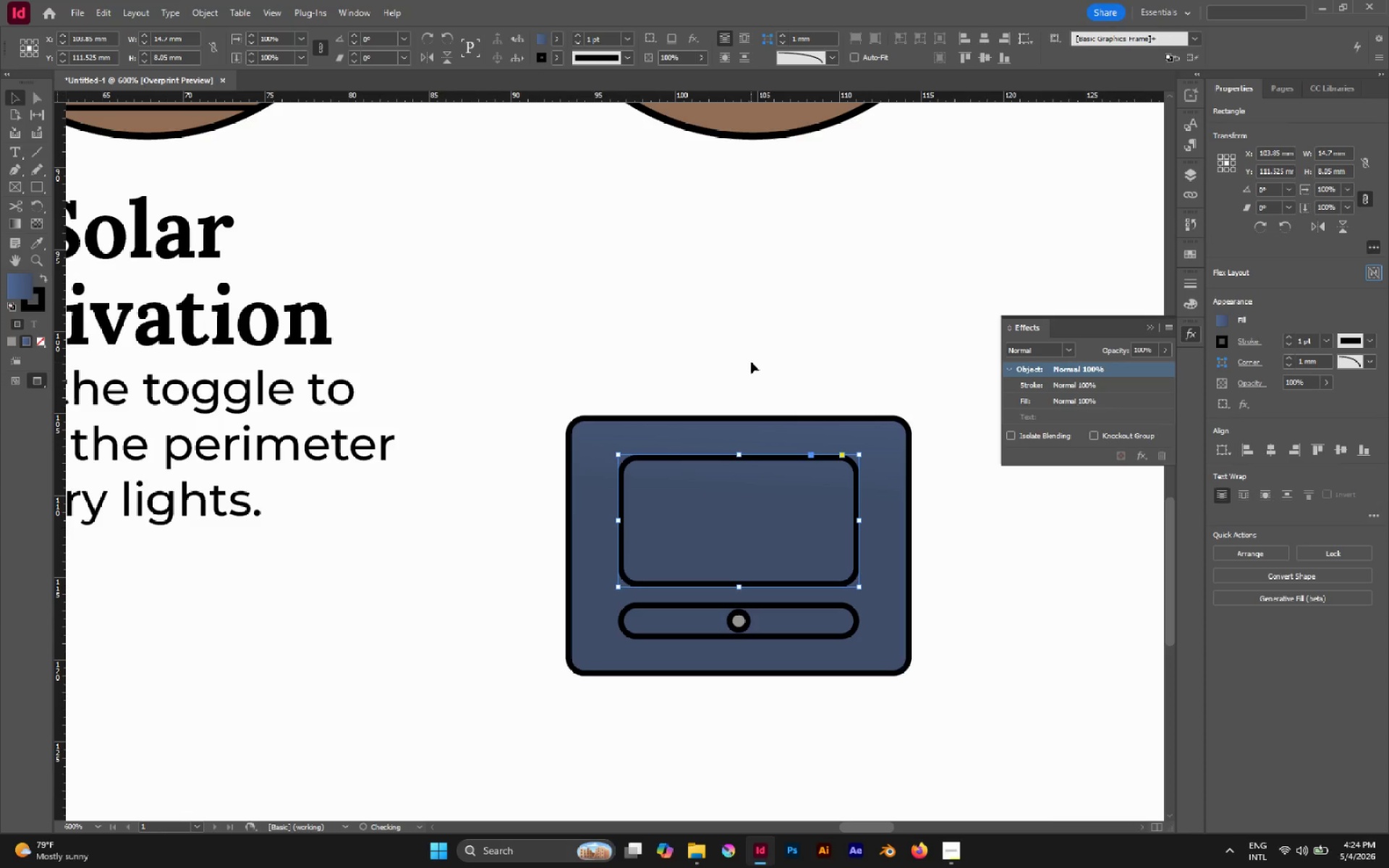 
key(Control+BracketLeft)
 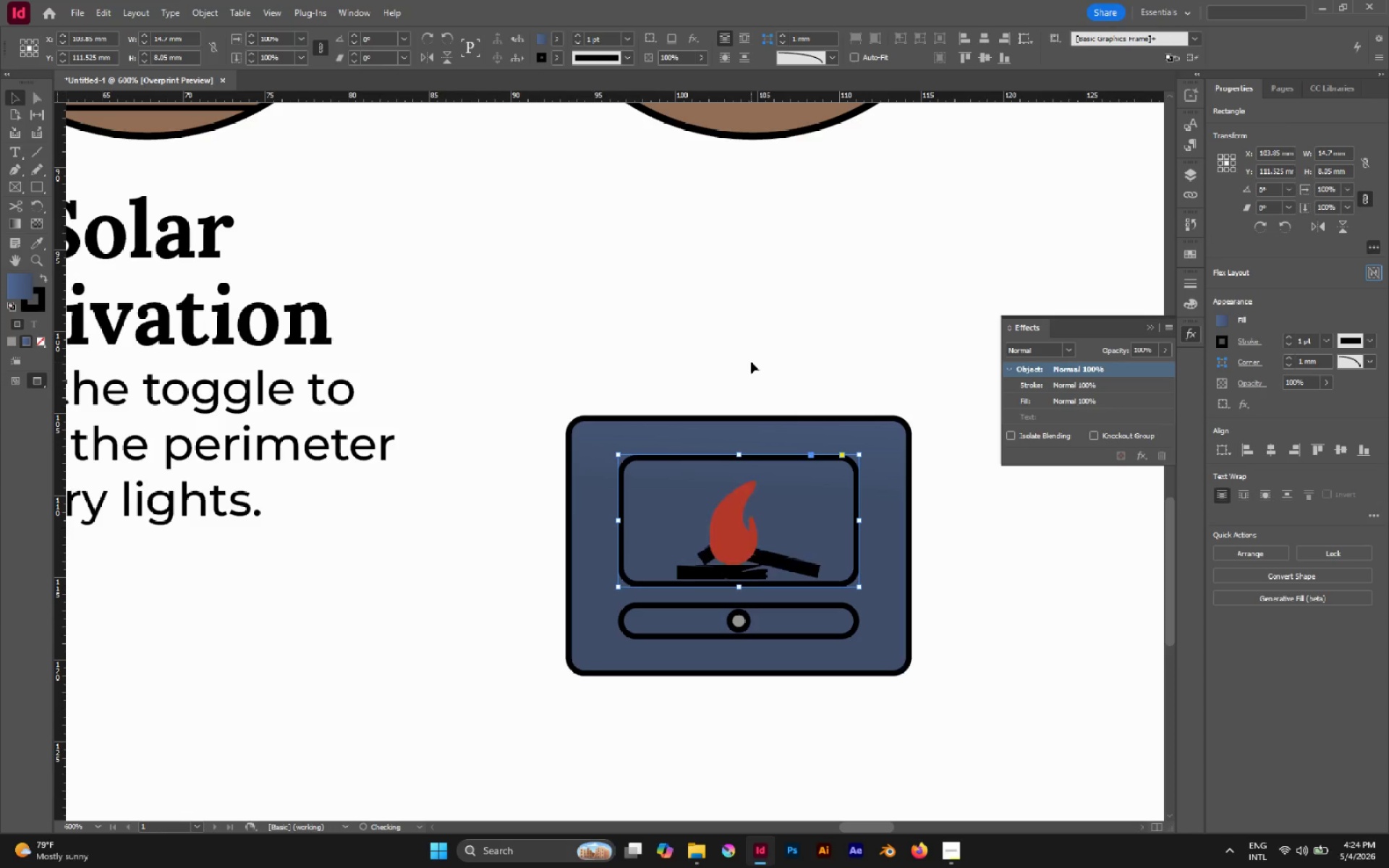 
key(Control+BracketLeft)
 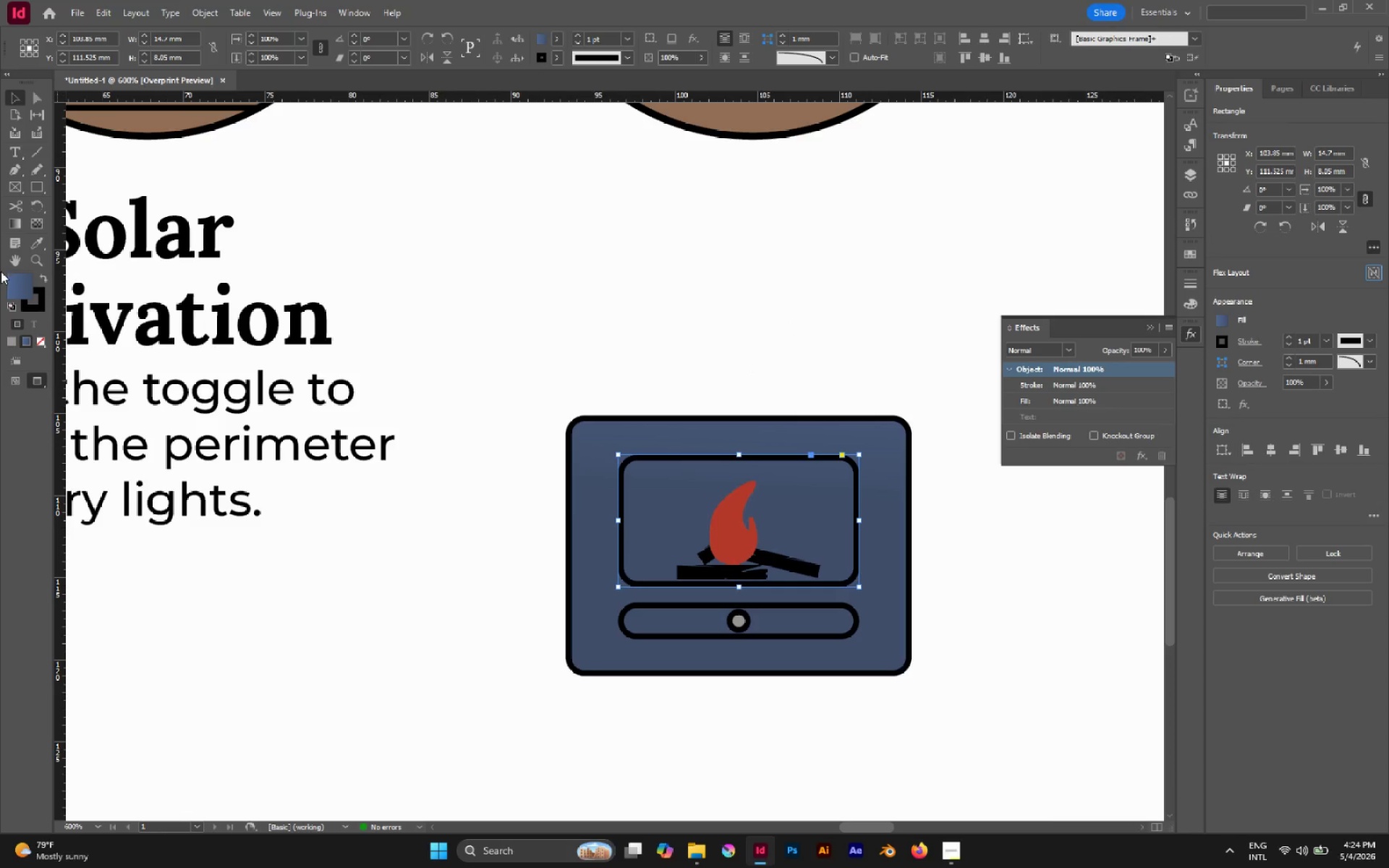 
double_click([25, 286])
 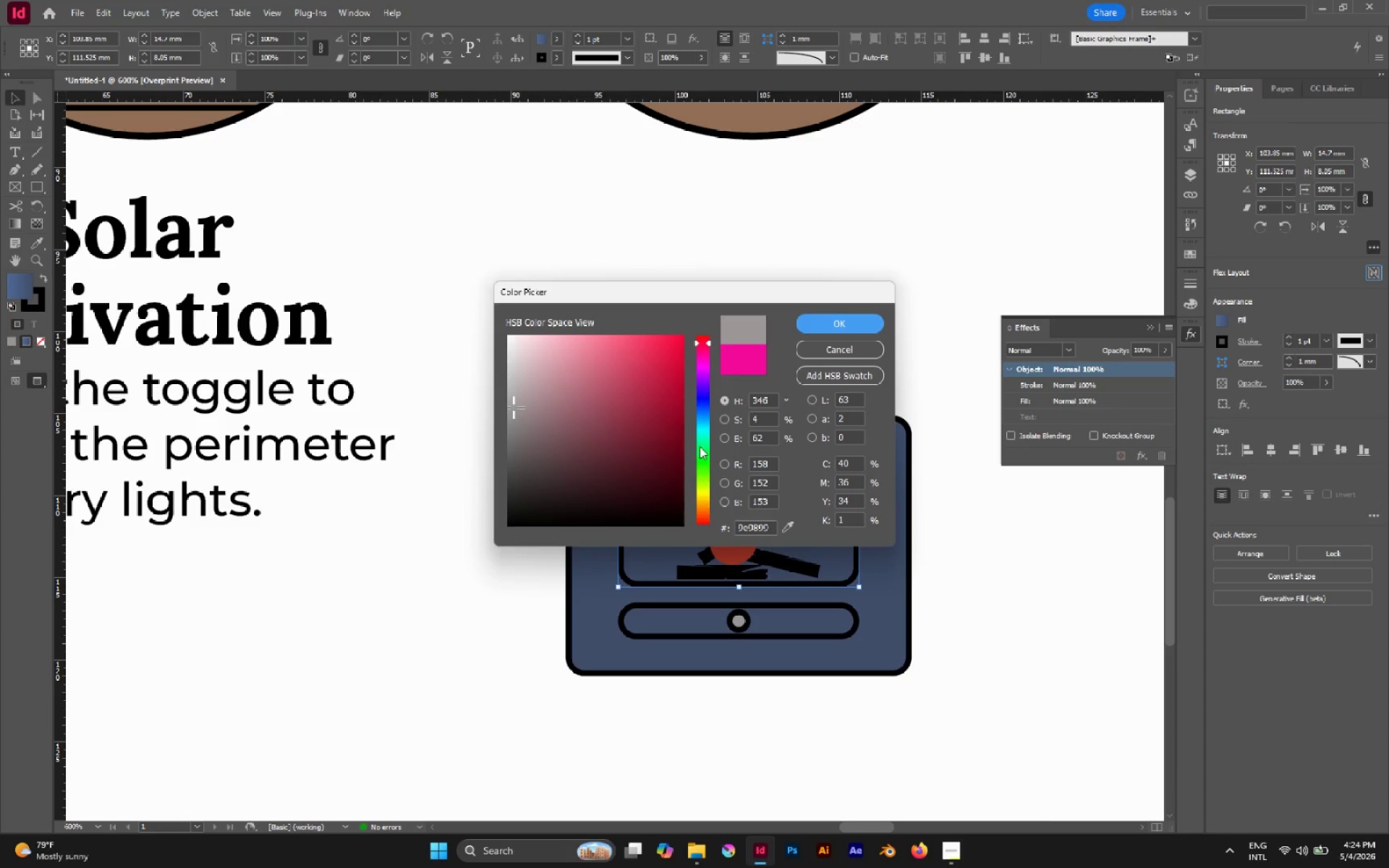 
left_click_drag(start_coordinate=[710, 474], to_coordinate=[710, 501])
 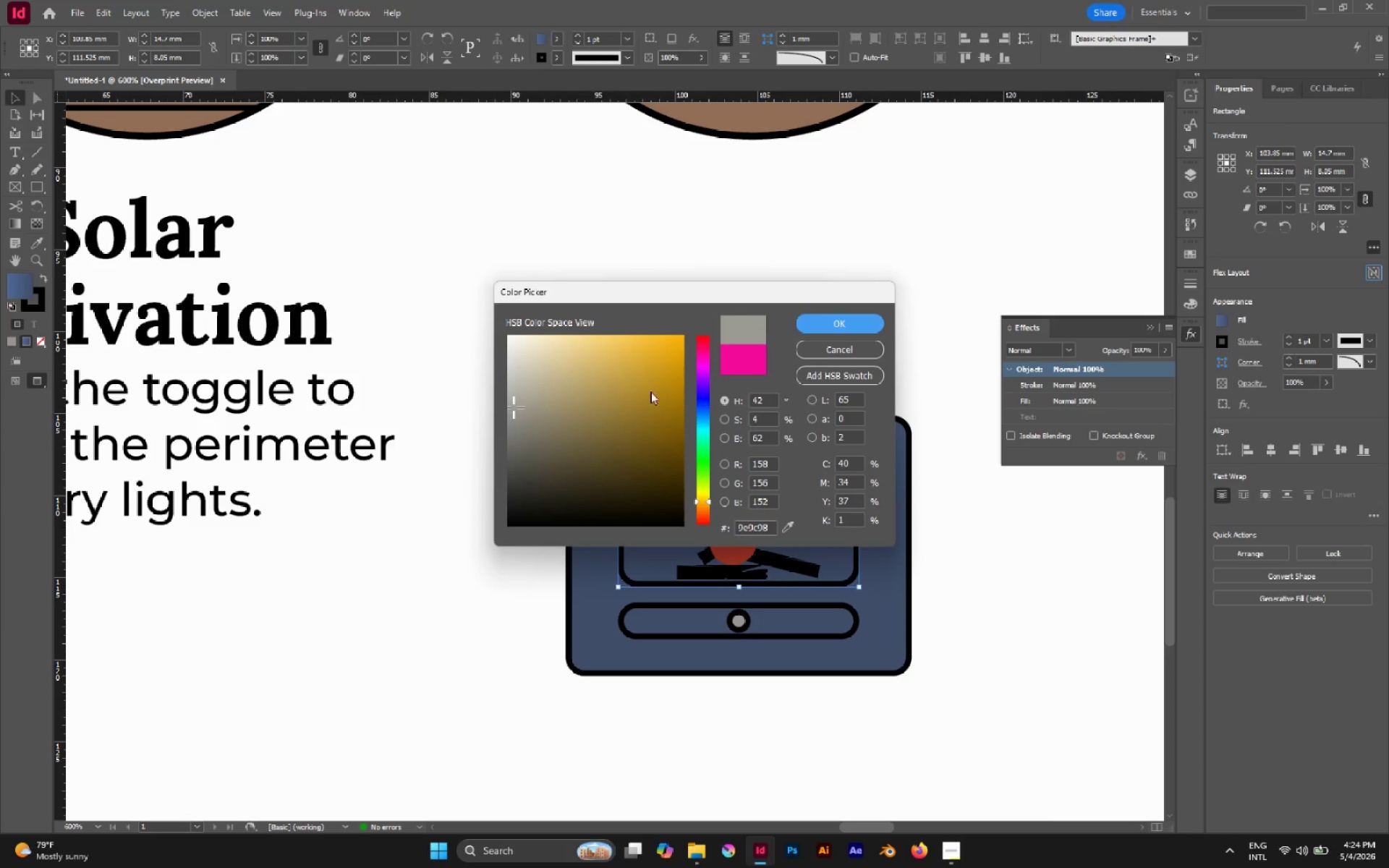 
left_click_drag(start_coordinate=[645, 381], to_coordinate=[642, 362])
 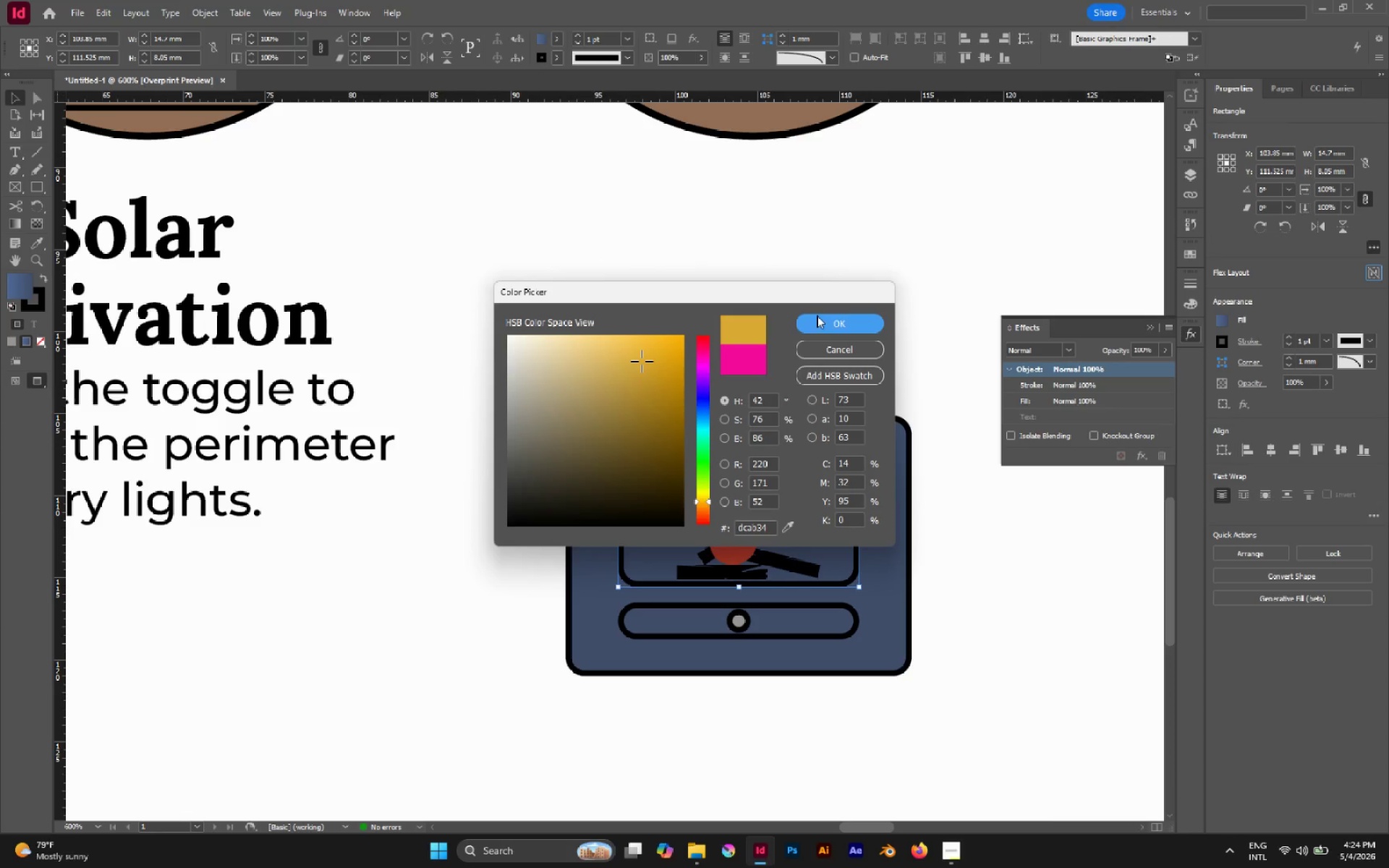 
left_click([818, 325])
 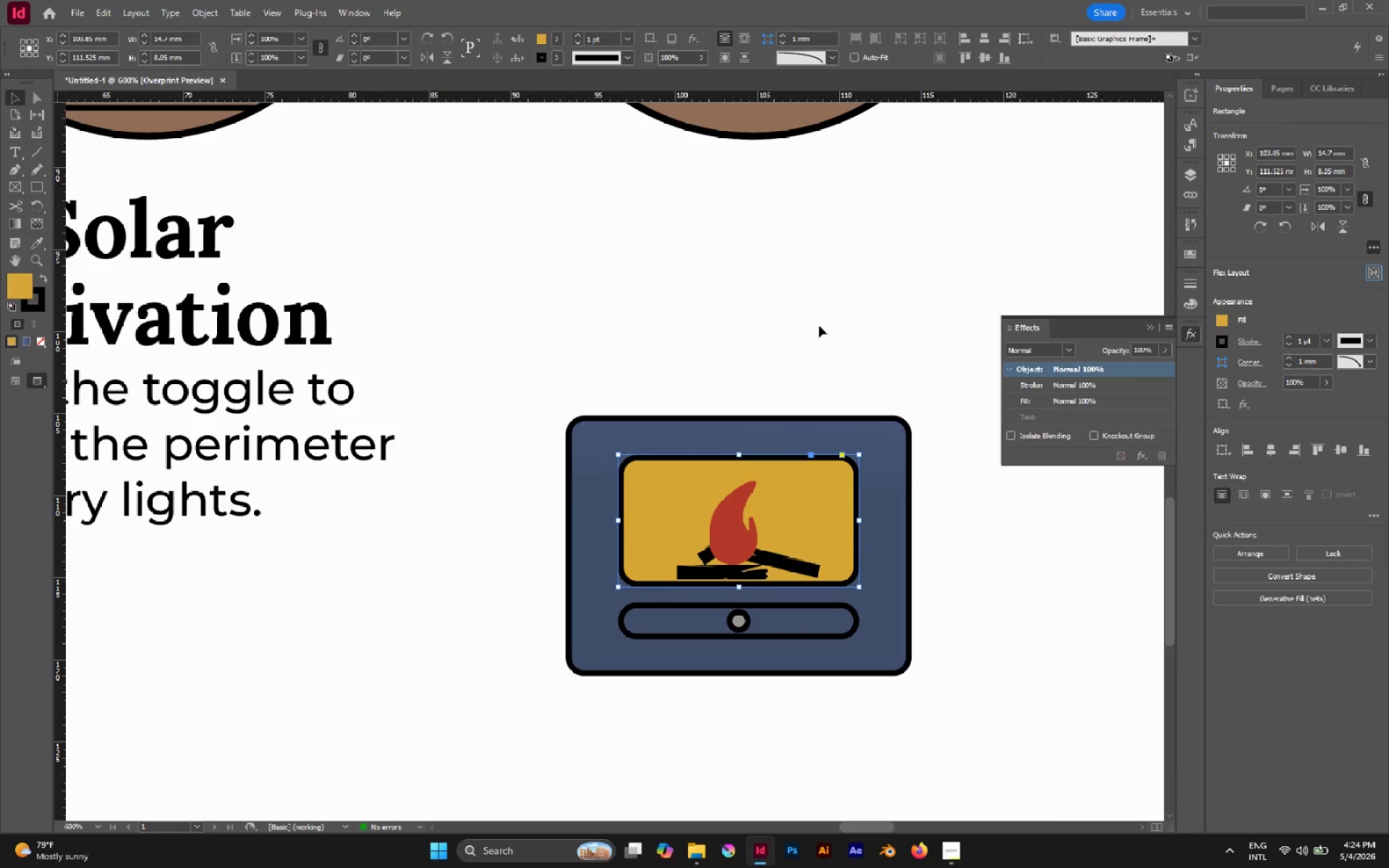 
left_click([820, 326])
 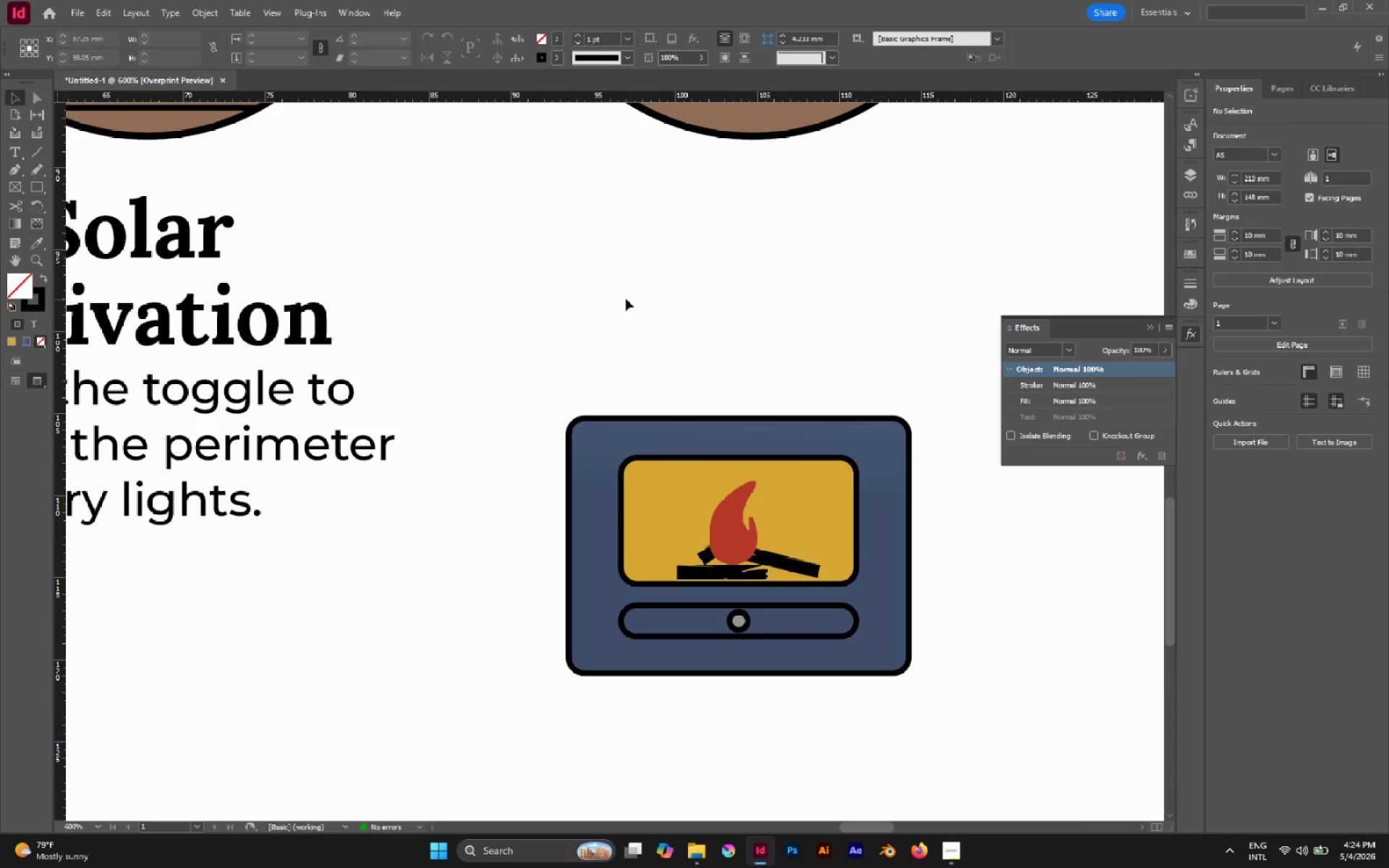 
hold_key(key=AltLeft, duration=1.02)
scroll: coordinate [618, 309], scroll_direction: down, amount: 4.0
 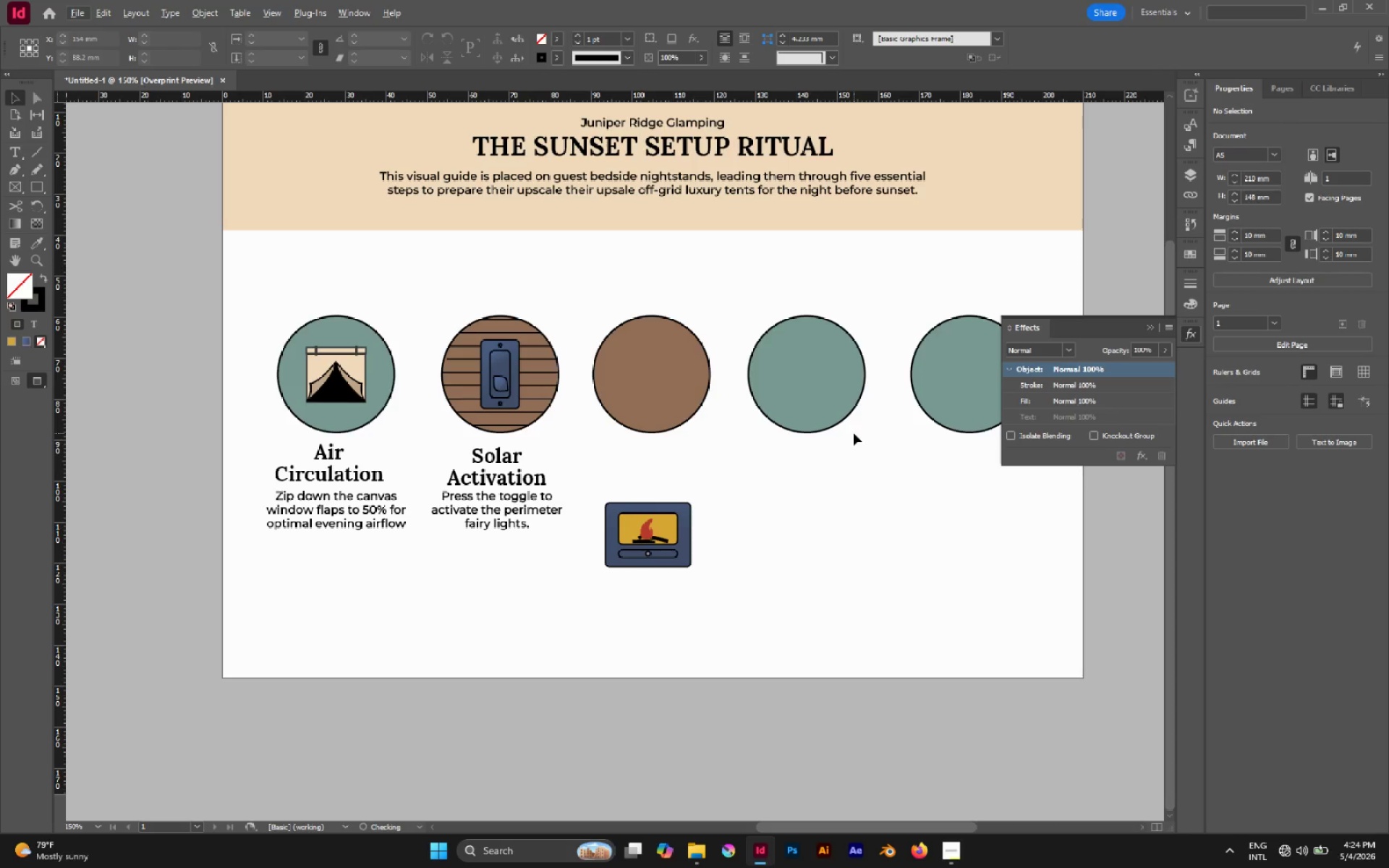 
hold_key(key=AltLeft, duration=1.49)
scroll: coordinate [637, 562], scroll_direction: up, amount: 2.0
 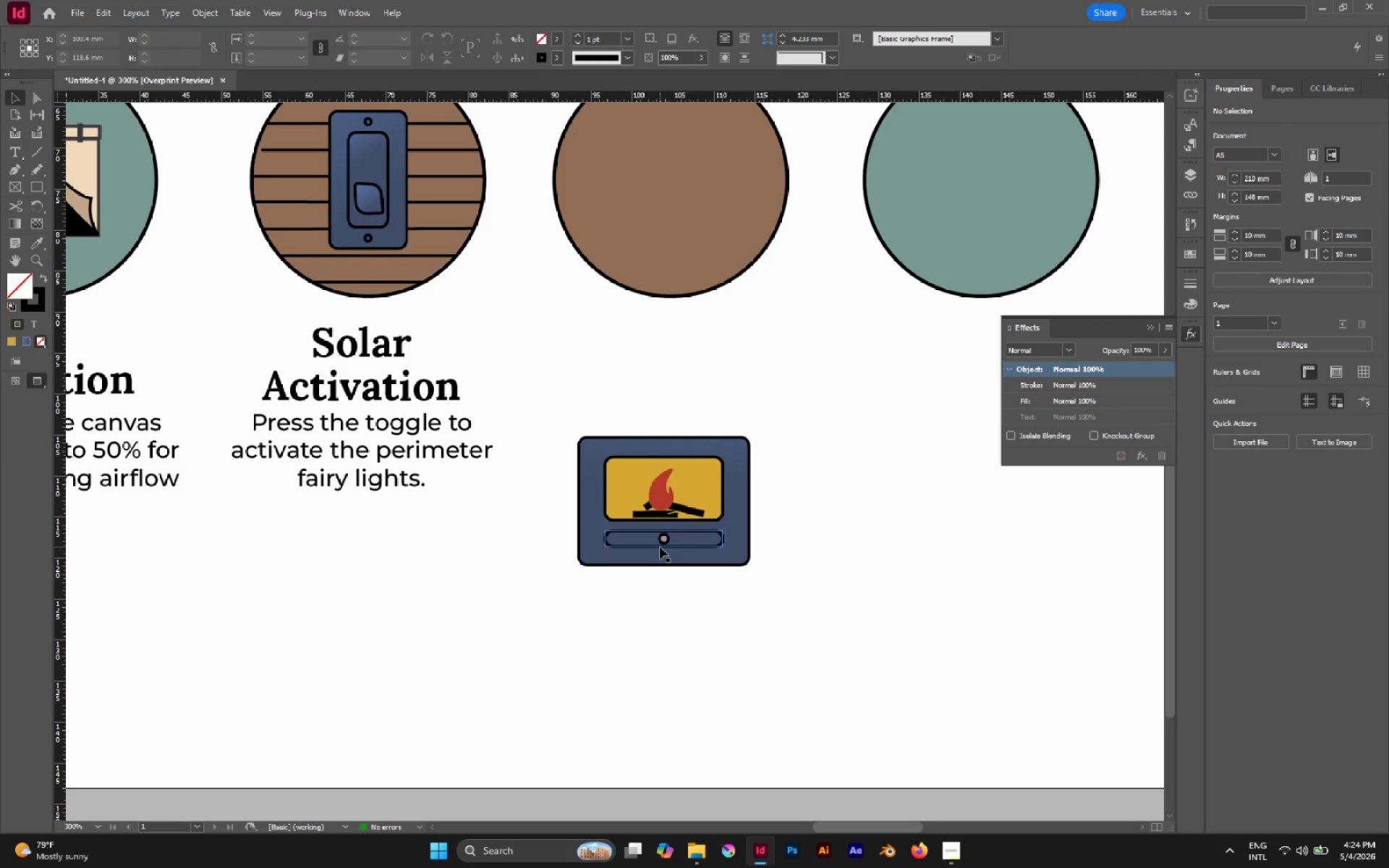 
key(P)
 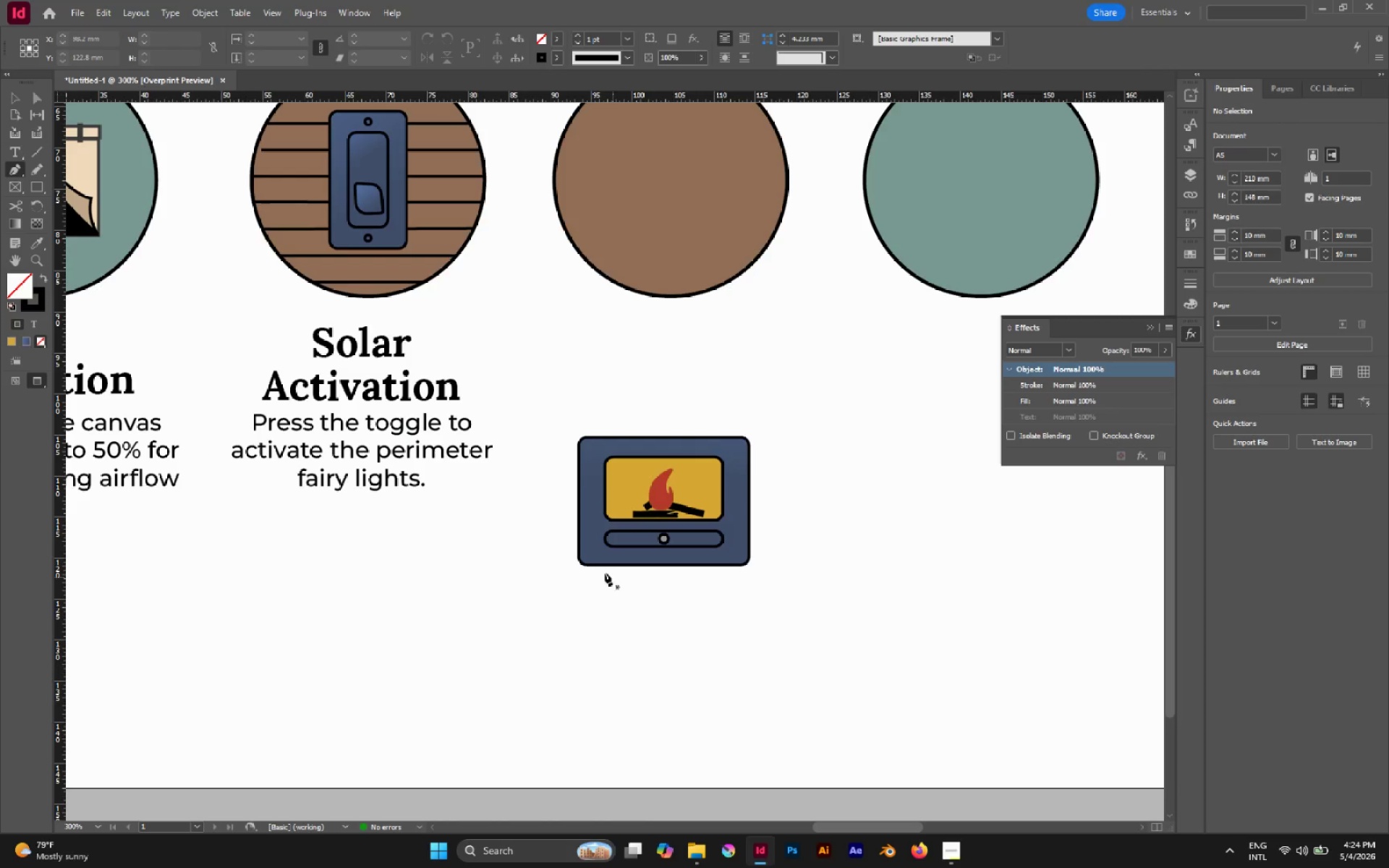 
hold_key(key=MetaLeft, duration=0.61)
 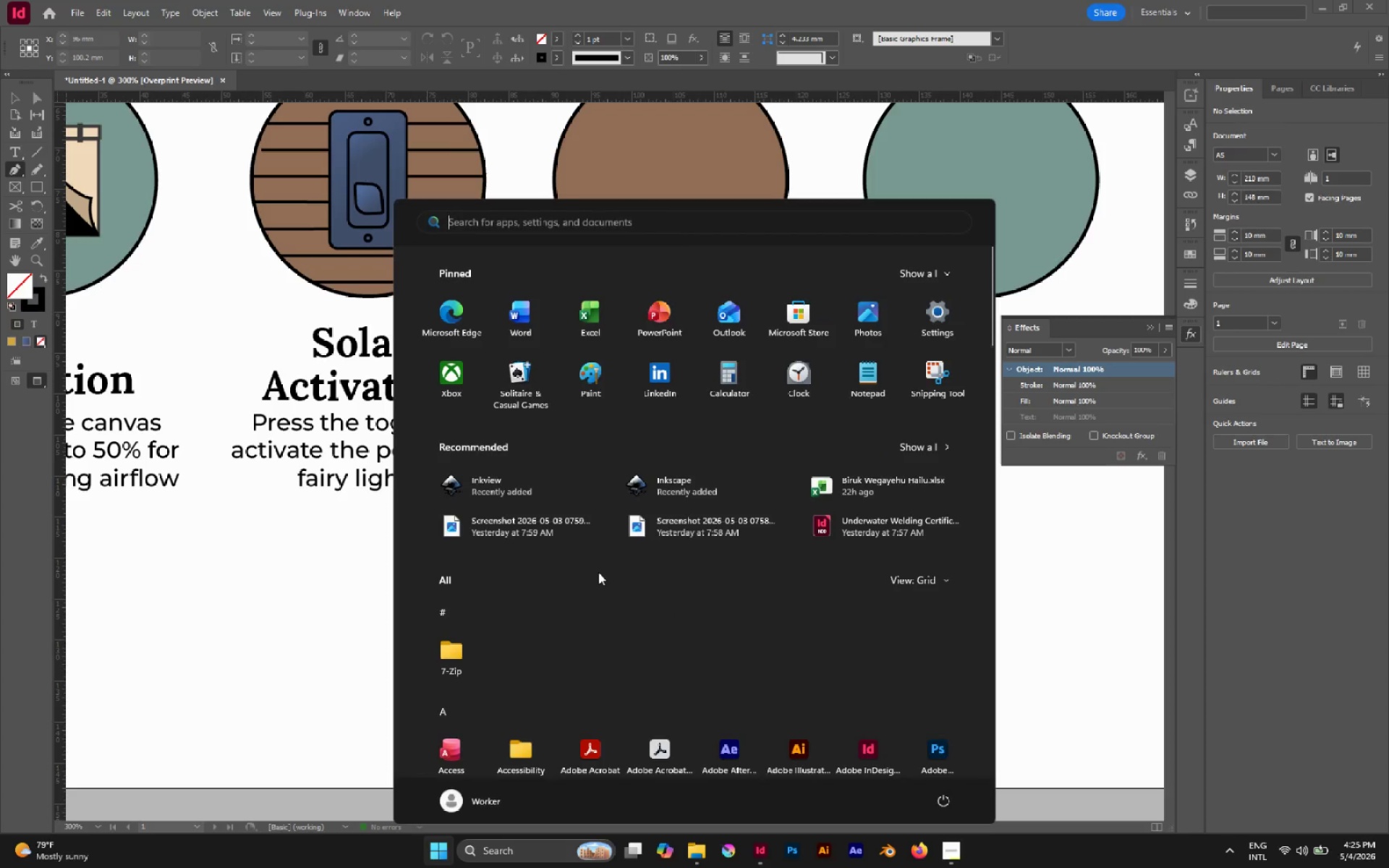 
key(Meta+MetaLeft)
 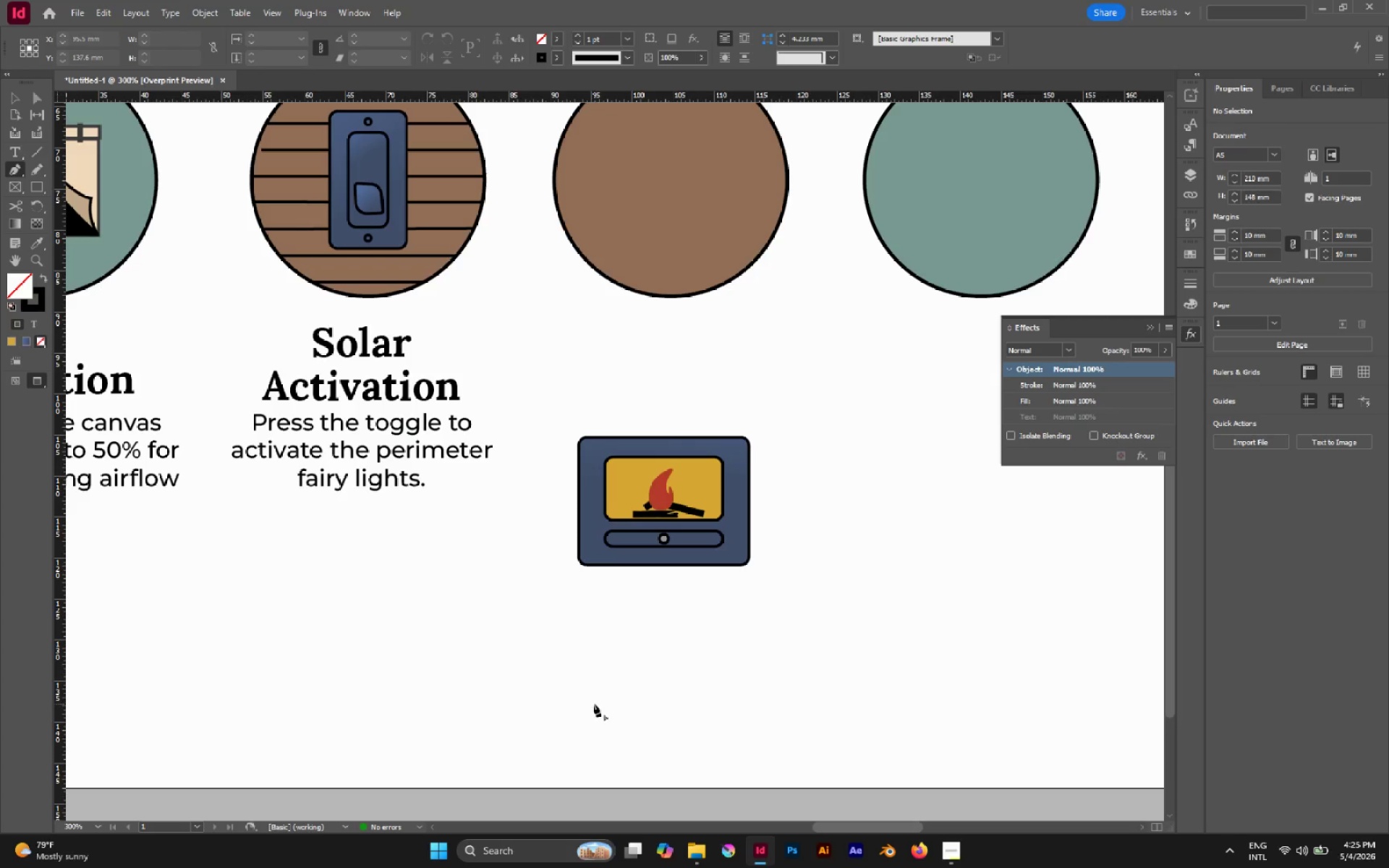 
scroll: coordinate [598, 572], scroll_direction: none, amount: 0.0
 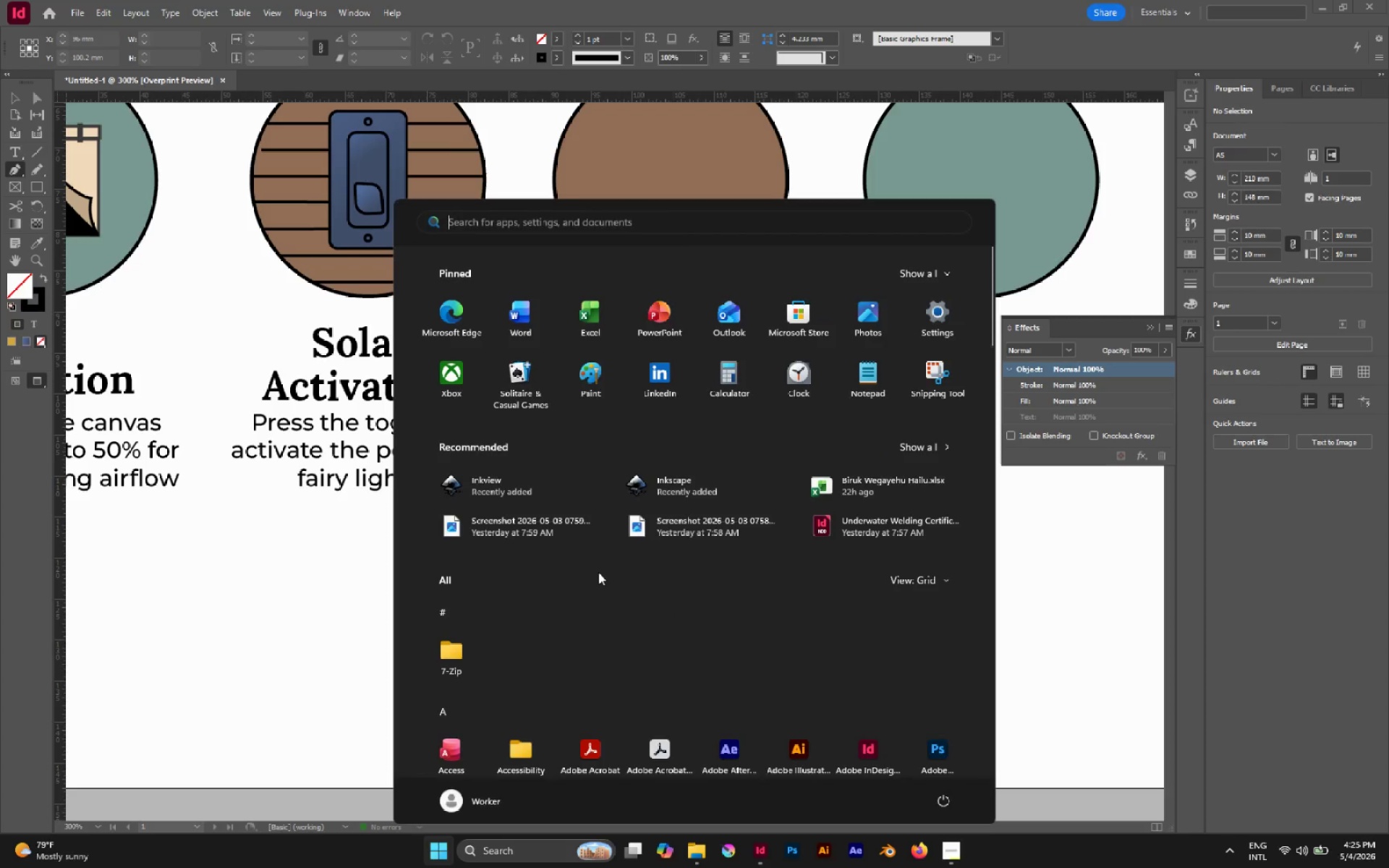 
hold_key(key=AltLeft, duration=1.72)
scroll: coordinate [592, 666], scroll_direction: up, amount: 2.0
 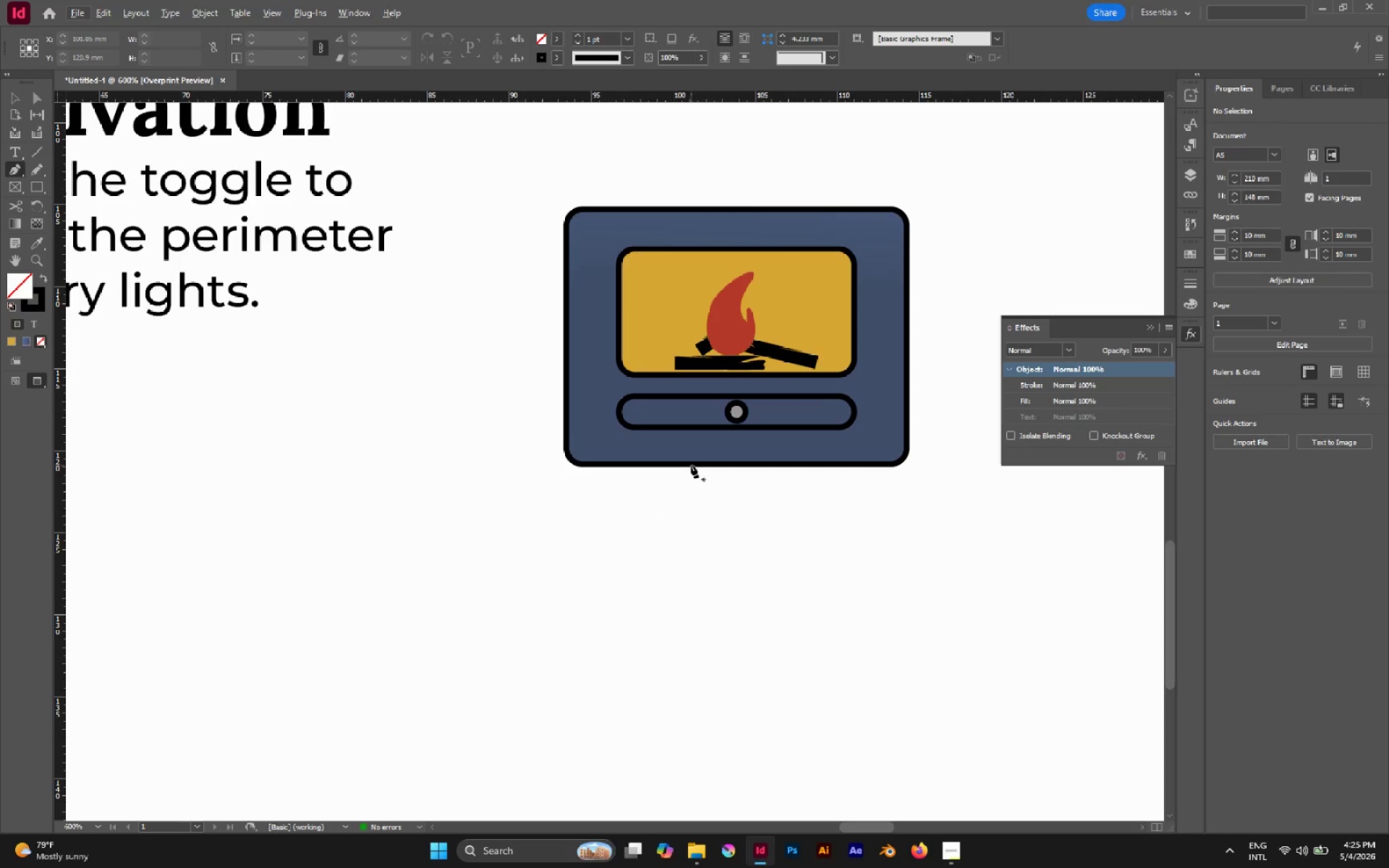 
left_click([691, 465])
 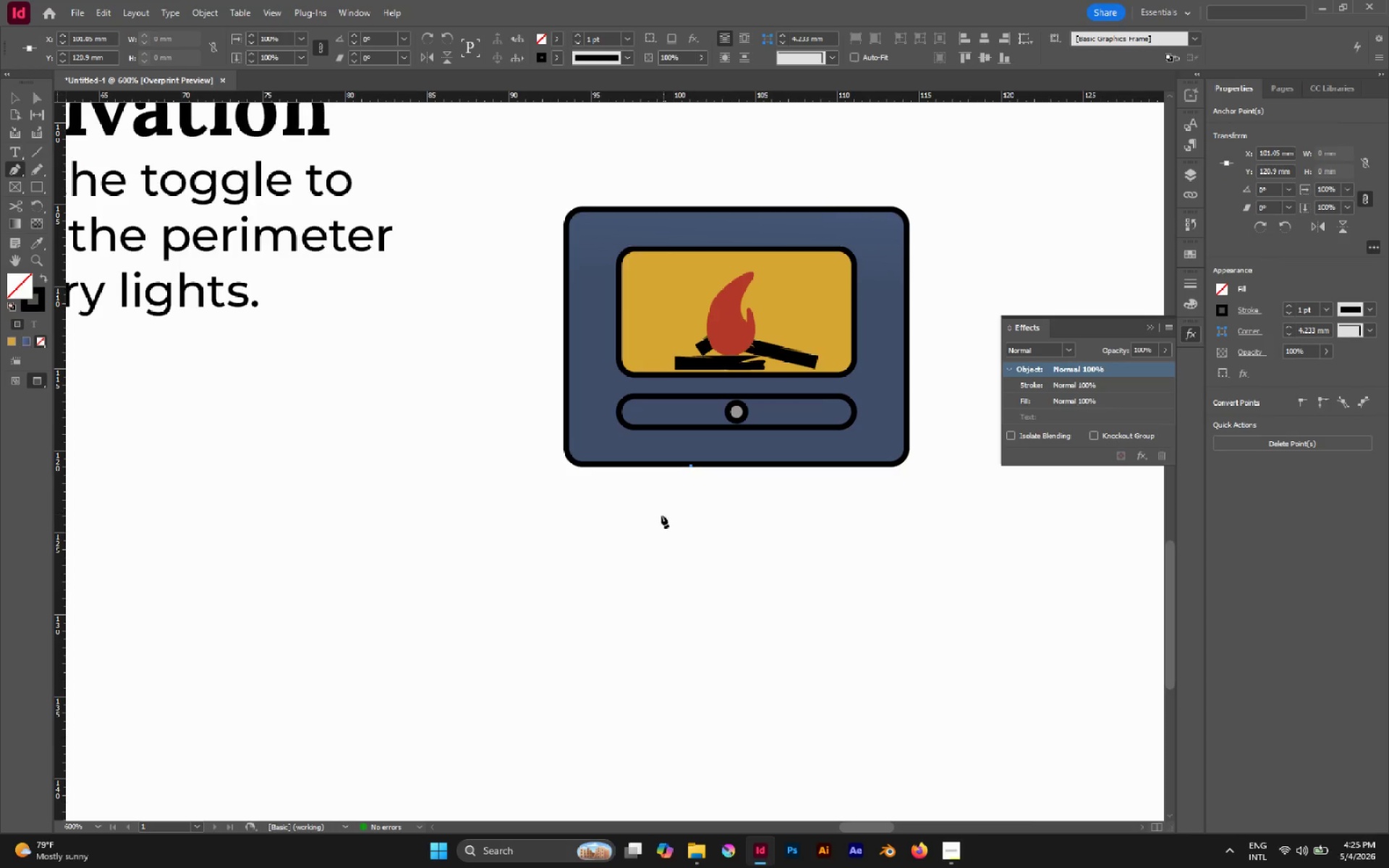 
left_click([656, 517])
 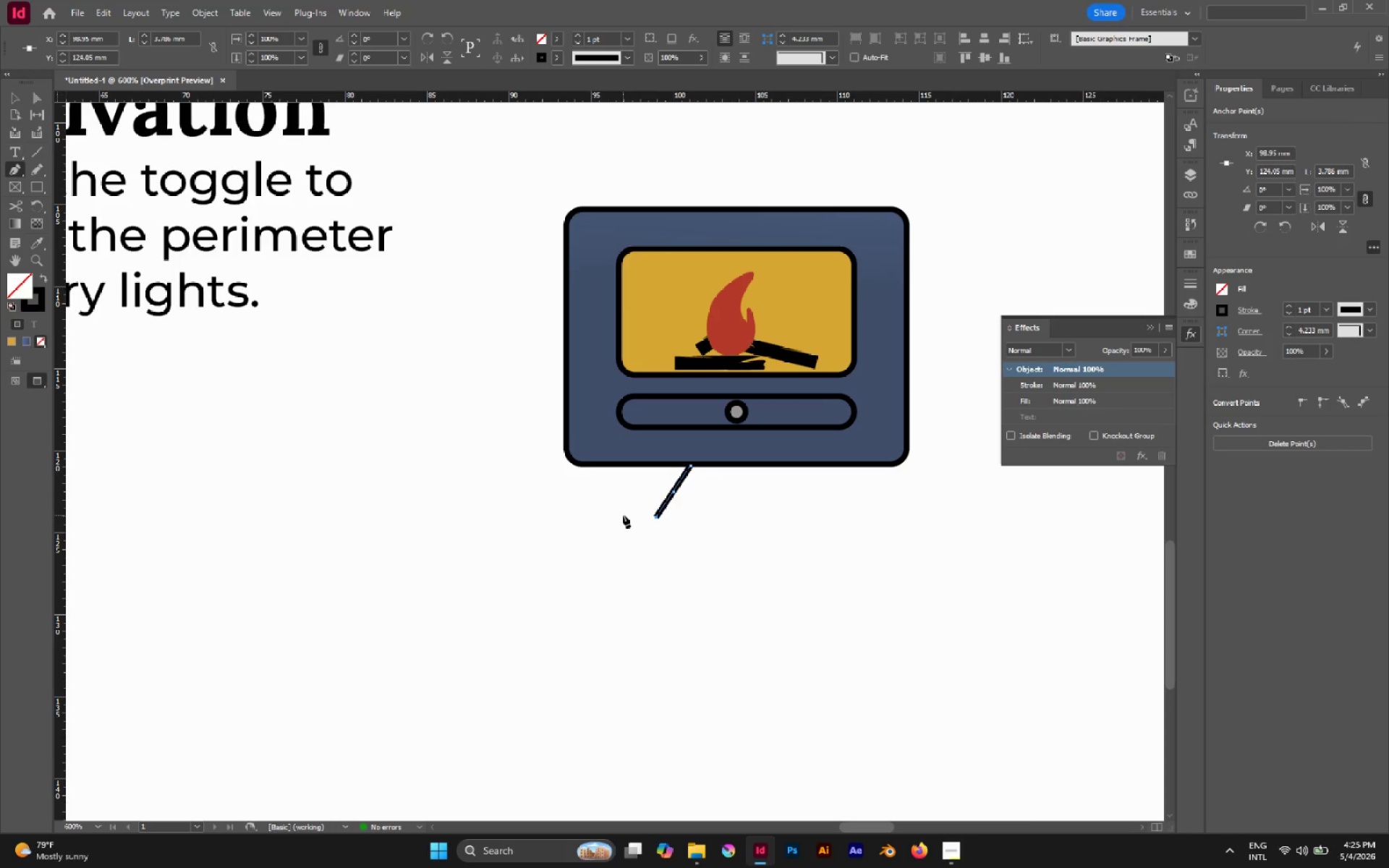 
left_click([623, 515])
 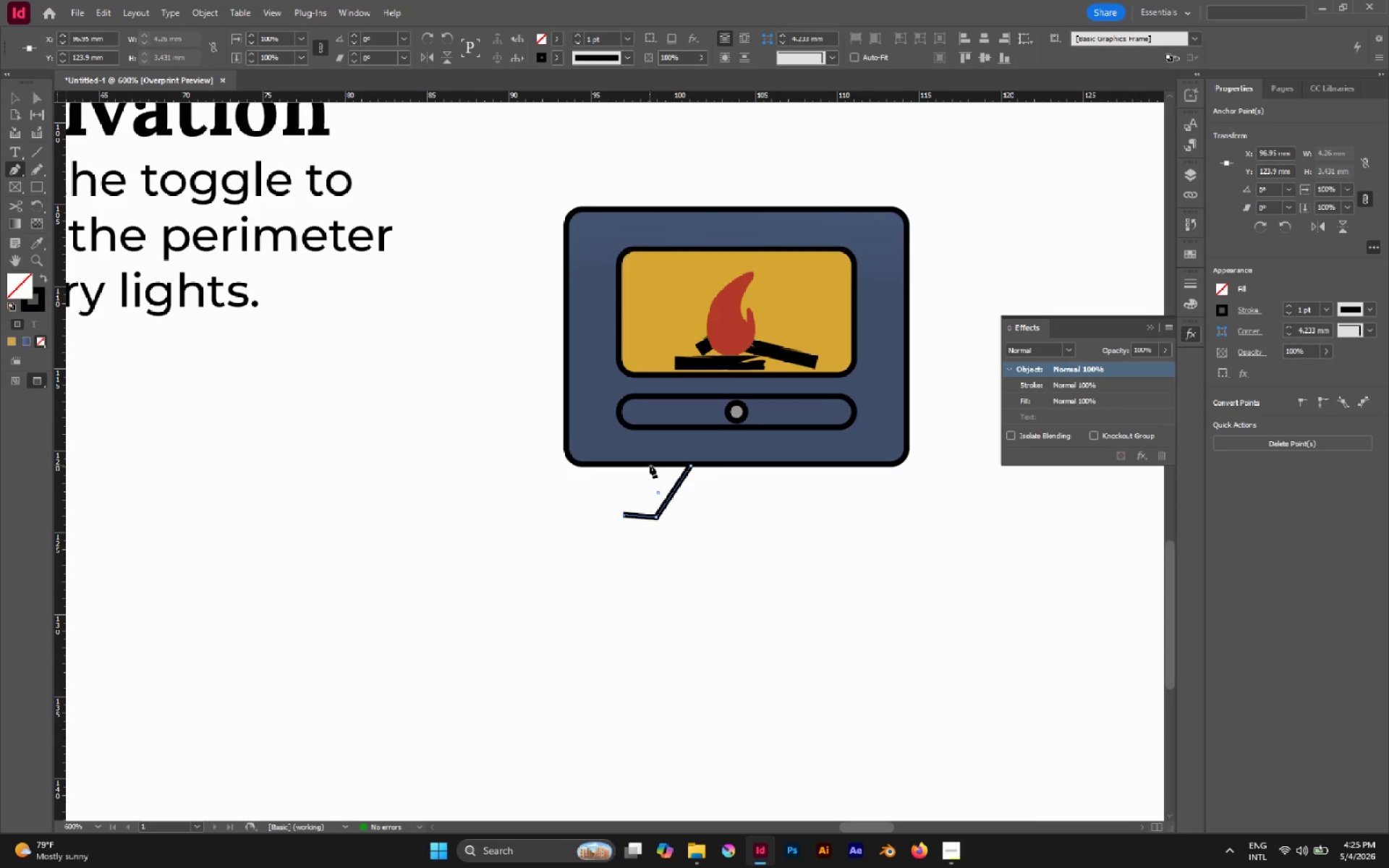 
left_click([645, 464])
 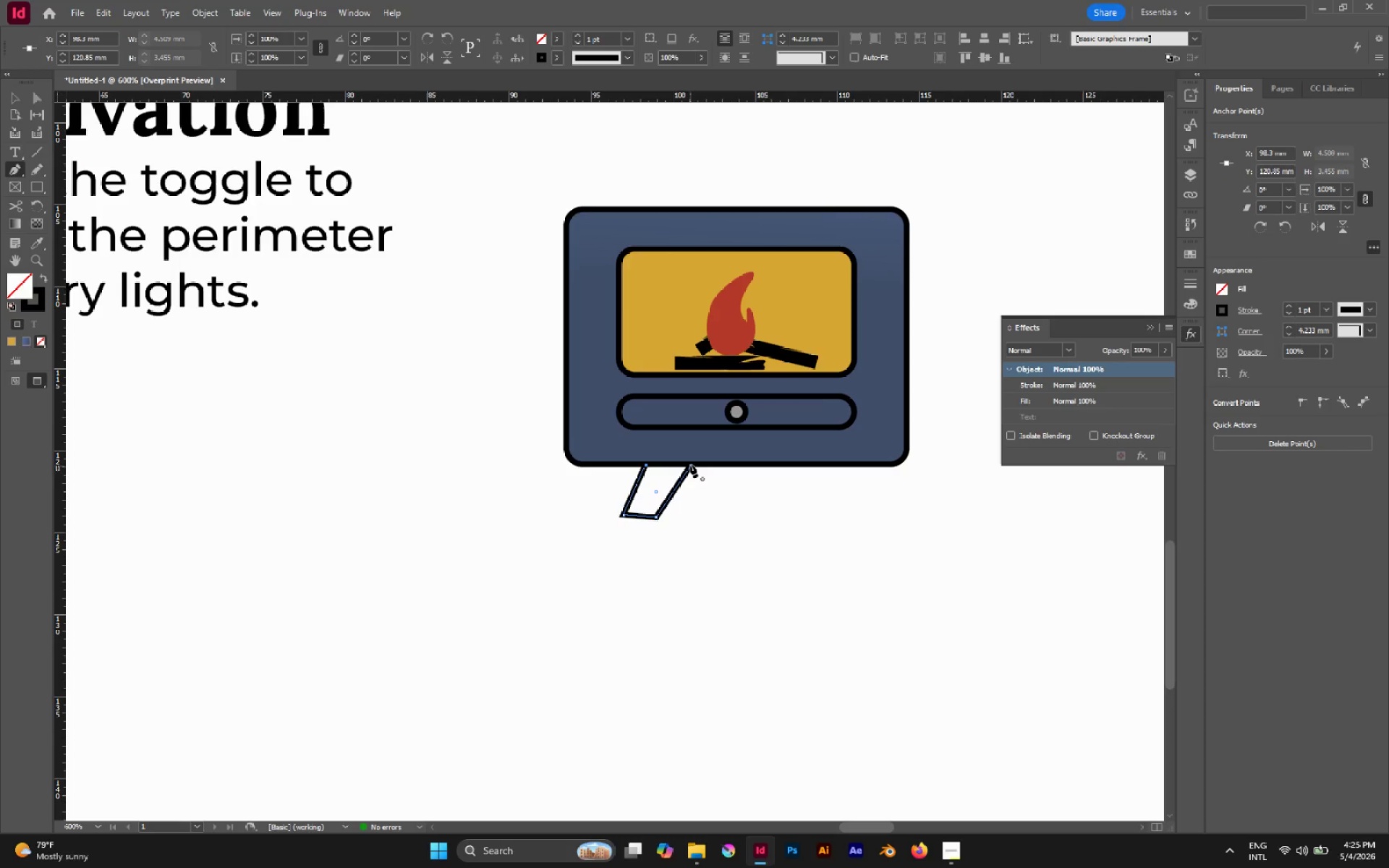 
left_click([690, 464])
 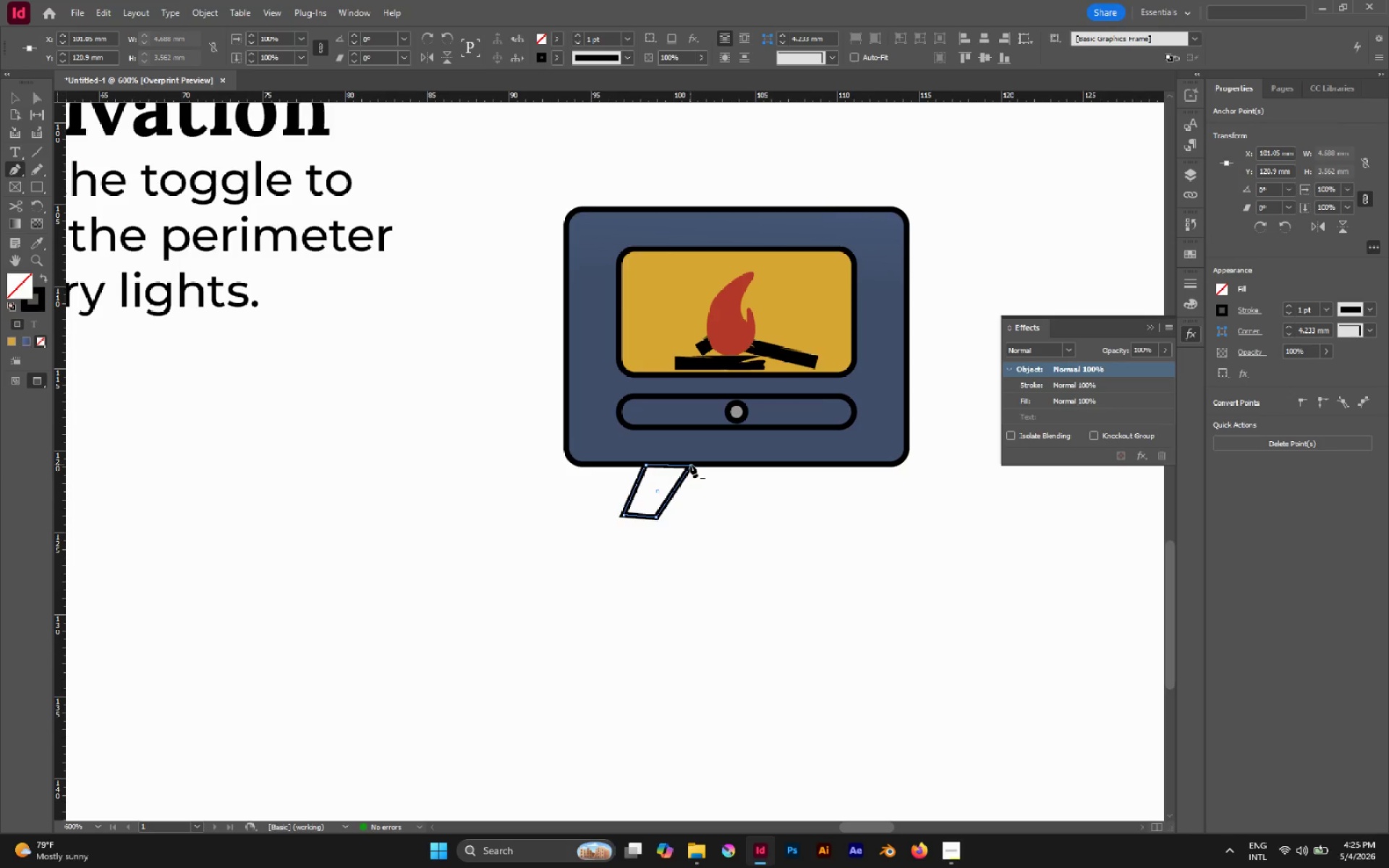 
key(V)
 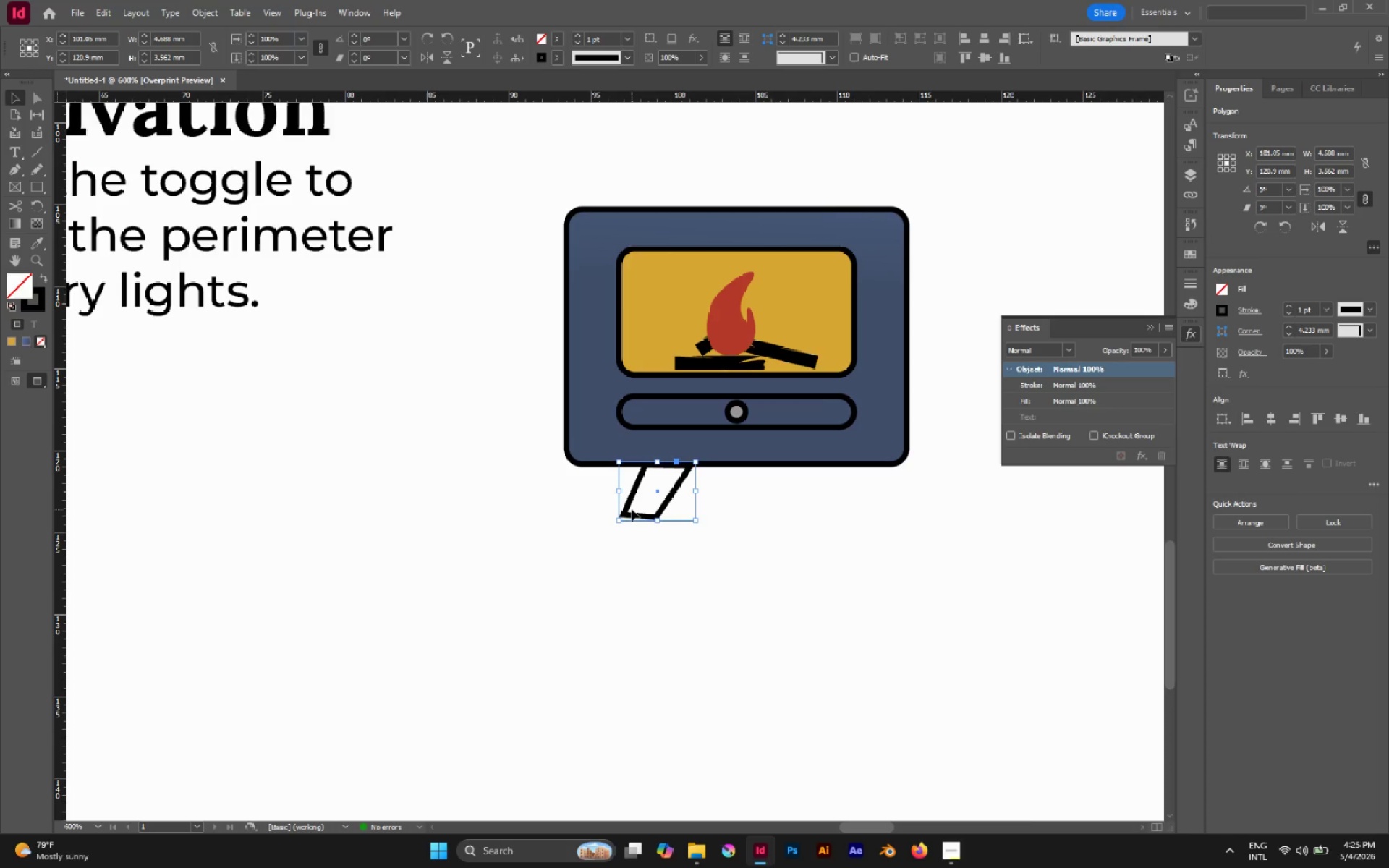 
key(A)
 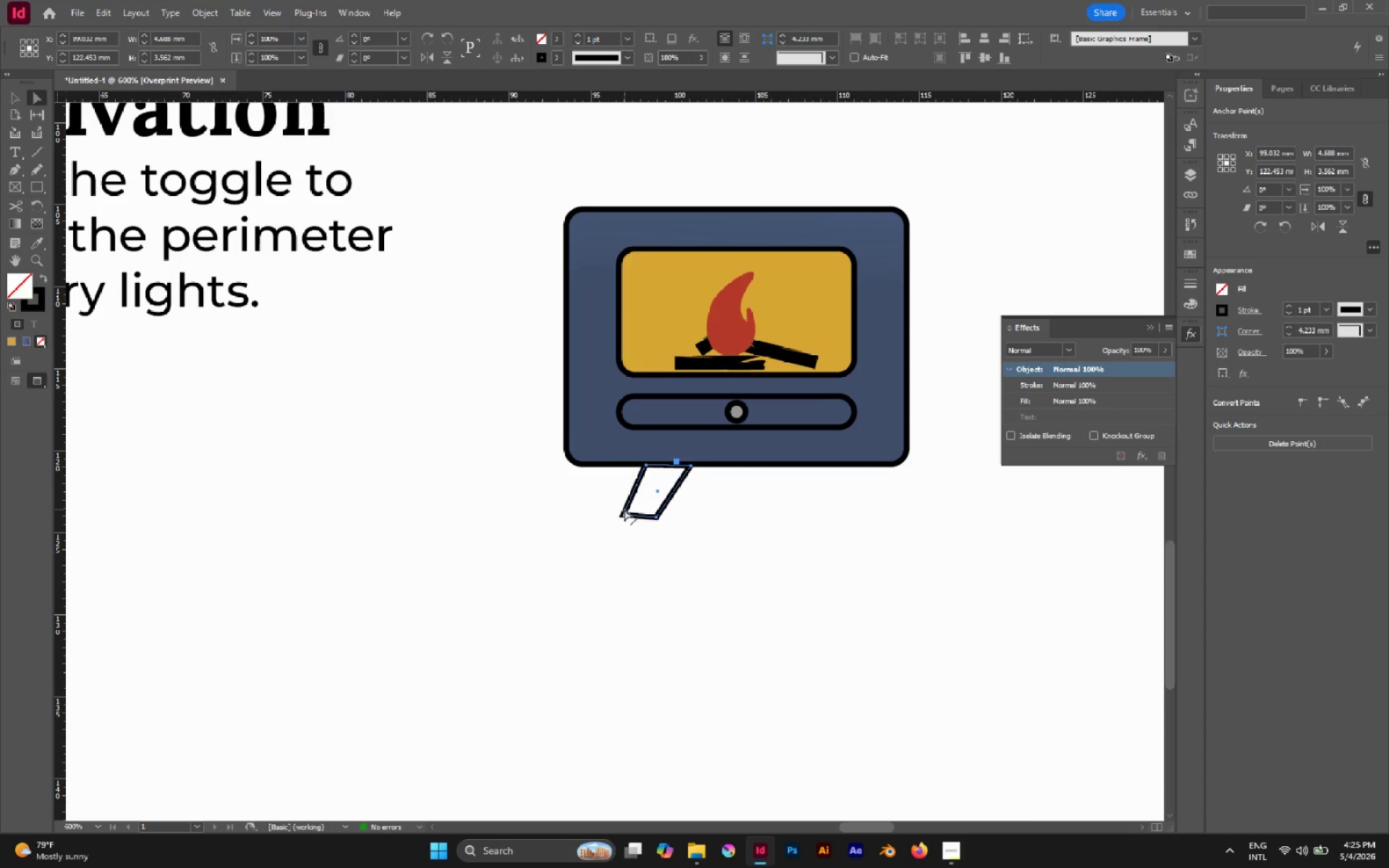 
left_click_drag(start_coordinate=[619, 506], to_coordinate=[632, 529])
 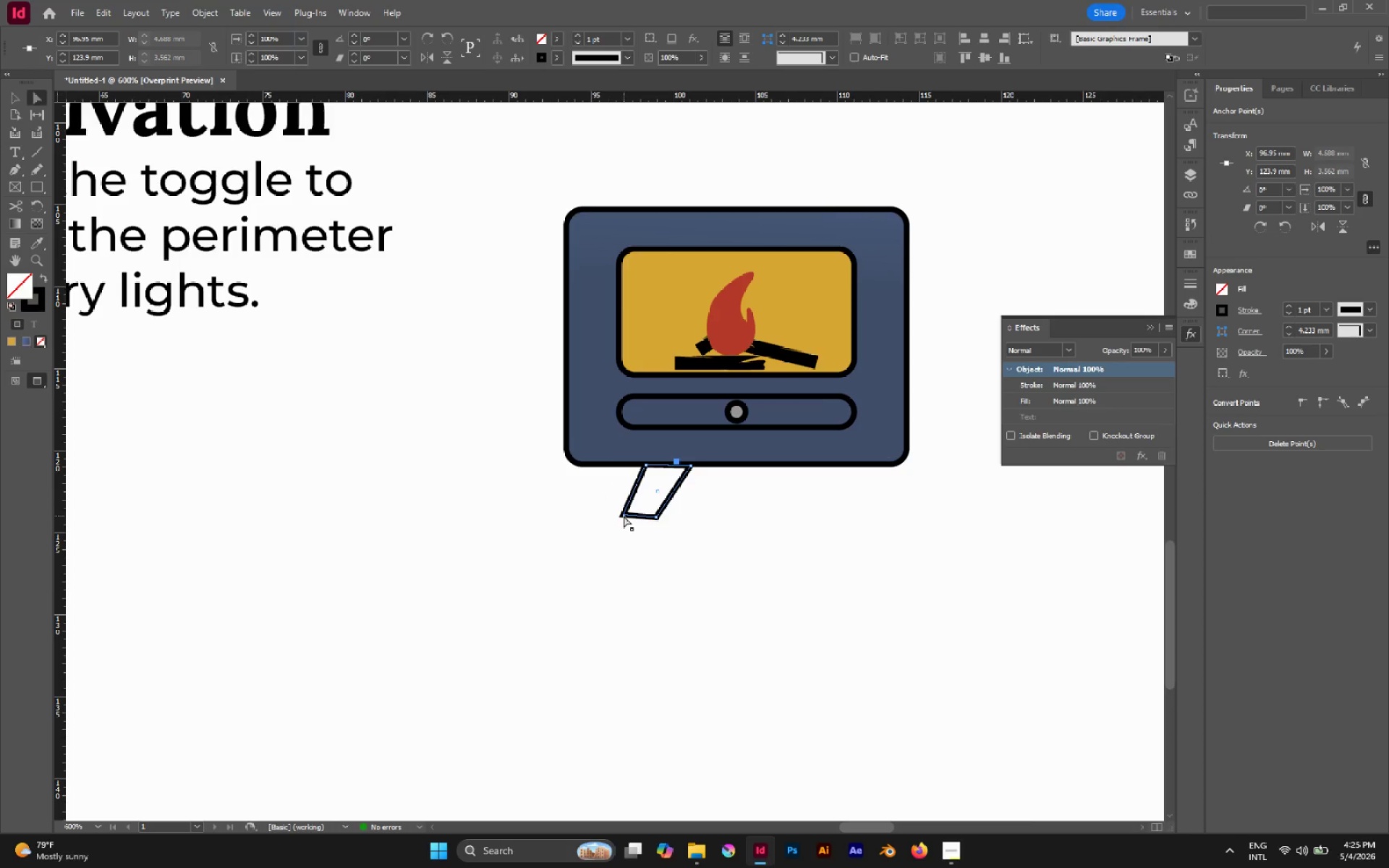 
left_click_drag(start_coordinate=[624, 516], to_coordinate=[620, 516])
 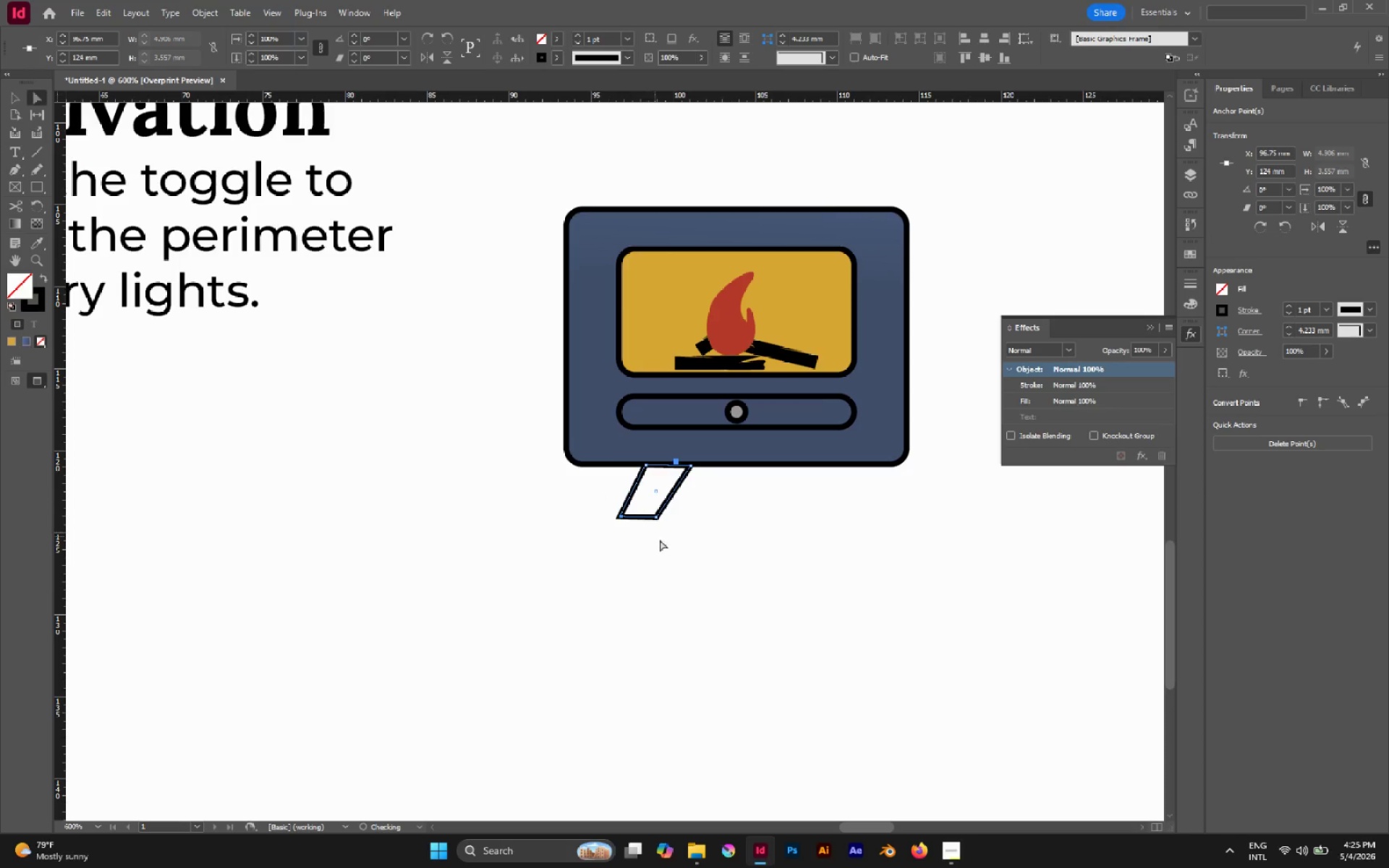 
left_click_drag(start_coordinate=[666, 537], to_coordinate=[575, 504])
 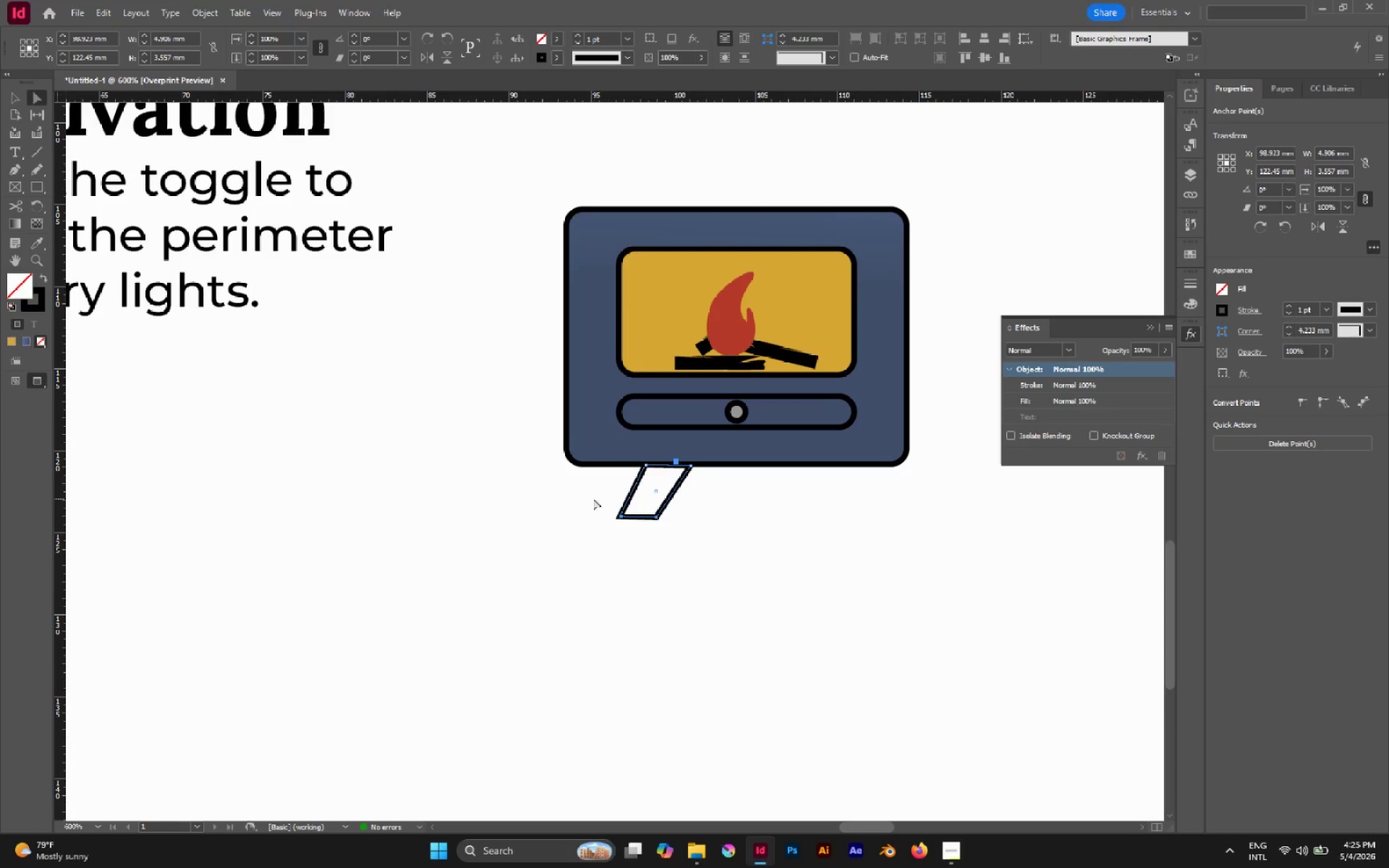 
wait(15.12)
 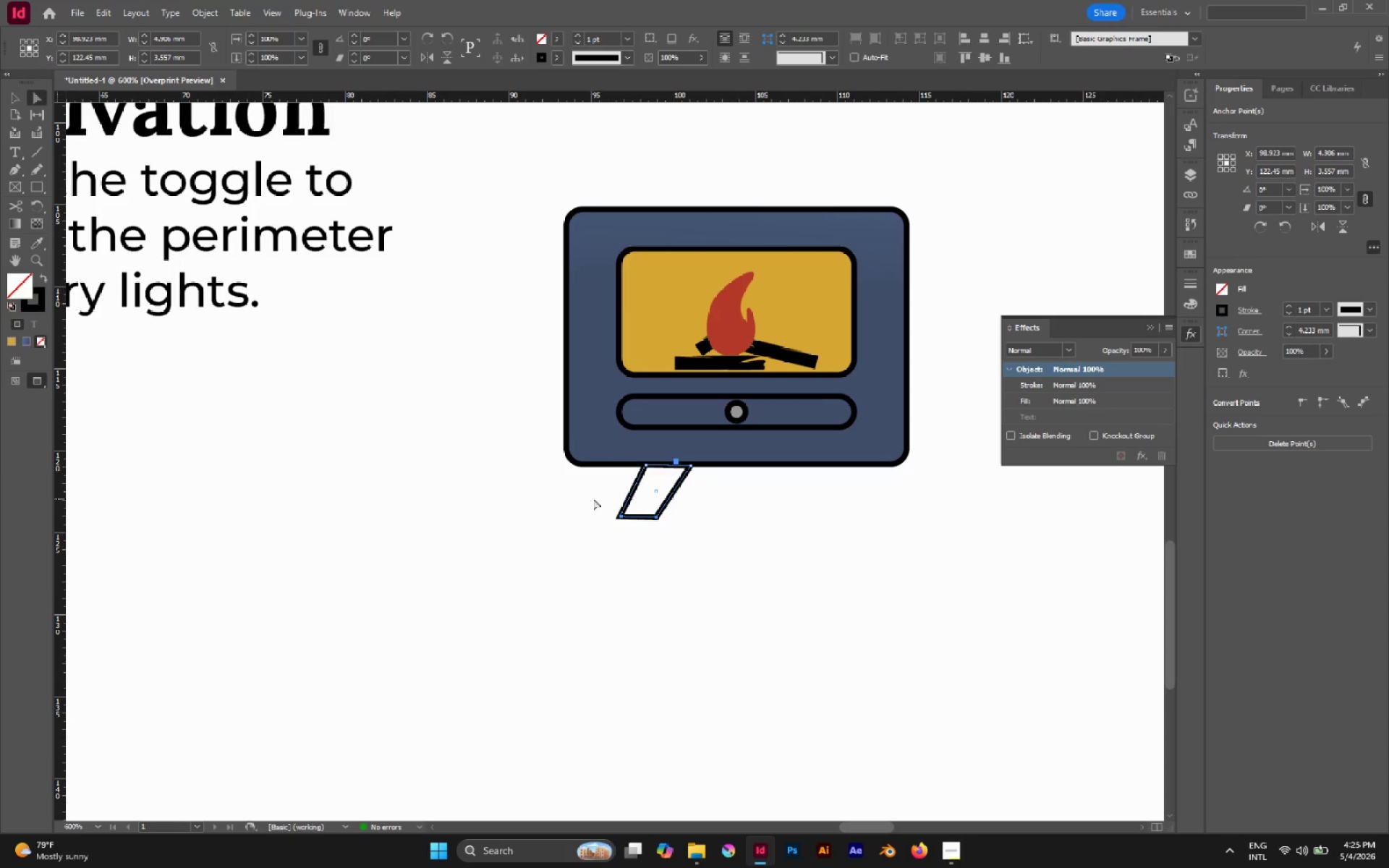 
key(I)
 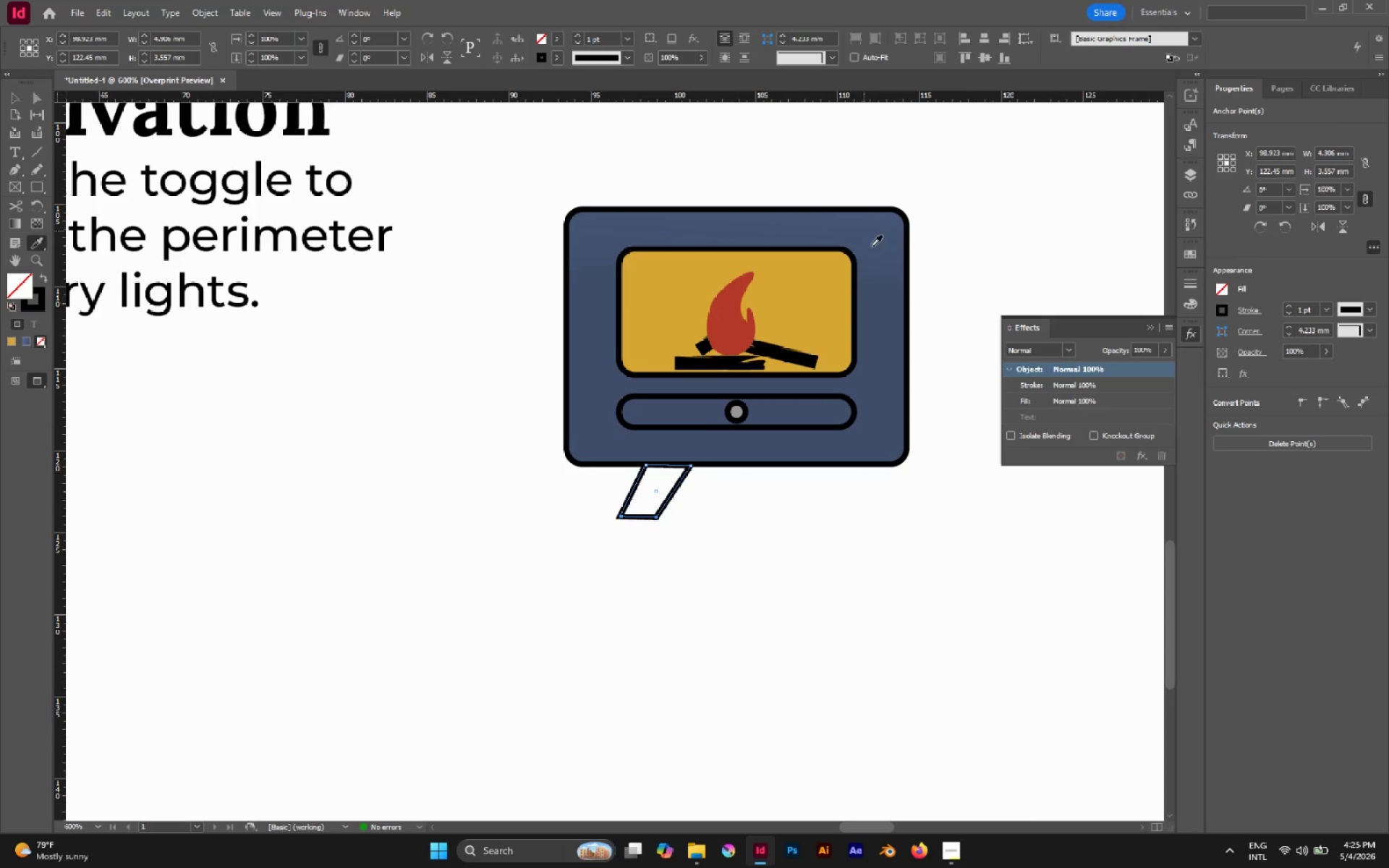 
left_click([881, 301])
 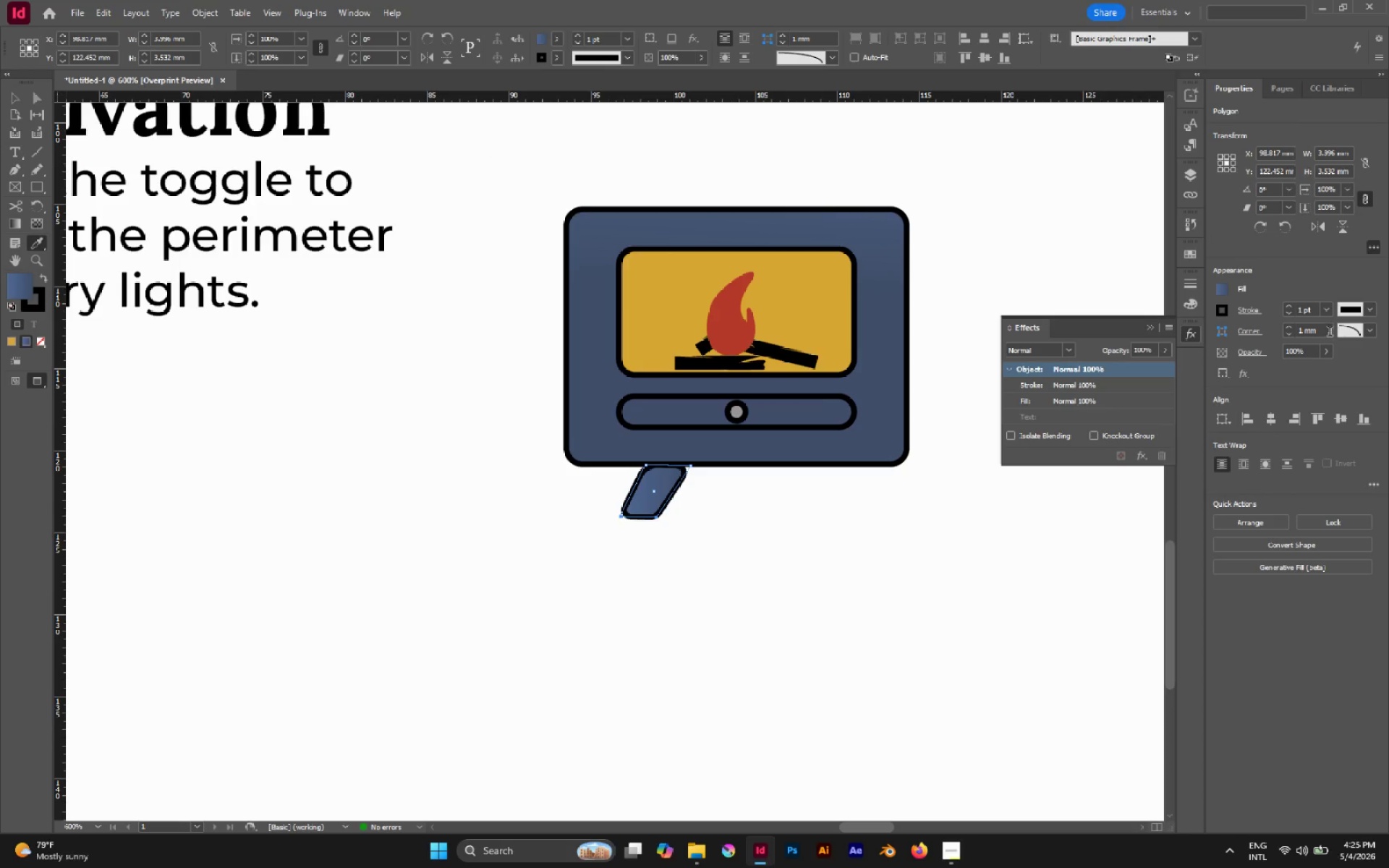 
left_click([1288, 335])
 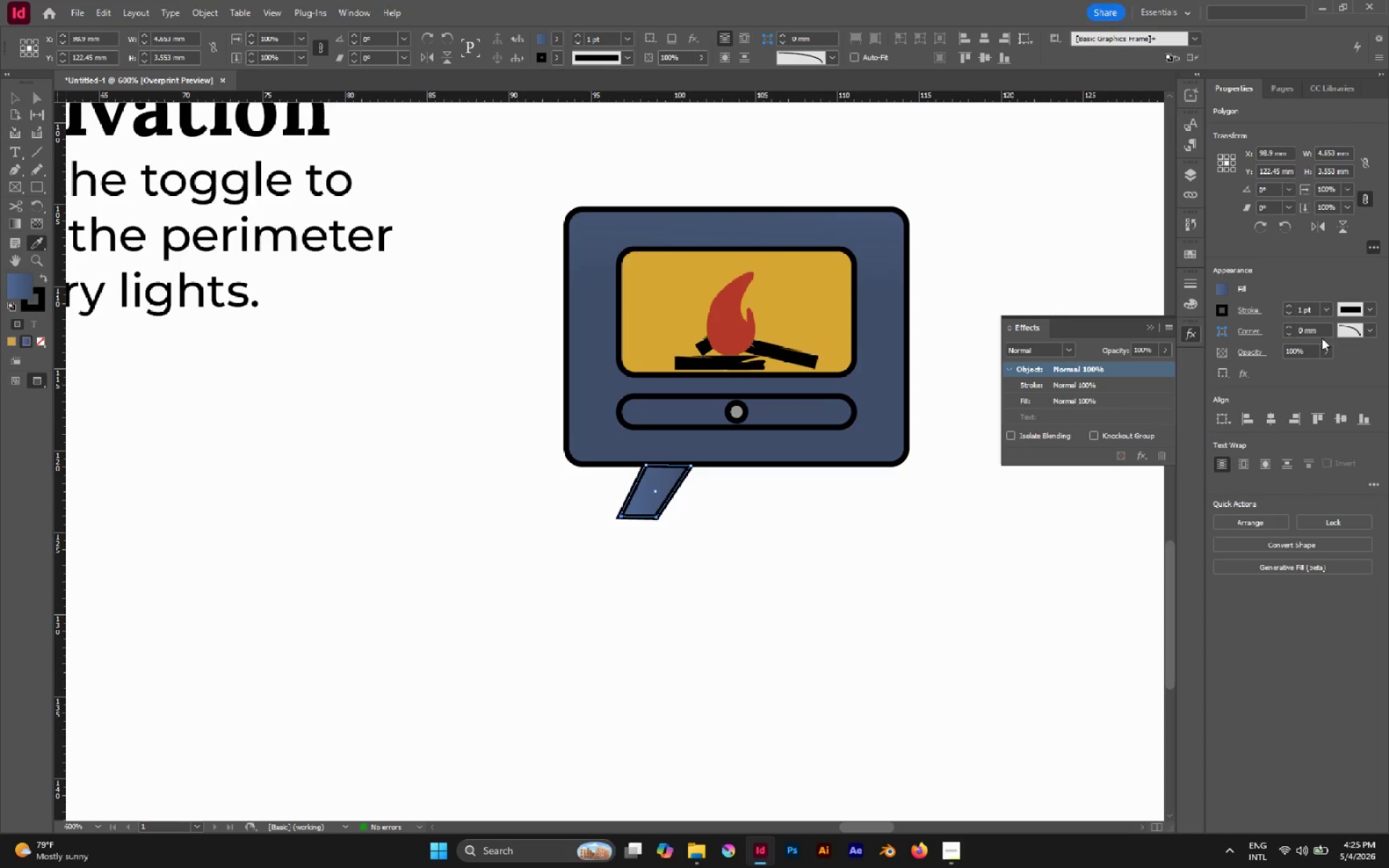 
left_click([1304, 329])
 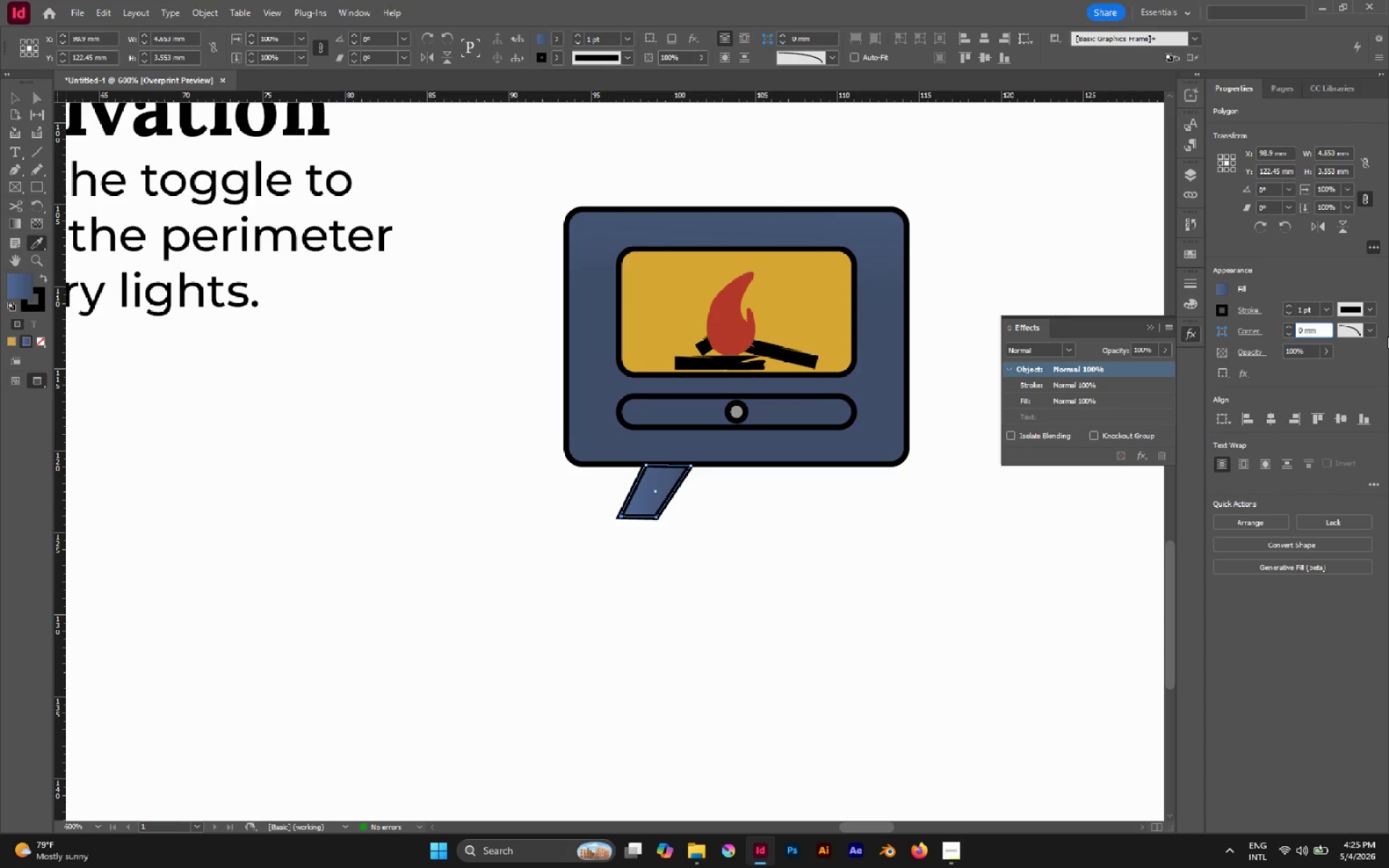 
key(ArrowLeft)
 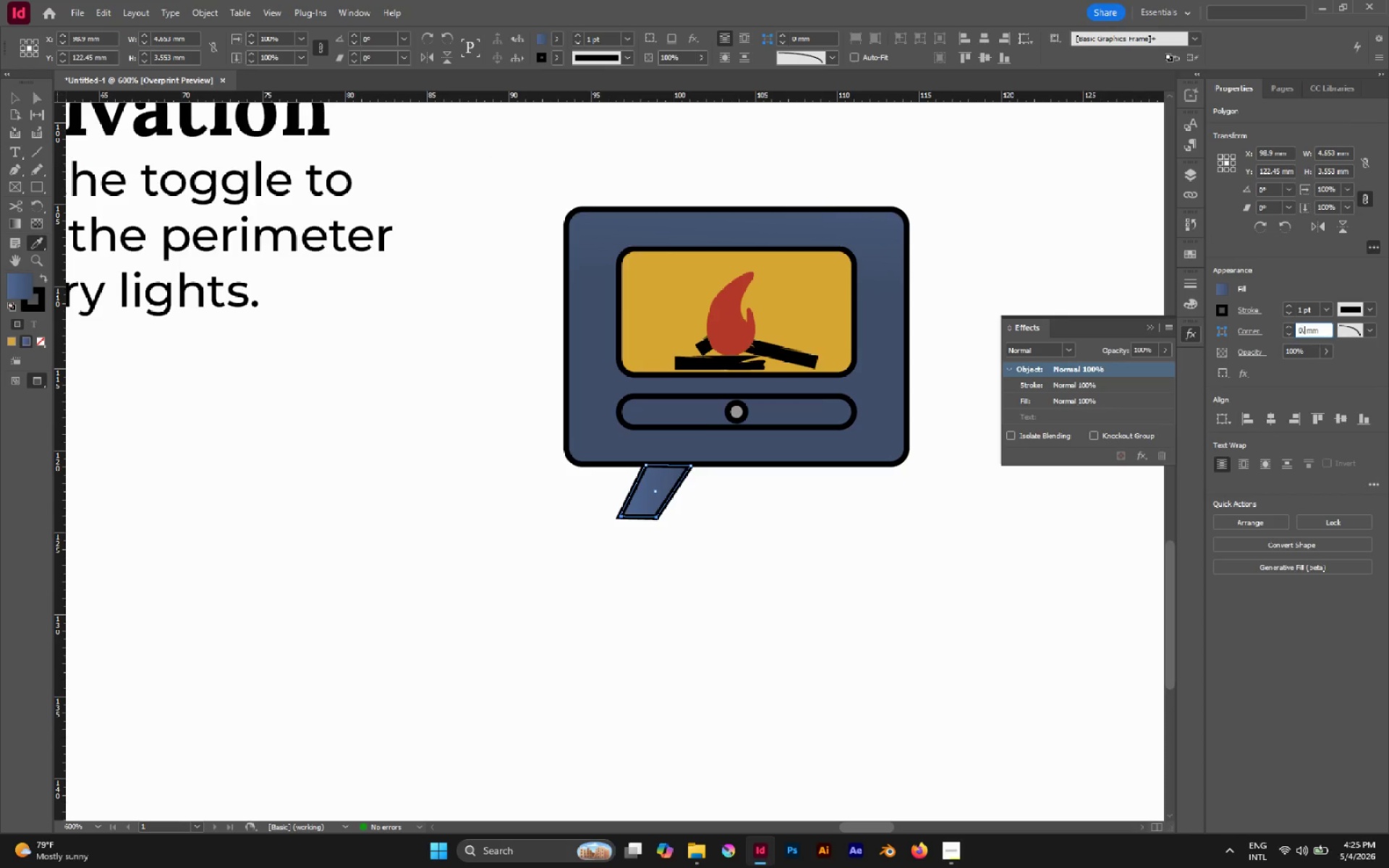 
key(Period)
 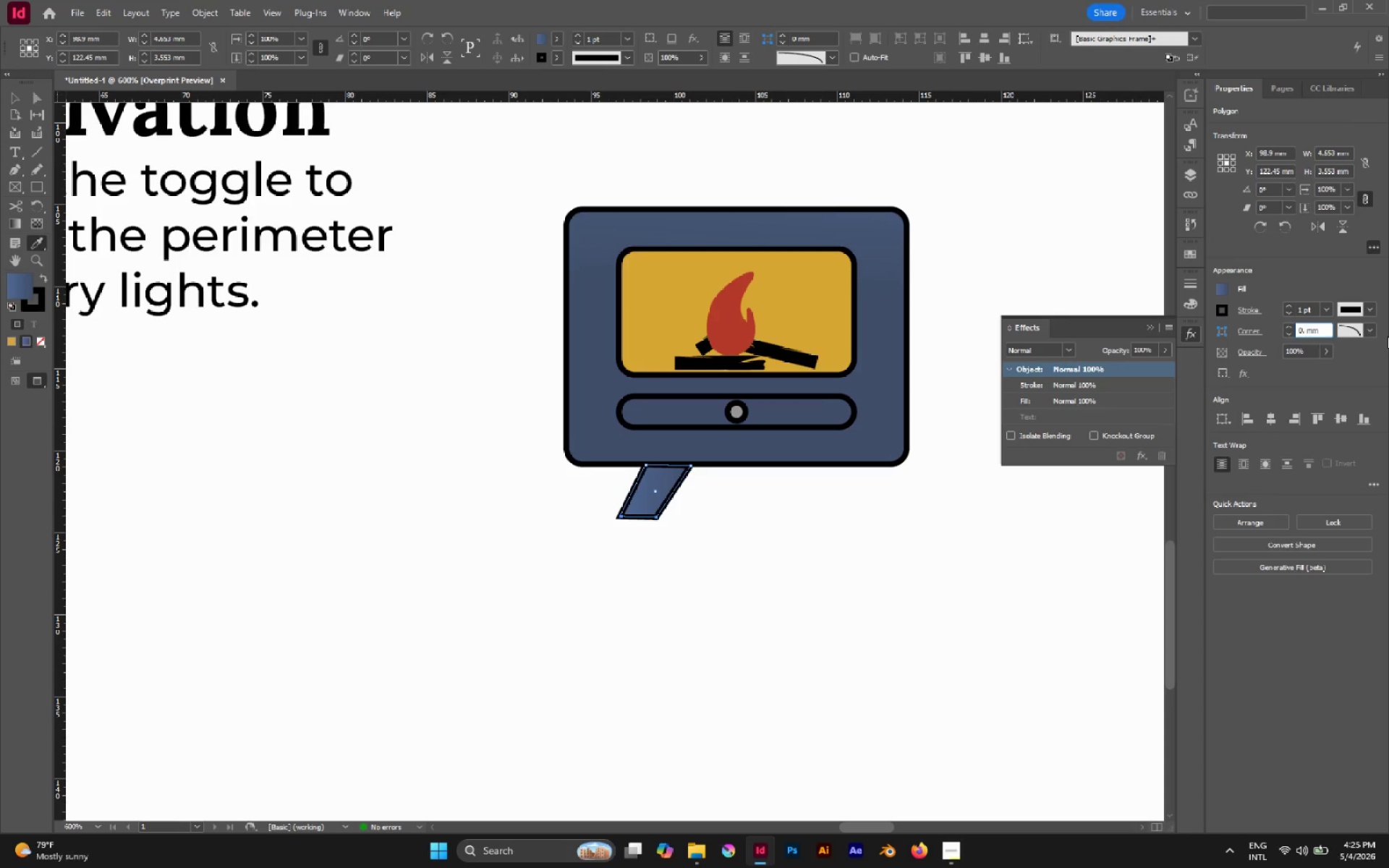 
key(3)
 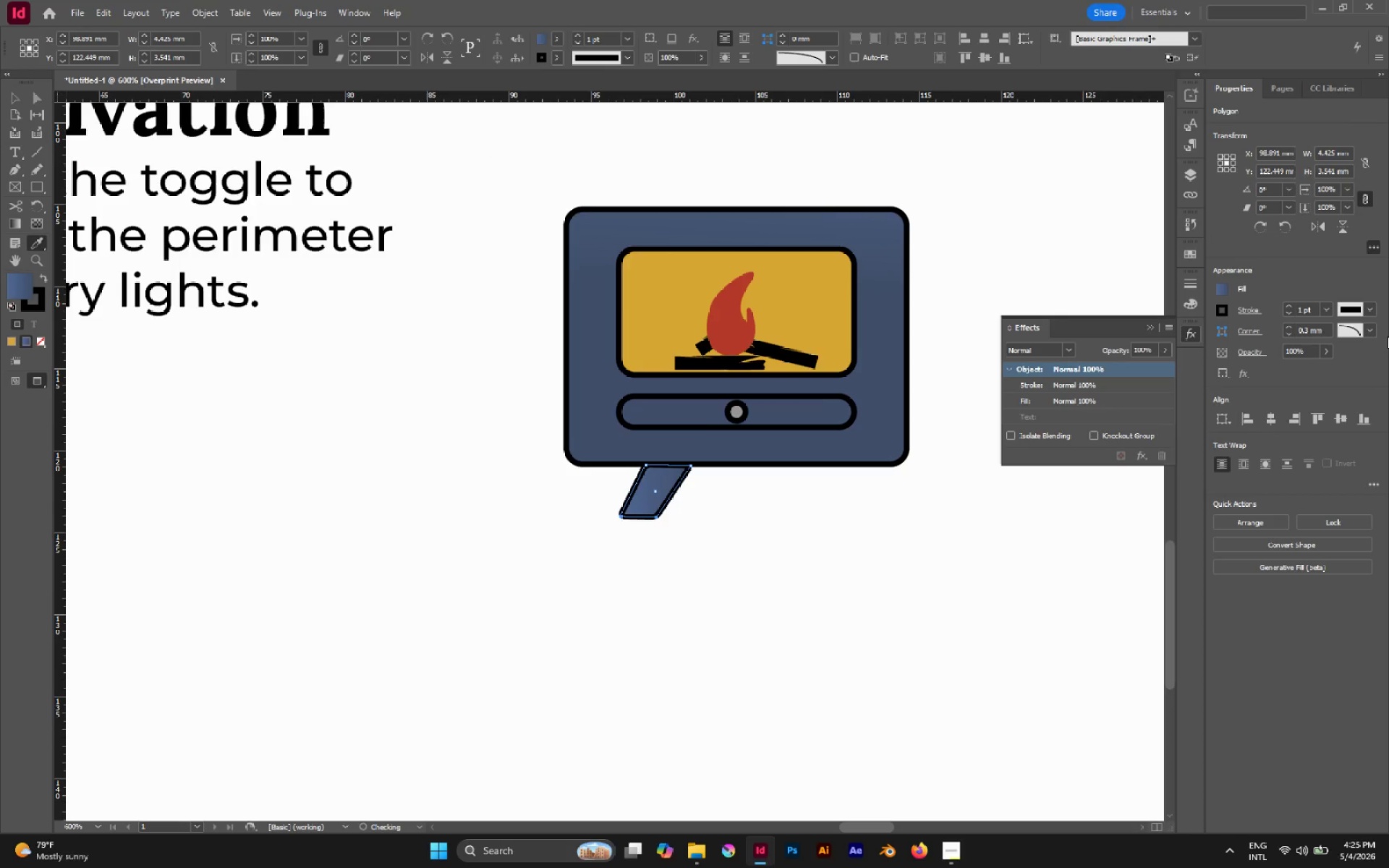 
key(Enter)
 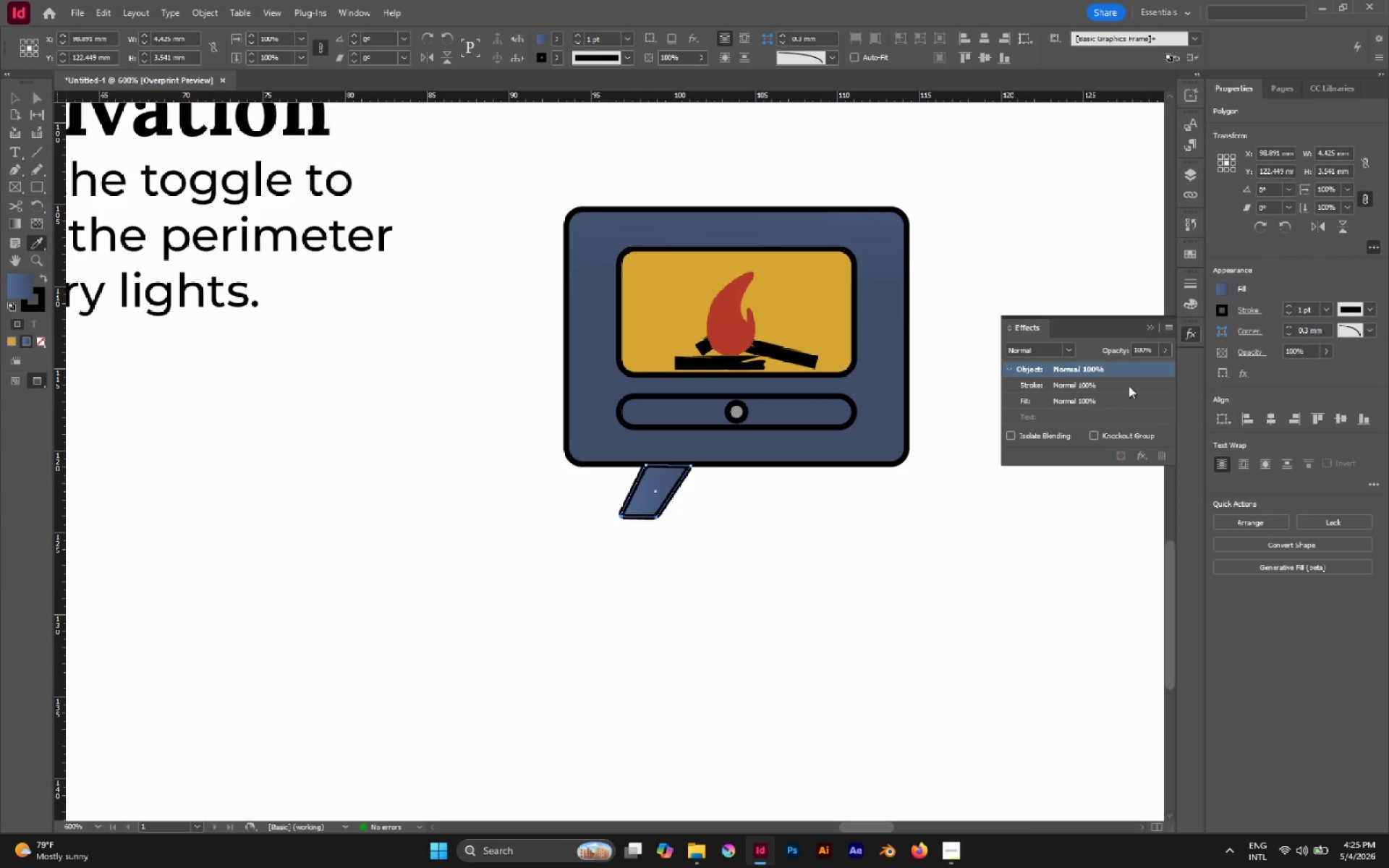 
key(V)
 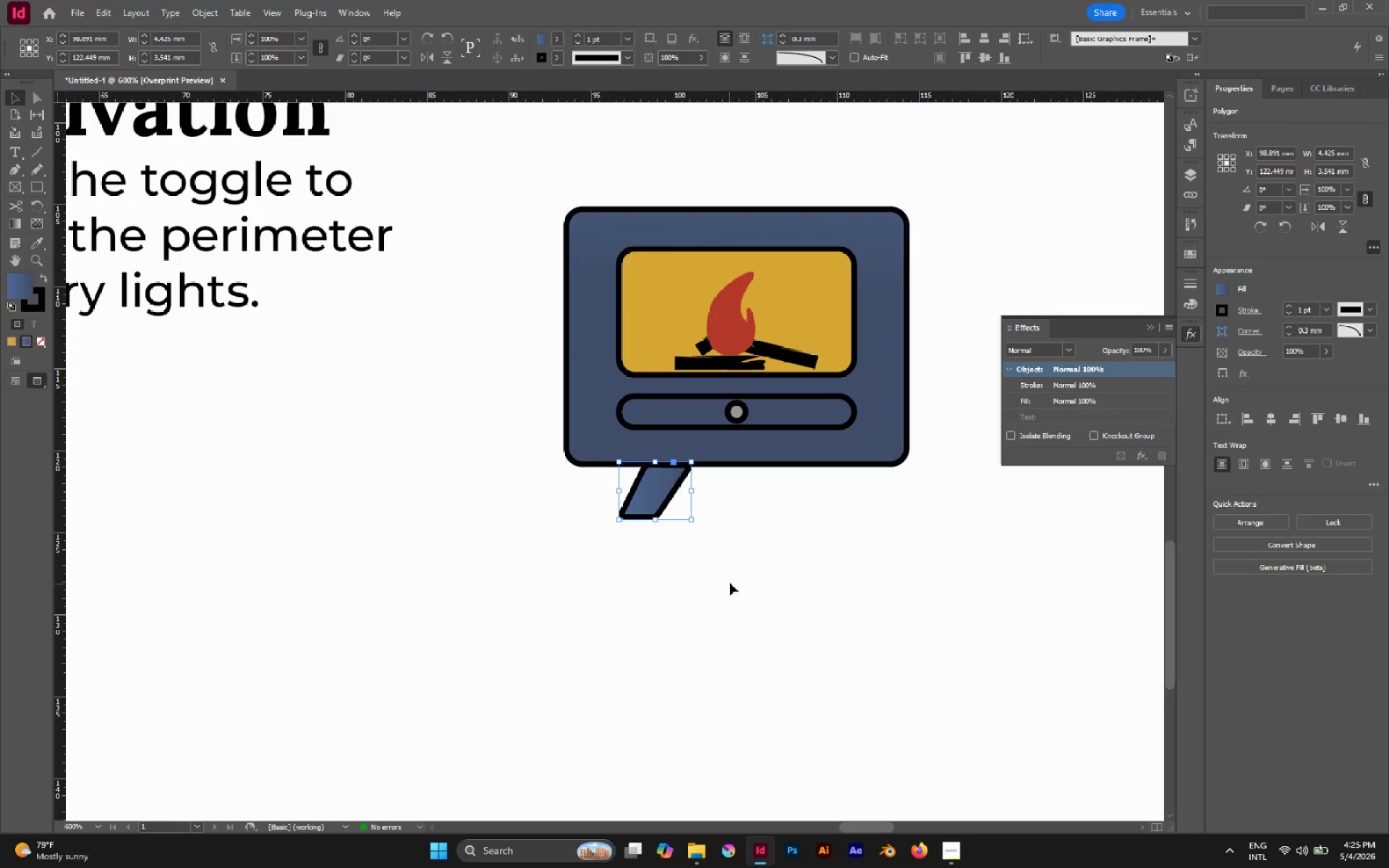 
left_click([736, 581])
 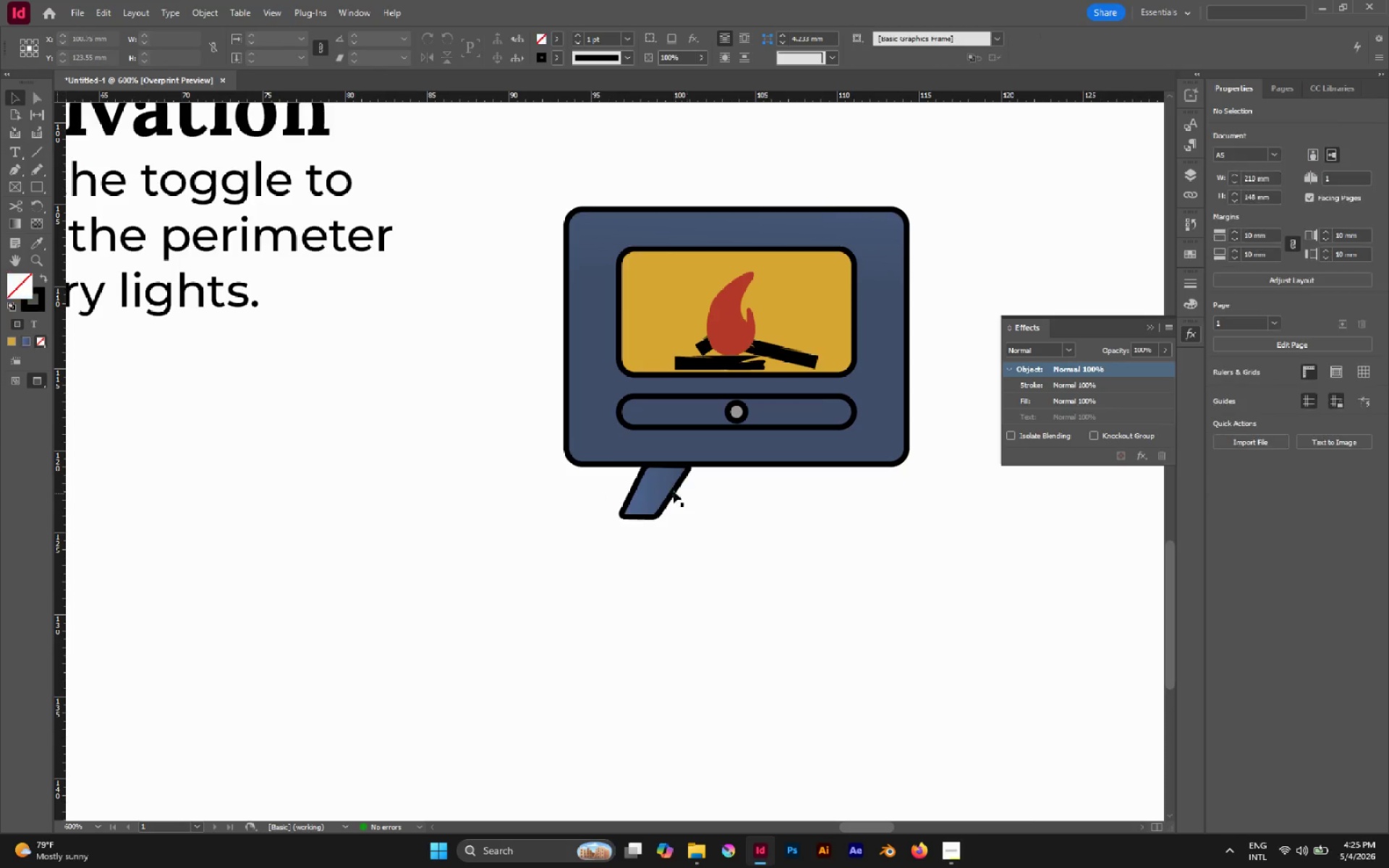 
left_click([668, 483])
 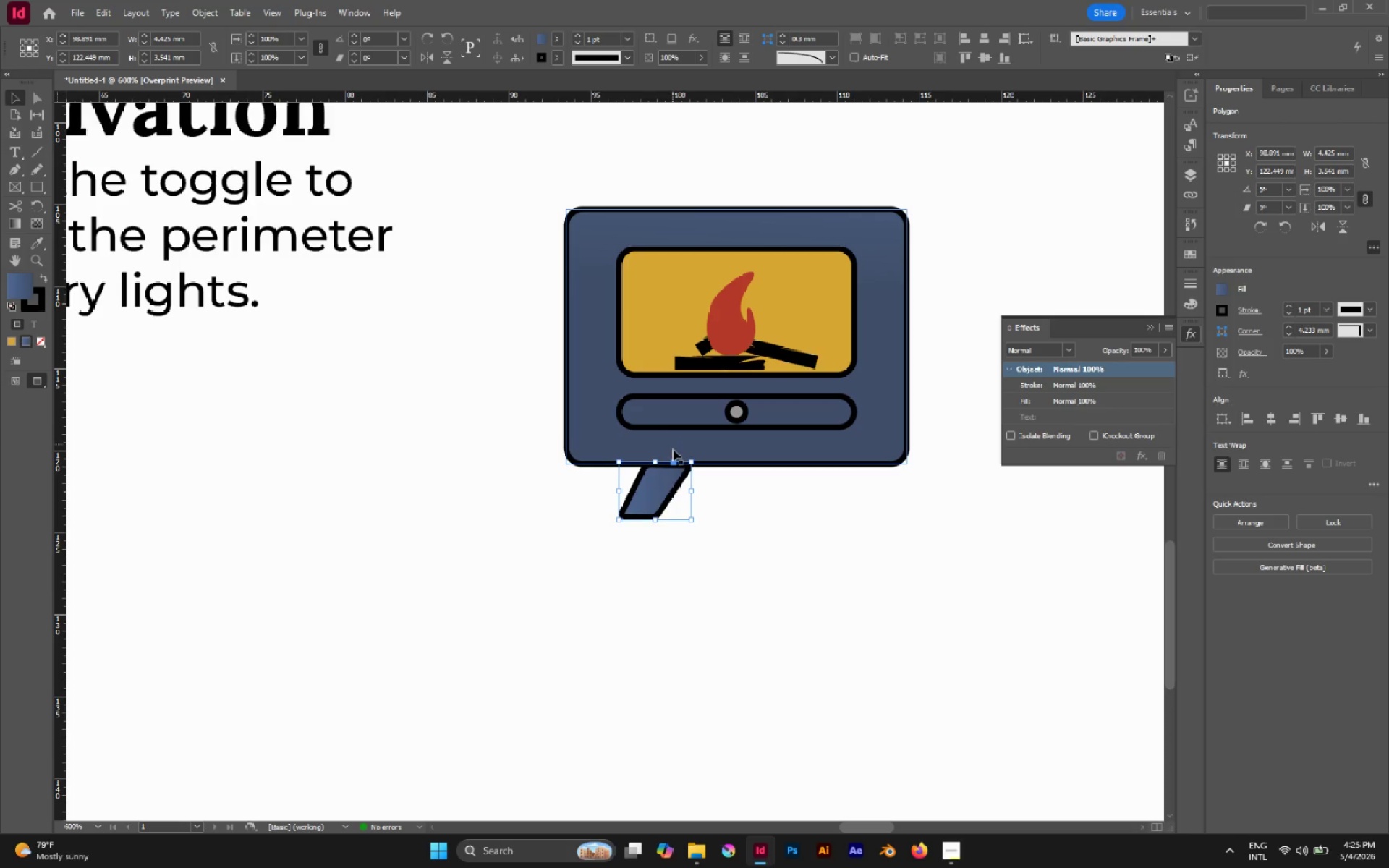 
left_click_drag(start_coordinate=[657, 462], to_coordinate=[655, 457])
 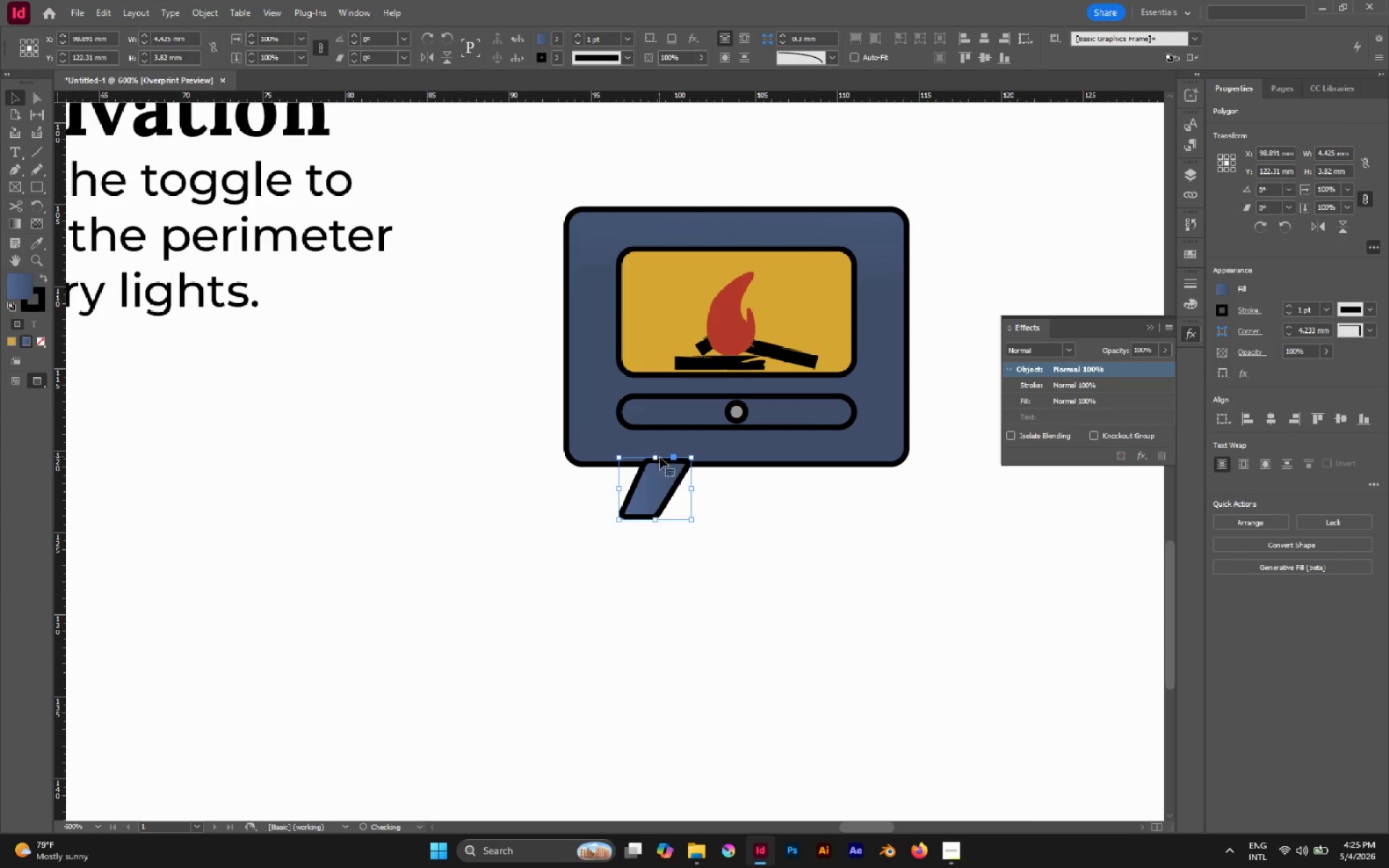 
key(A)
 